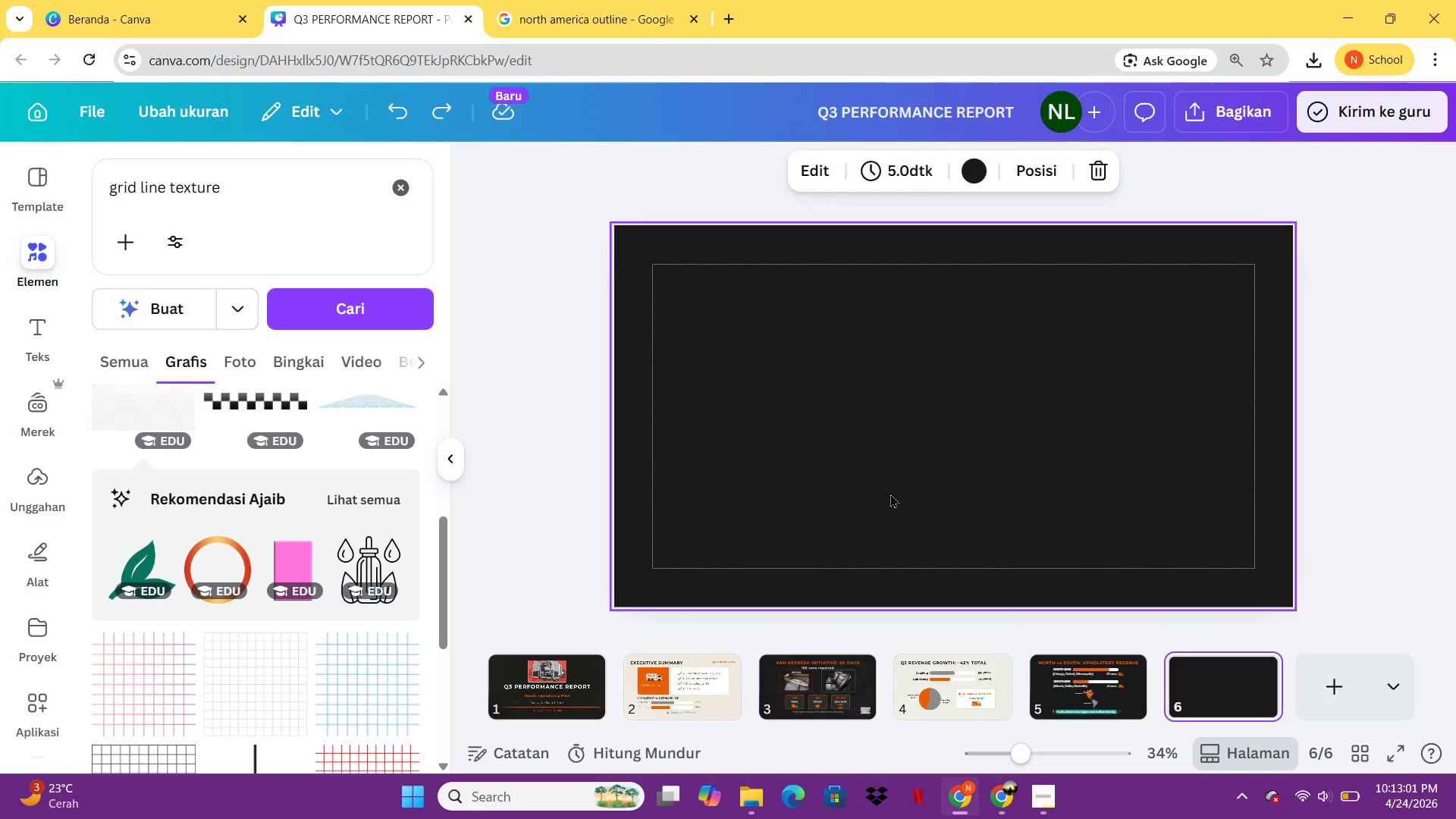 
left_click([1080, 683])
 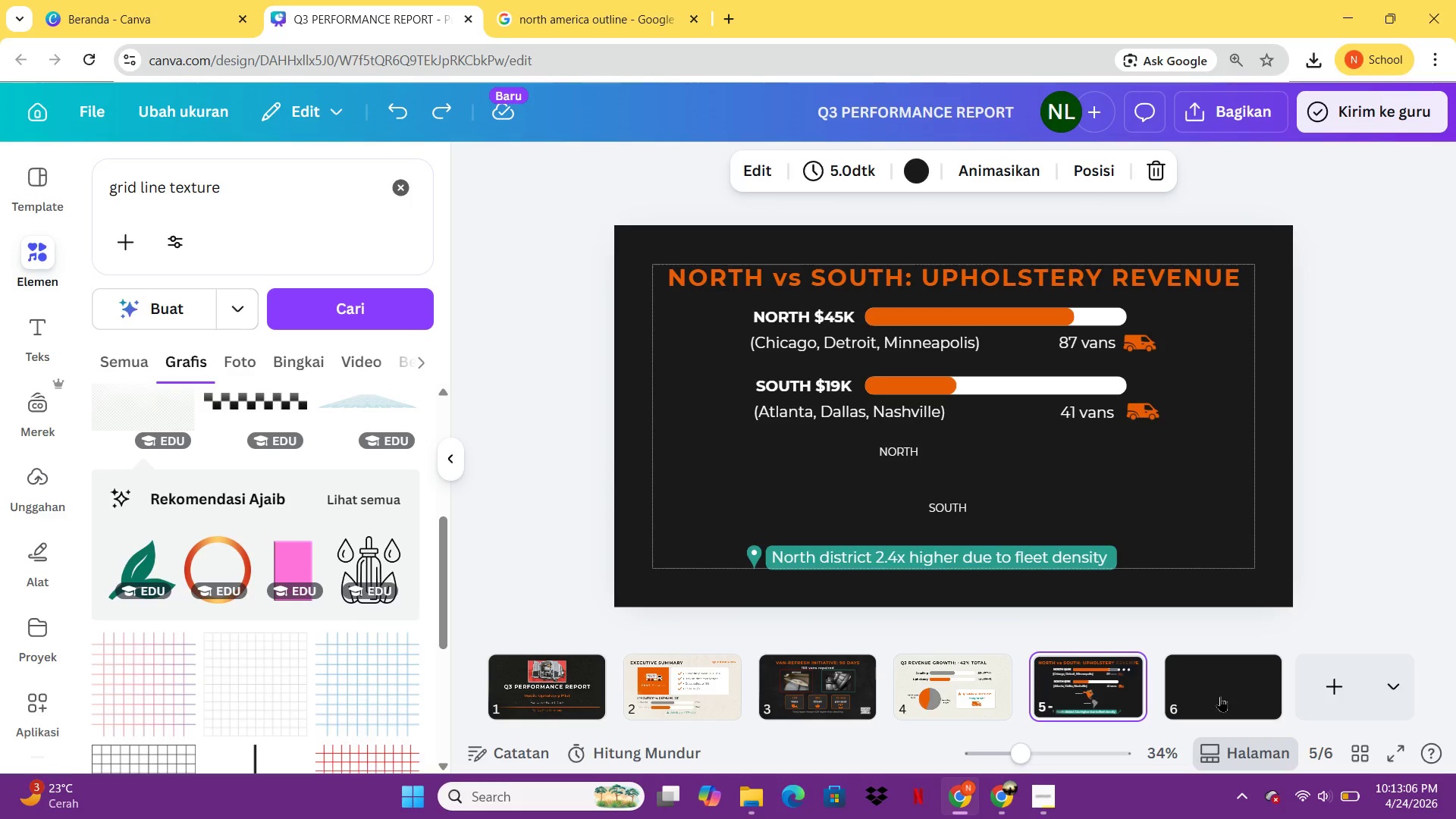 
left_click([1220, 696])
 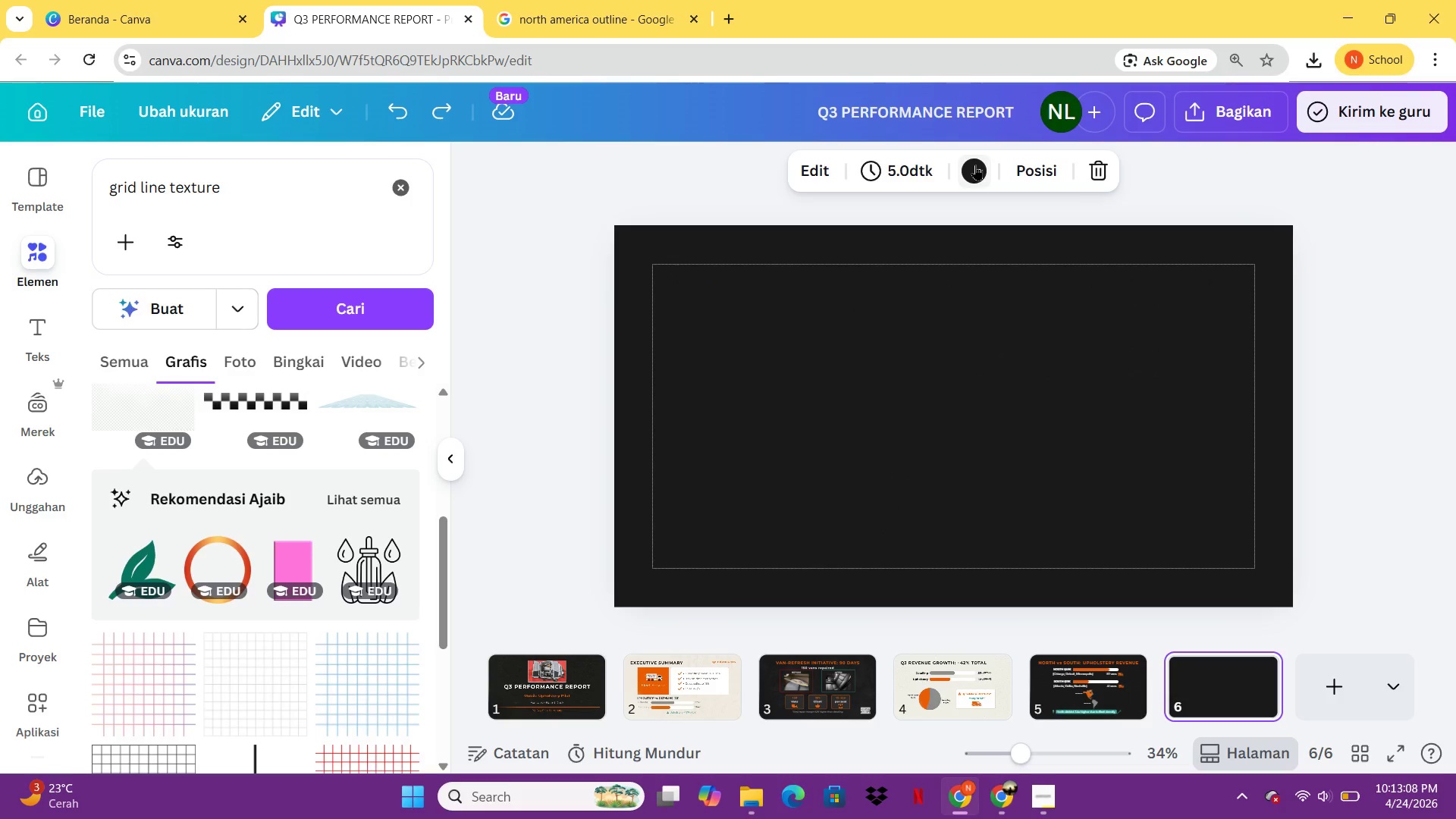 
left_click([975, 165])
 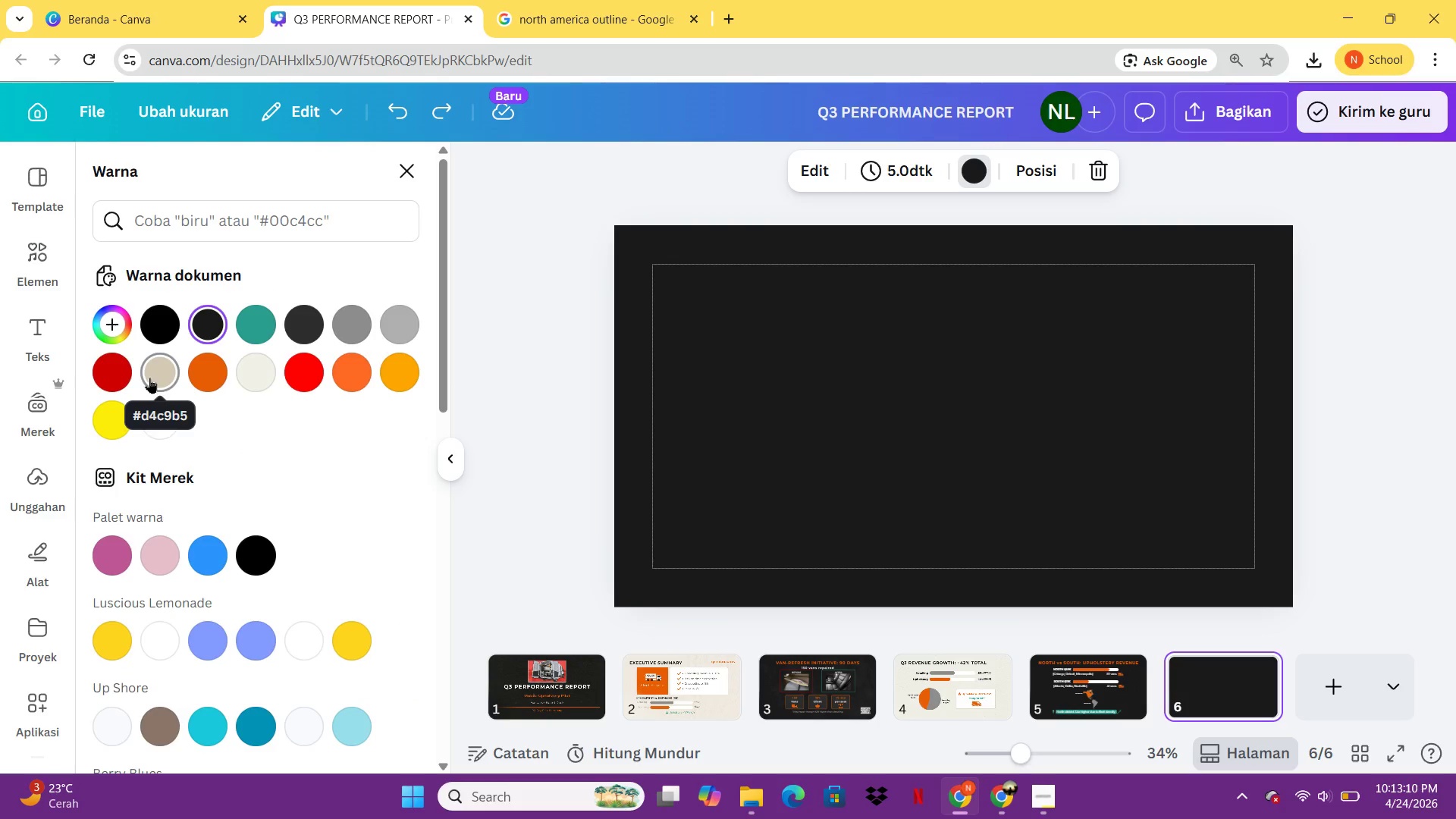 
left_click([241, 379])
 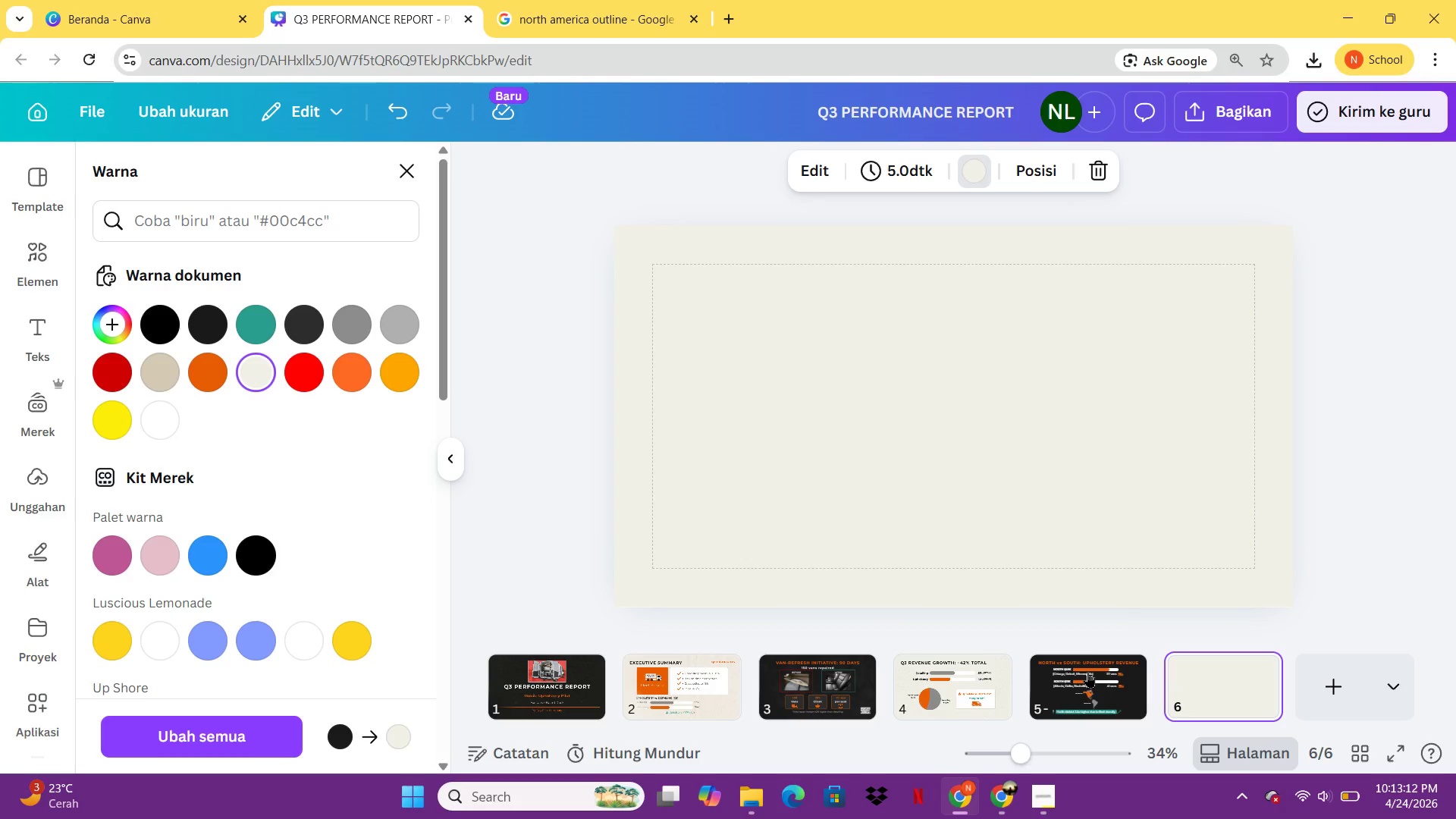 
left_click([1087, 672])
 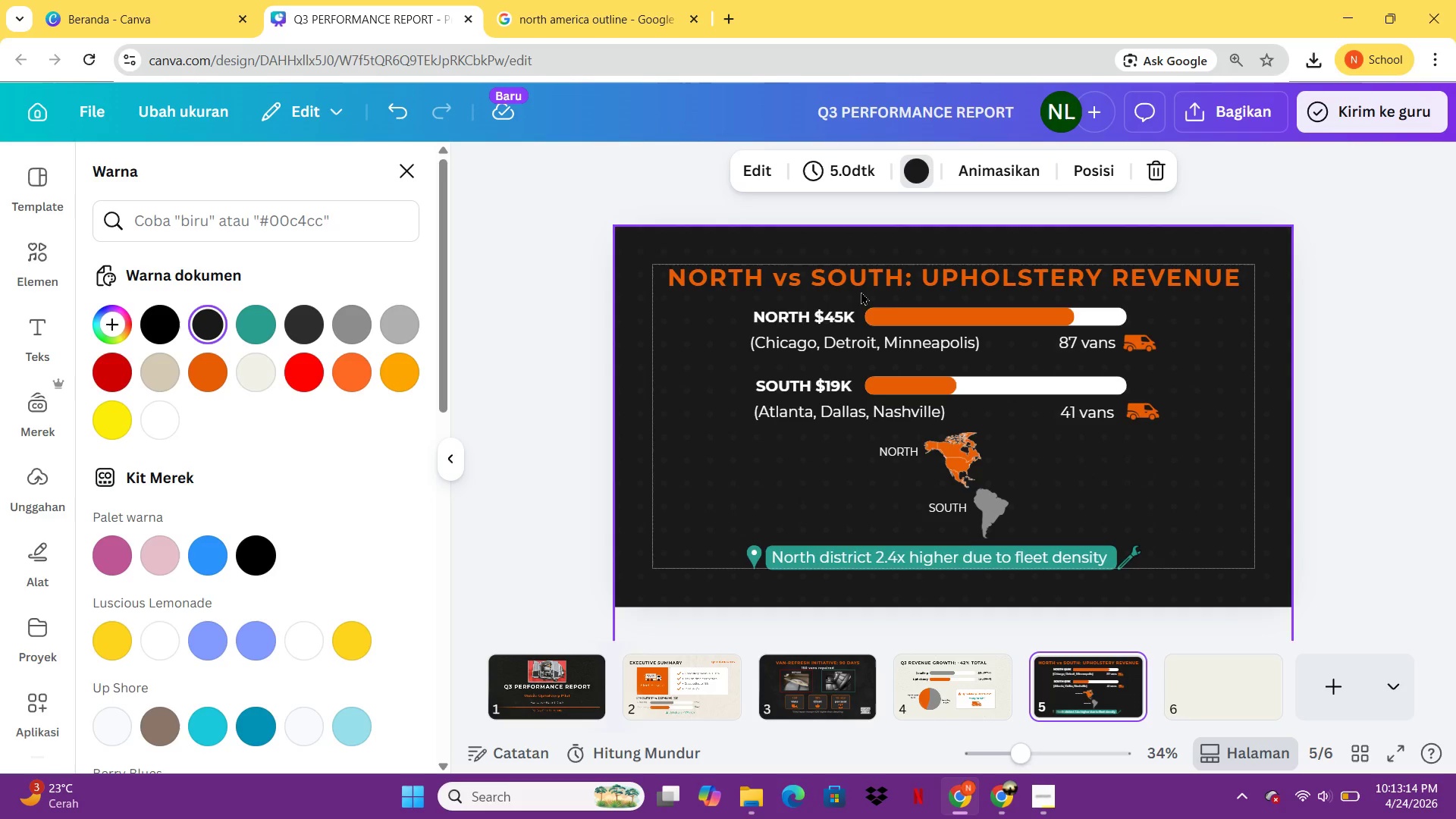 
left_click([859, 286])
 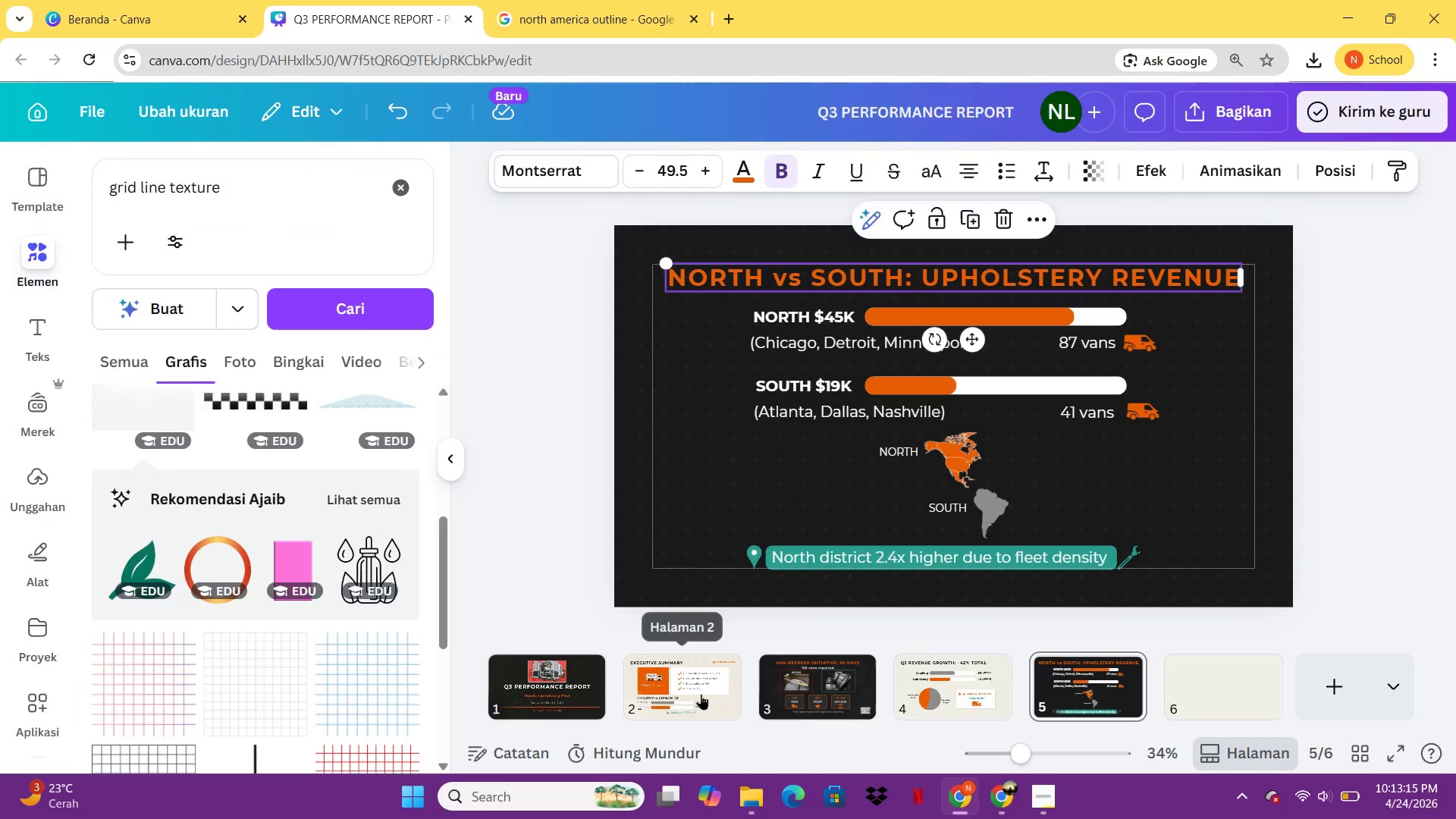 
left_click([701, 694])
 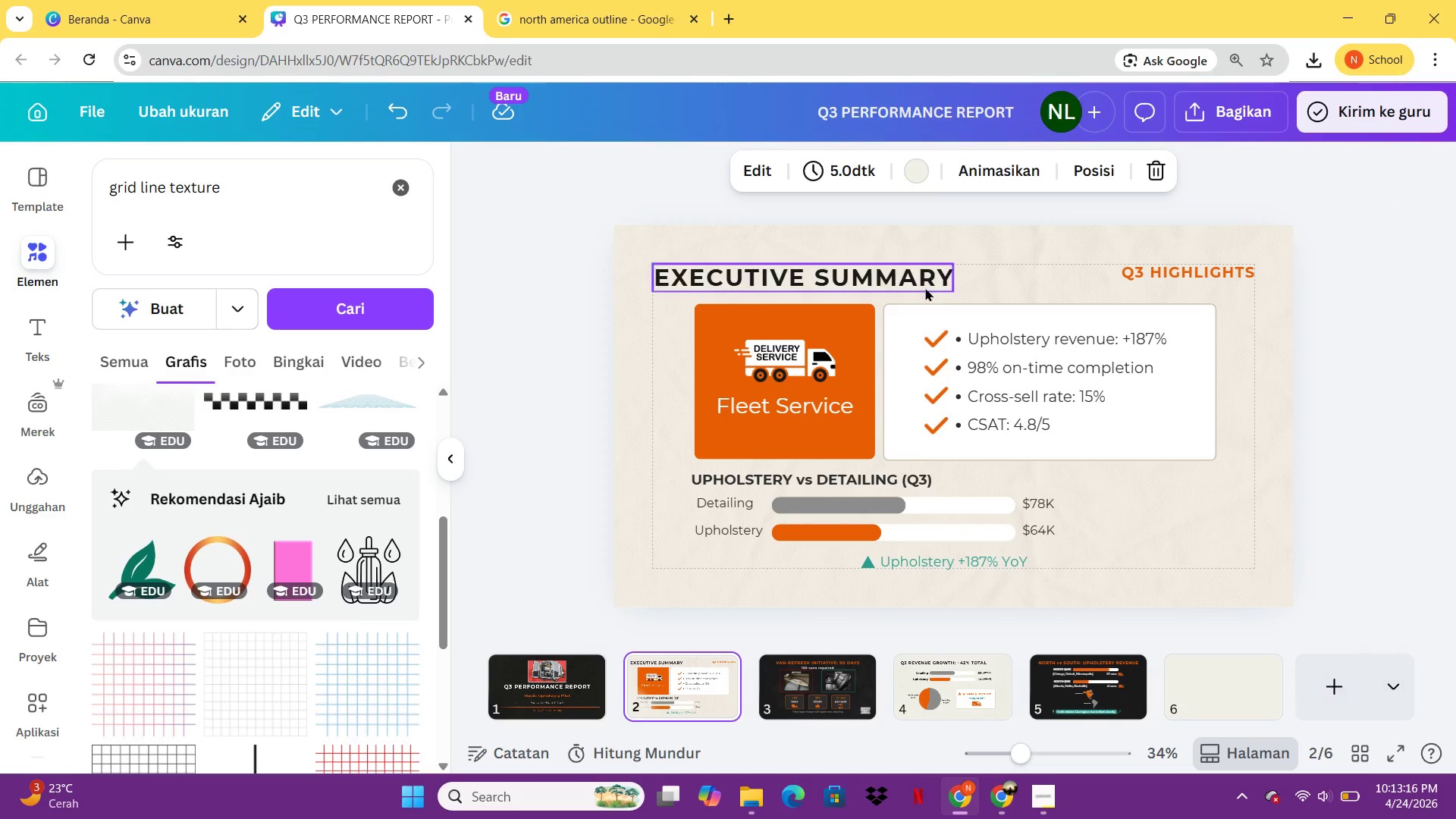 
left_click([926, 287])
 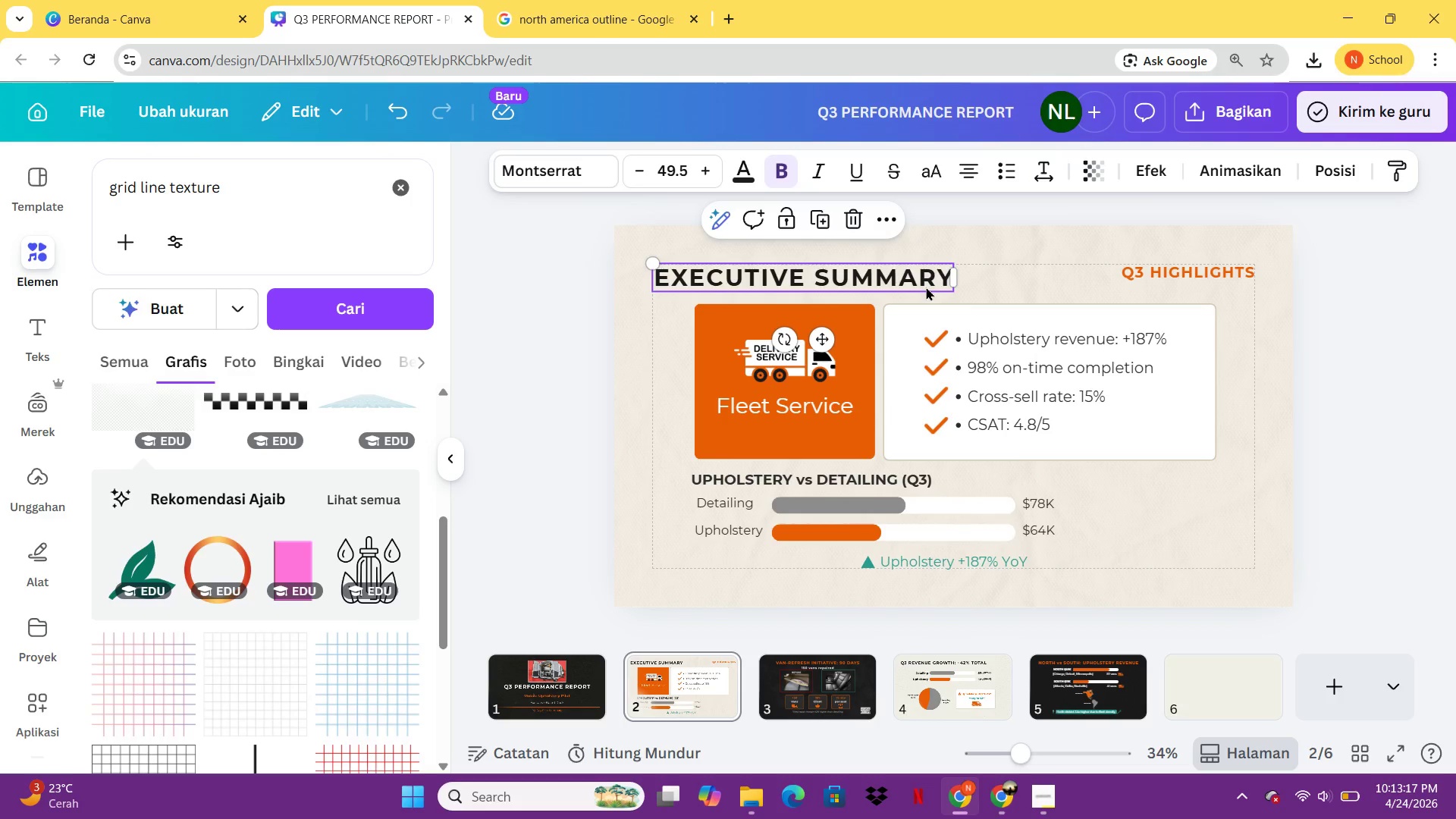 
key(Control+C)
 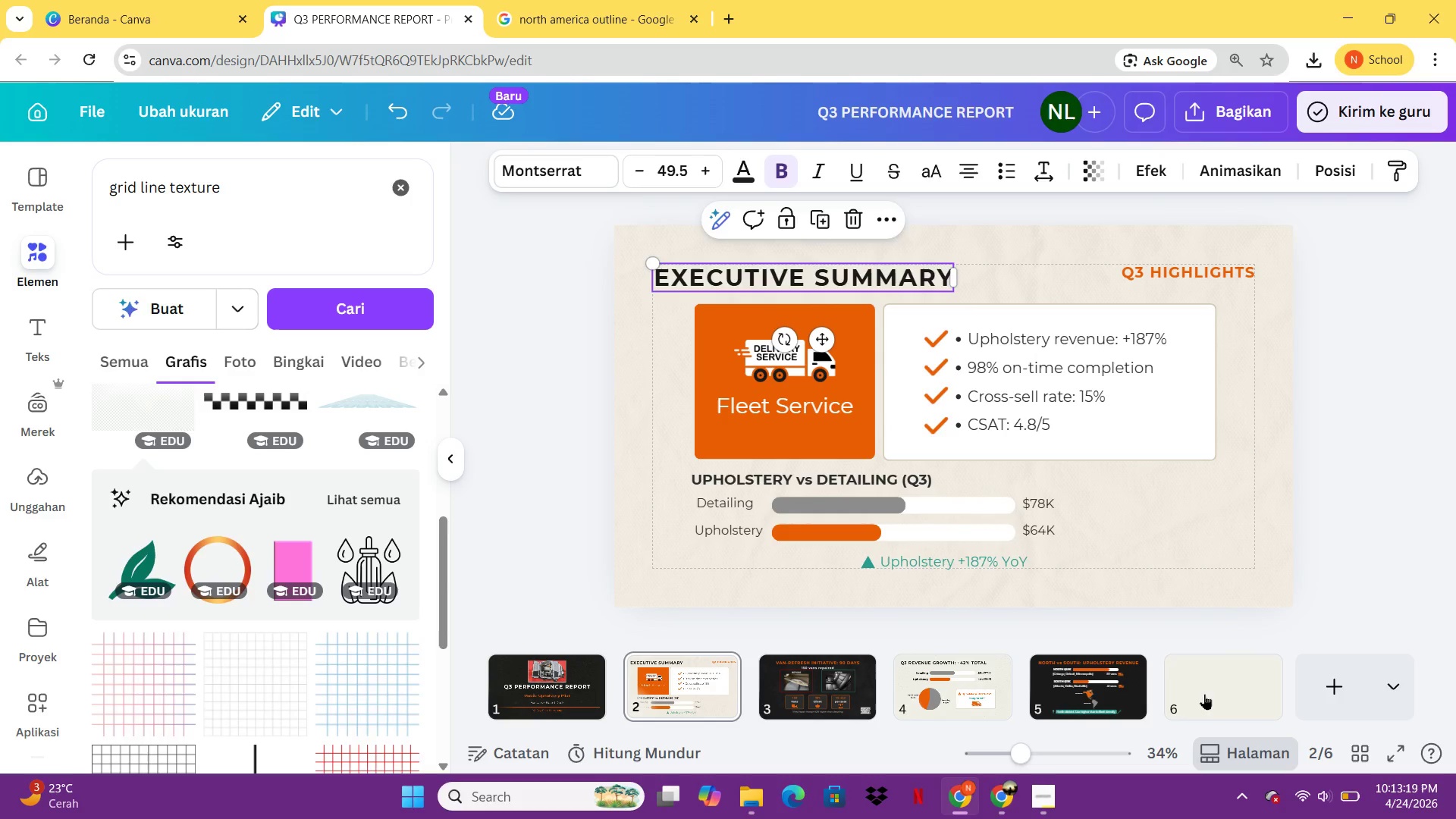 
left_click([1205, 694])
 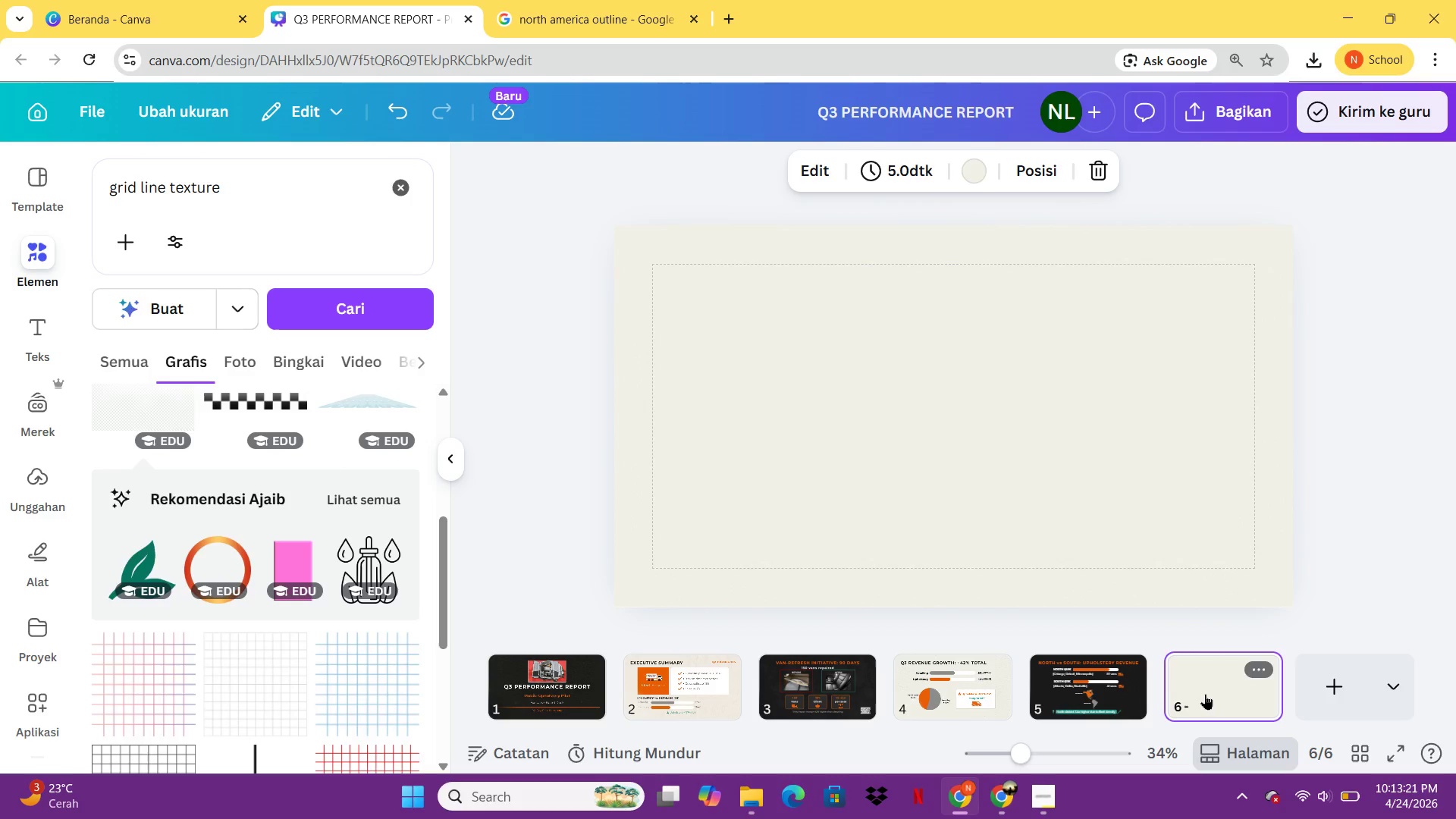 
key(Control+ControlLeft)
 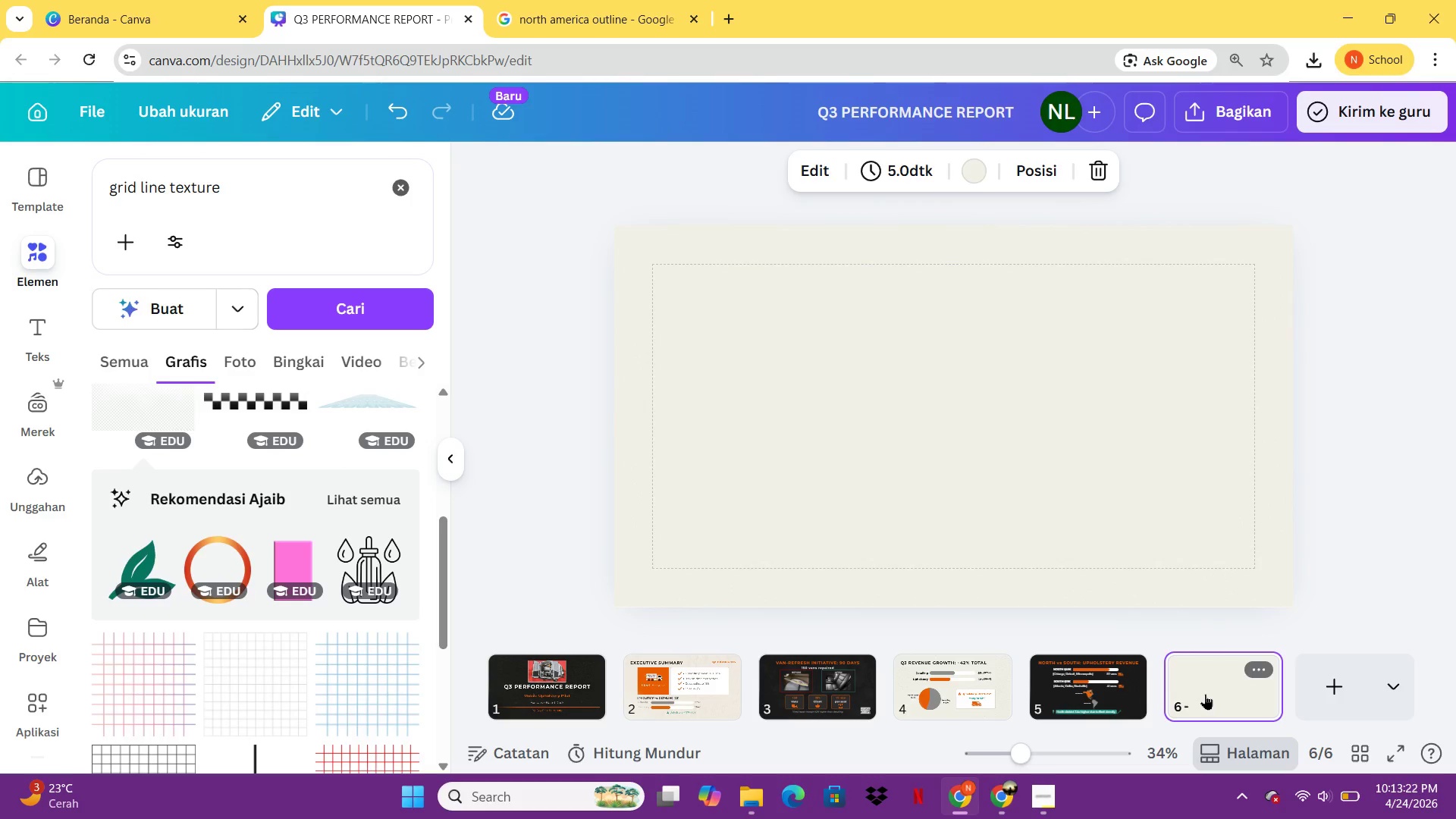 
key(Control+V)
 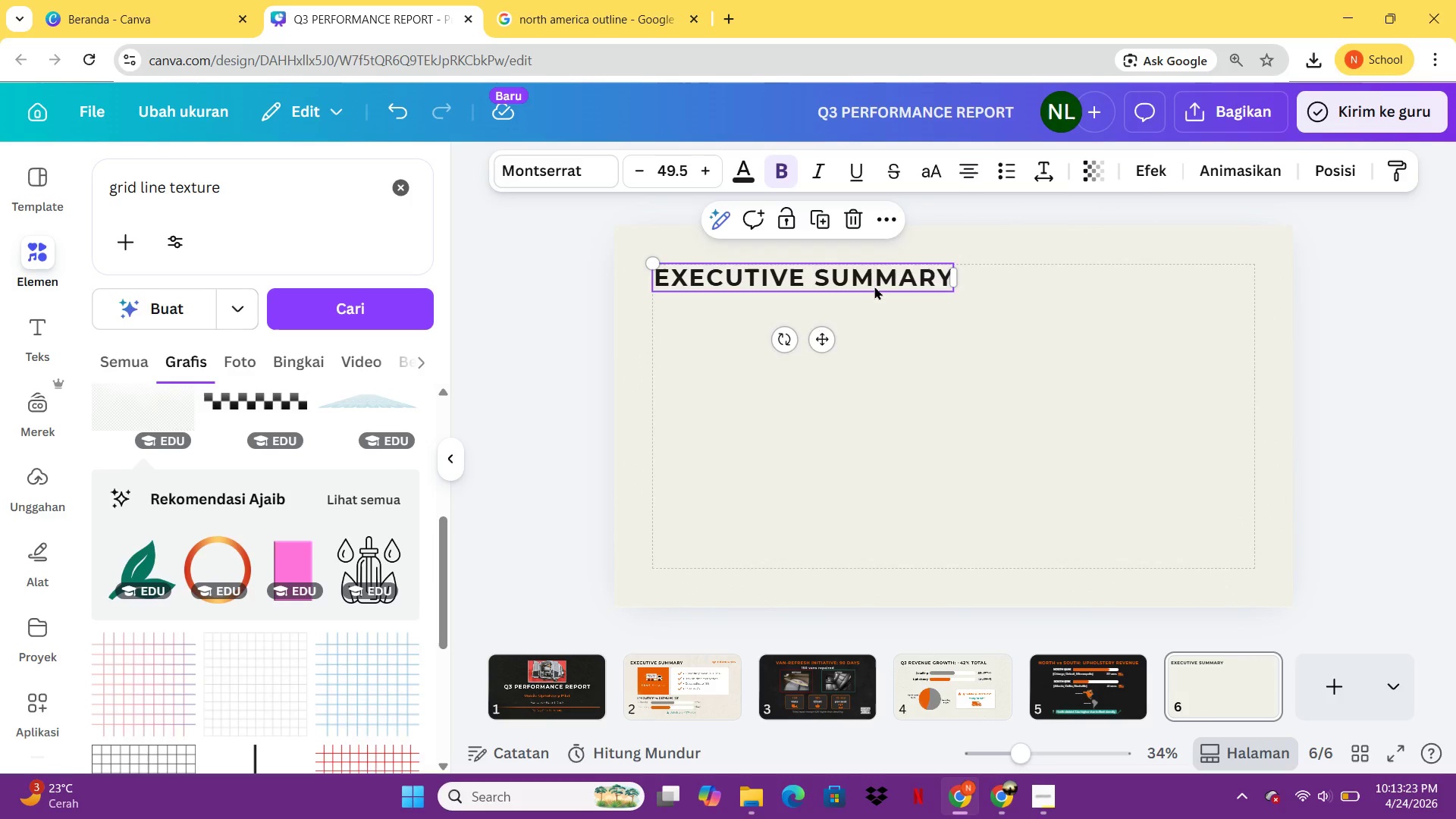 
double_click([874, 286])
 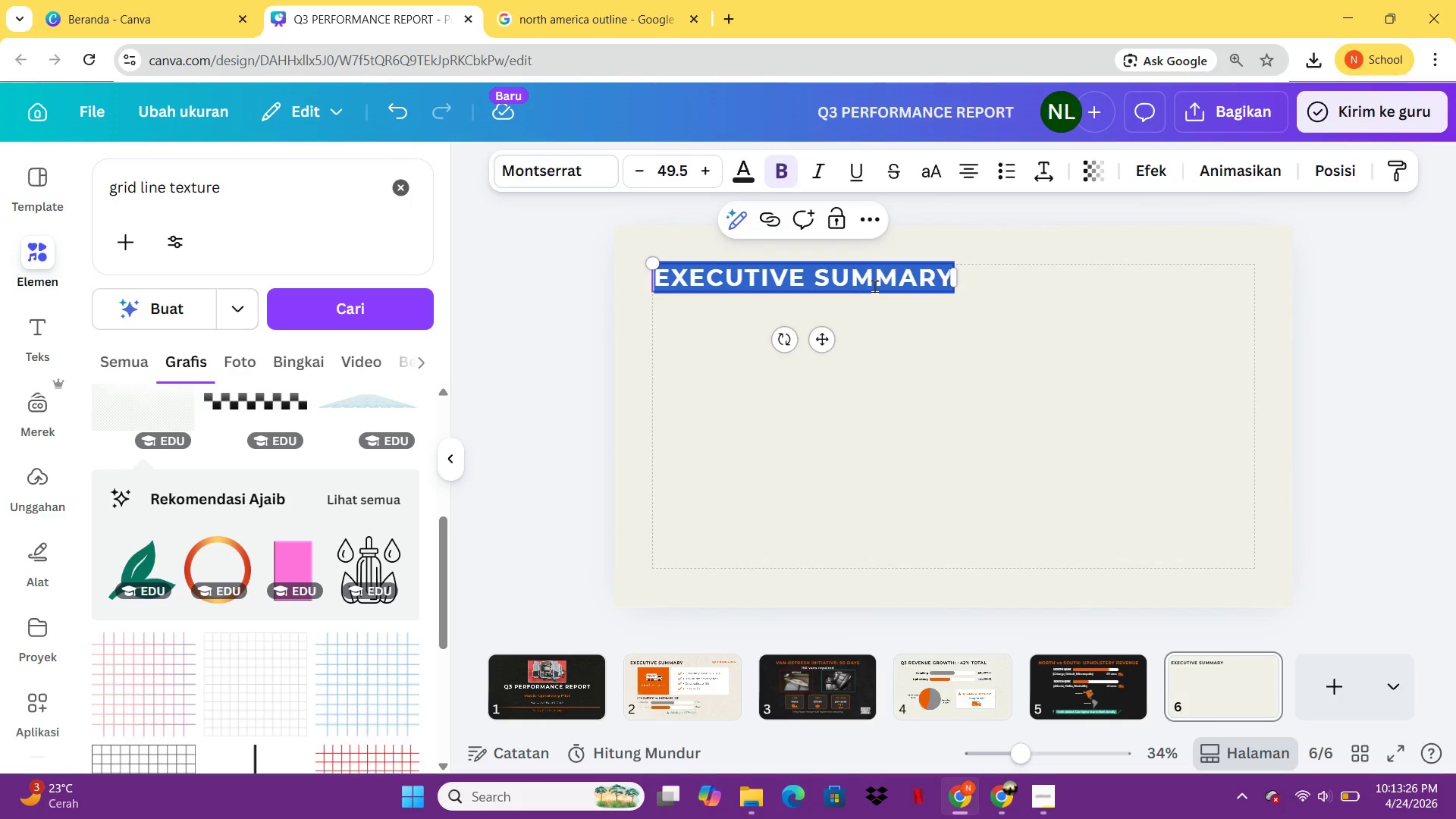 
type(CLIENT REN)
key(Backspace)
type(TENTION )
key(Backspace)
type(: 94%)
 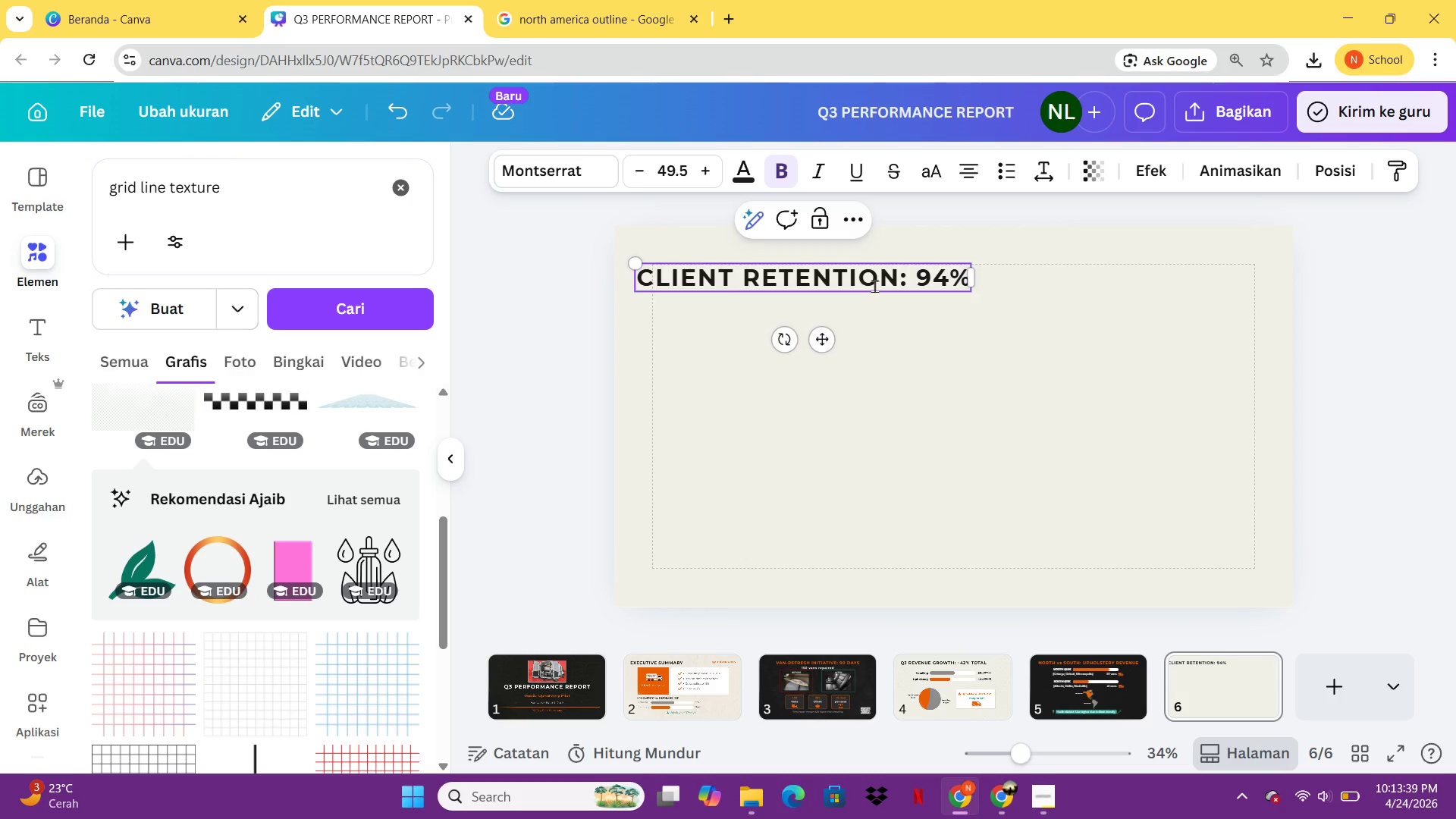 
key(Enter)
 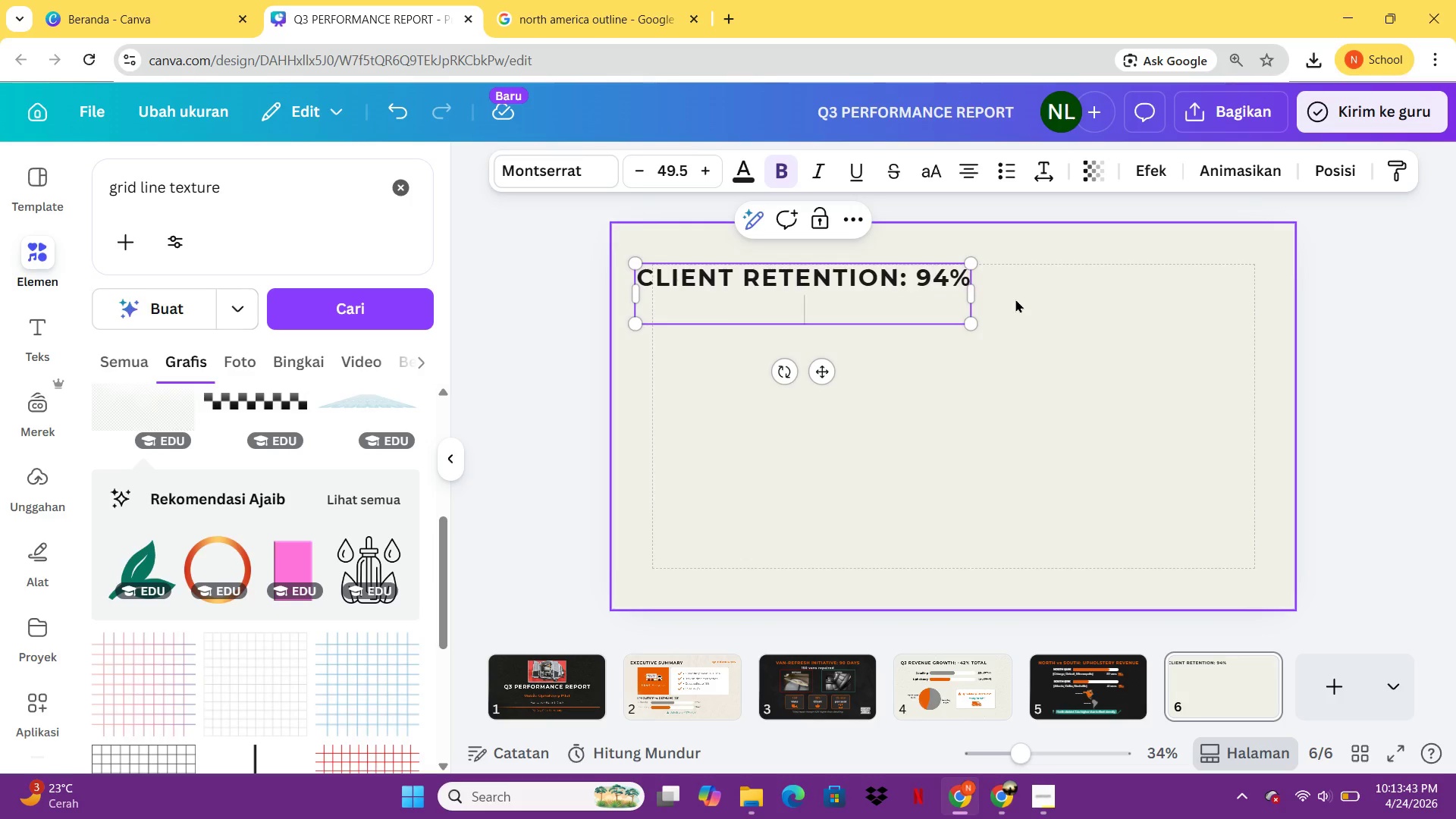 
hold_key(key=ShiftLeft, duration=0.47)
 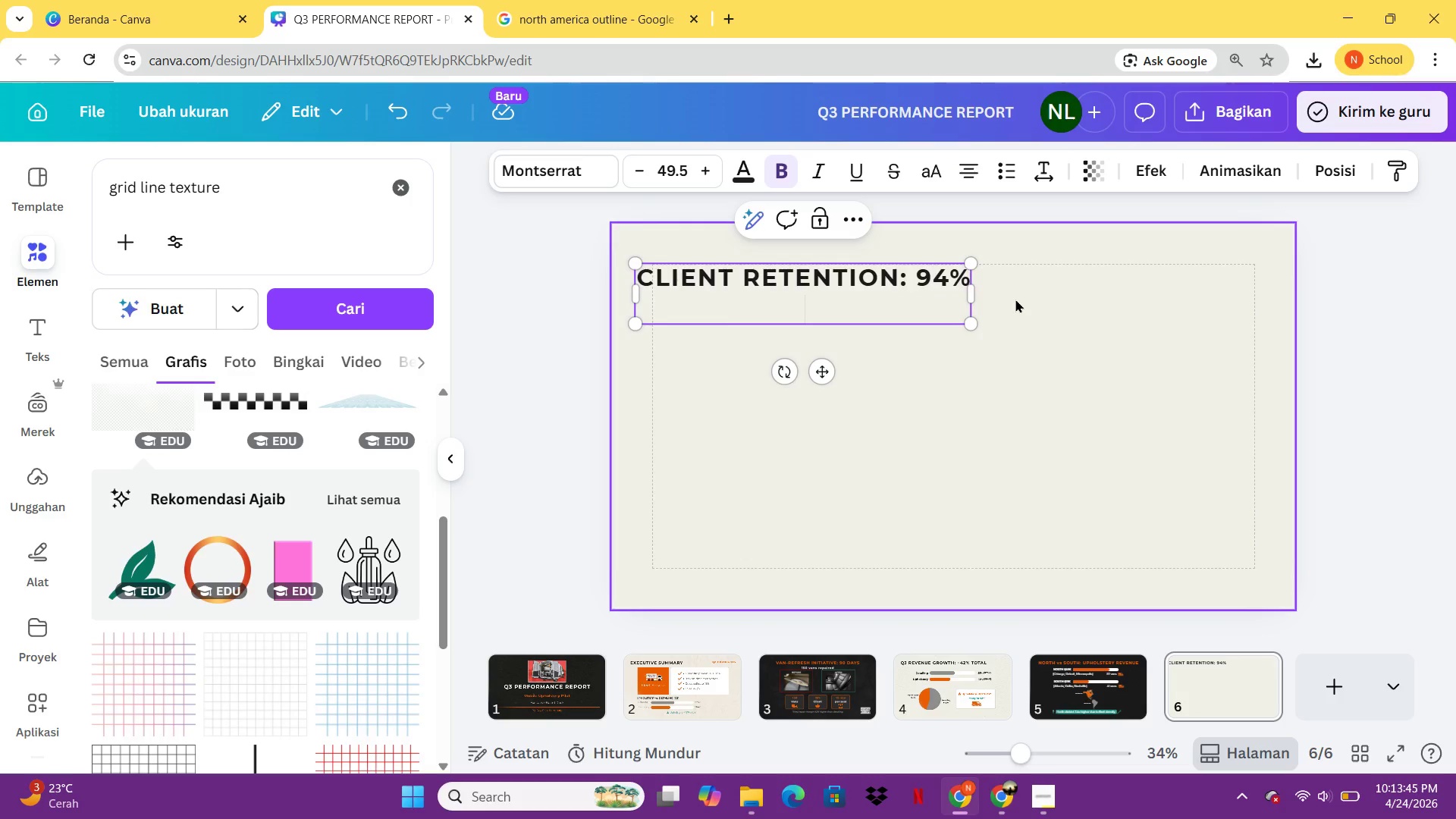 
type(Up from 72% pre )
key(Backspace)
type(-pilot))
 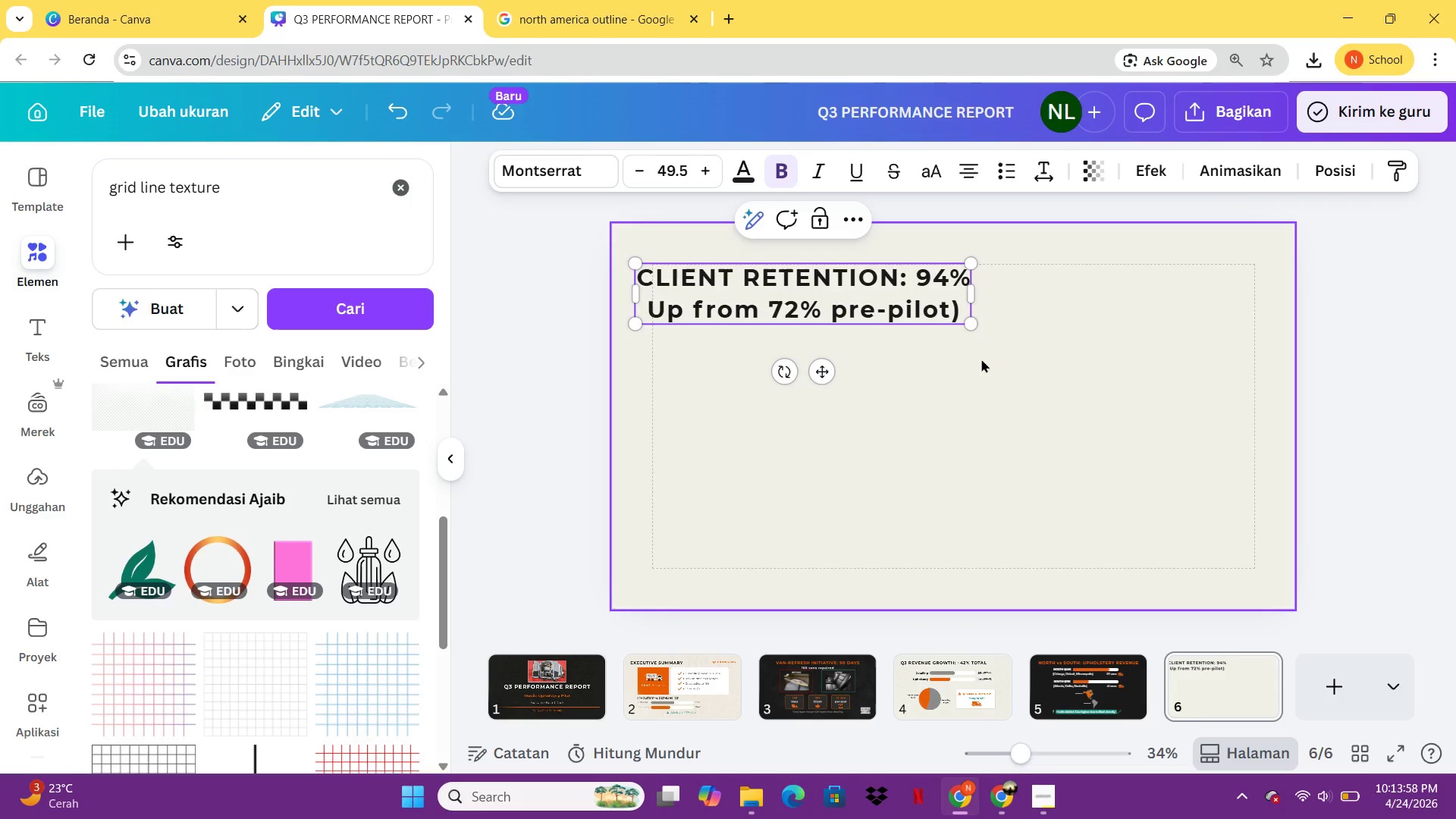 
left_click([646, 308])
 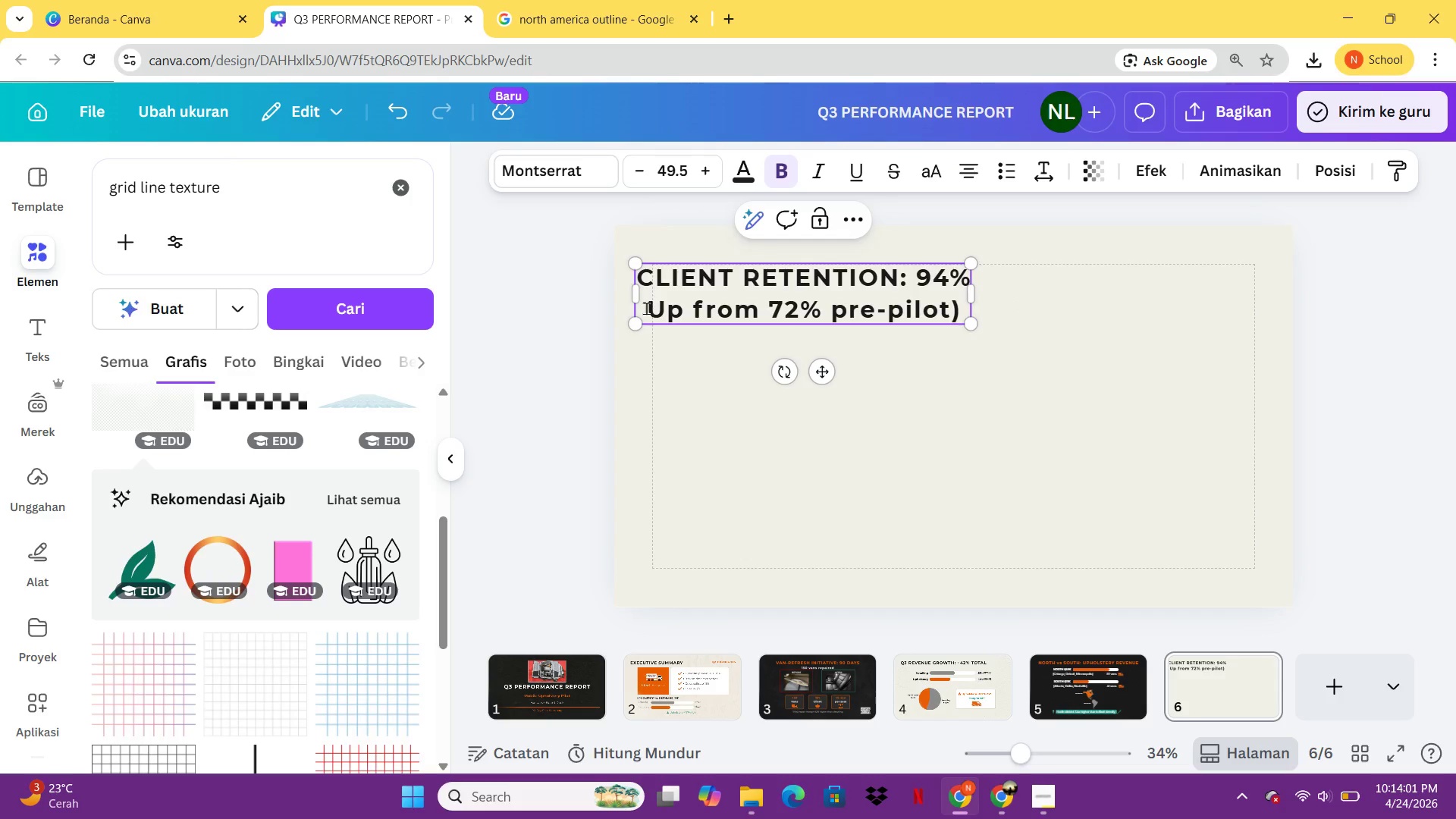 
key(Shift+9)
 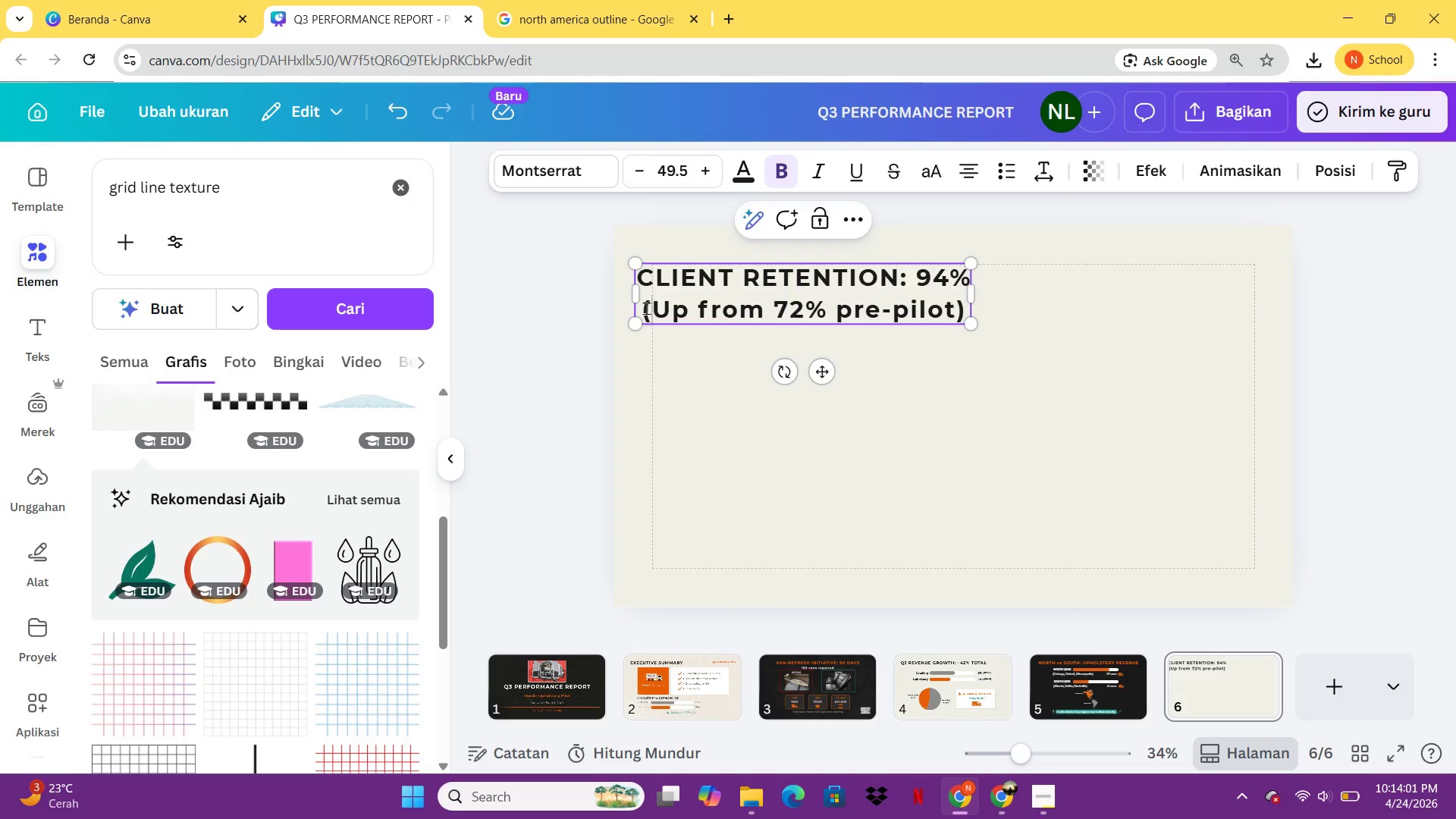 
key(Control+A)
 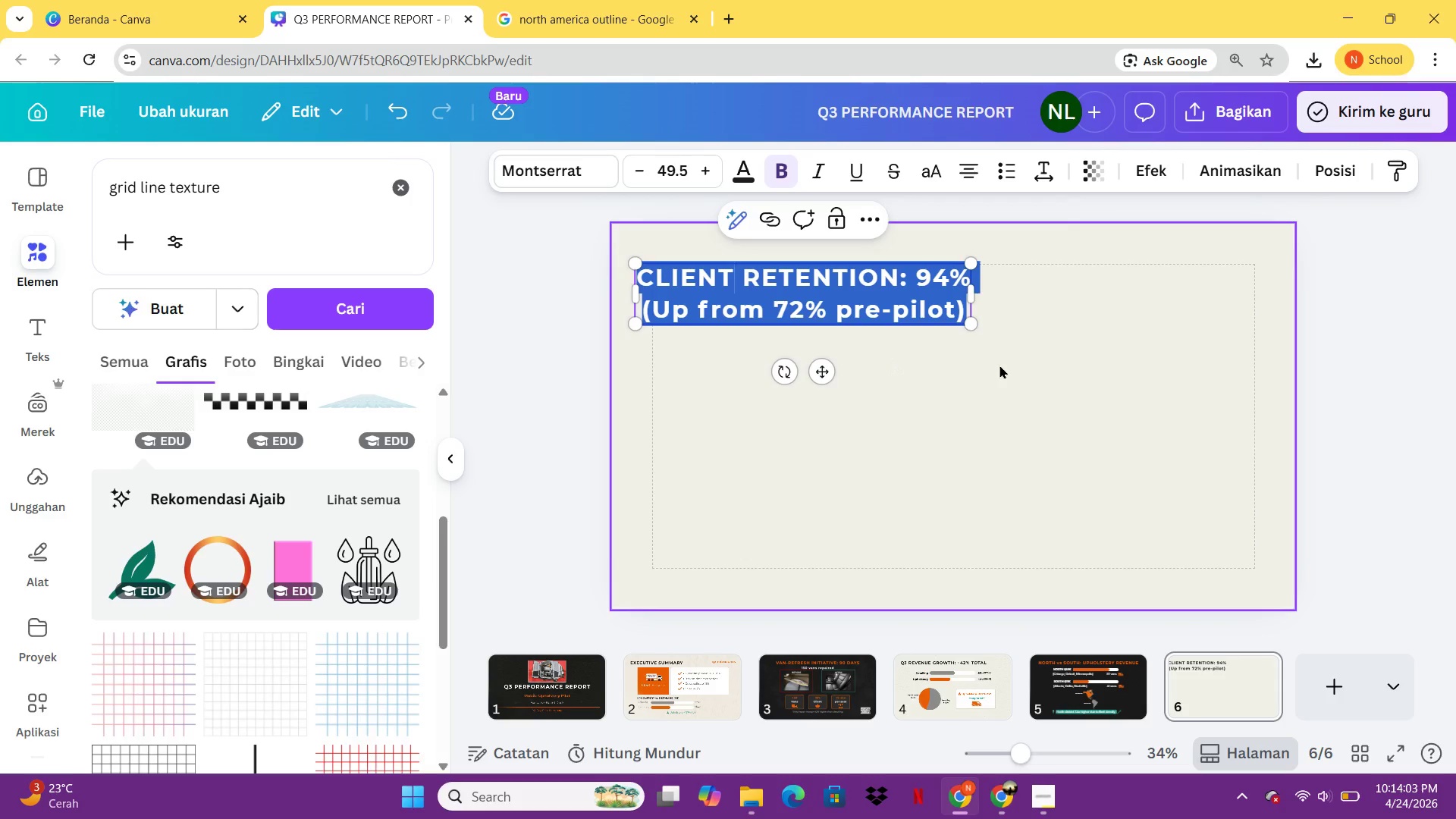 
left_click([1000, 365])
 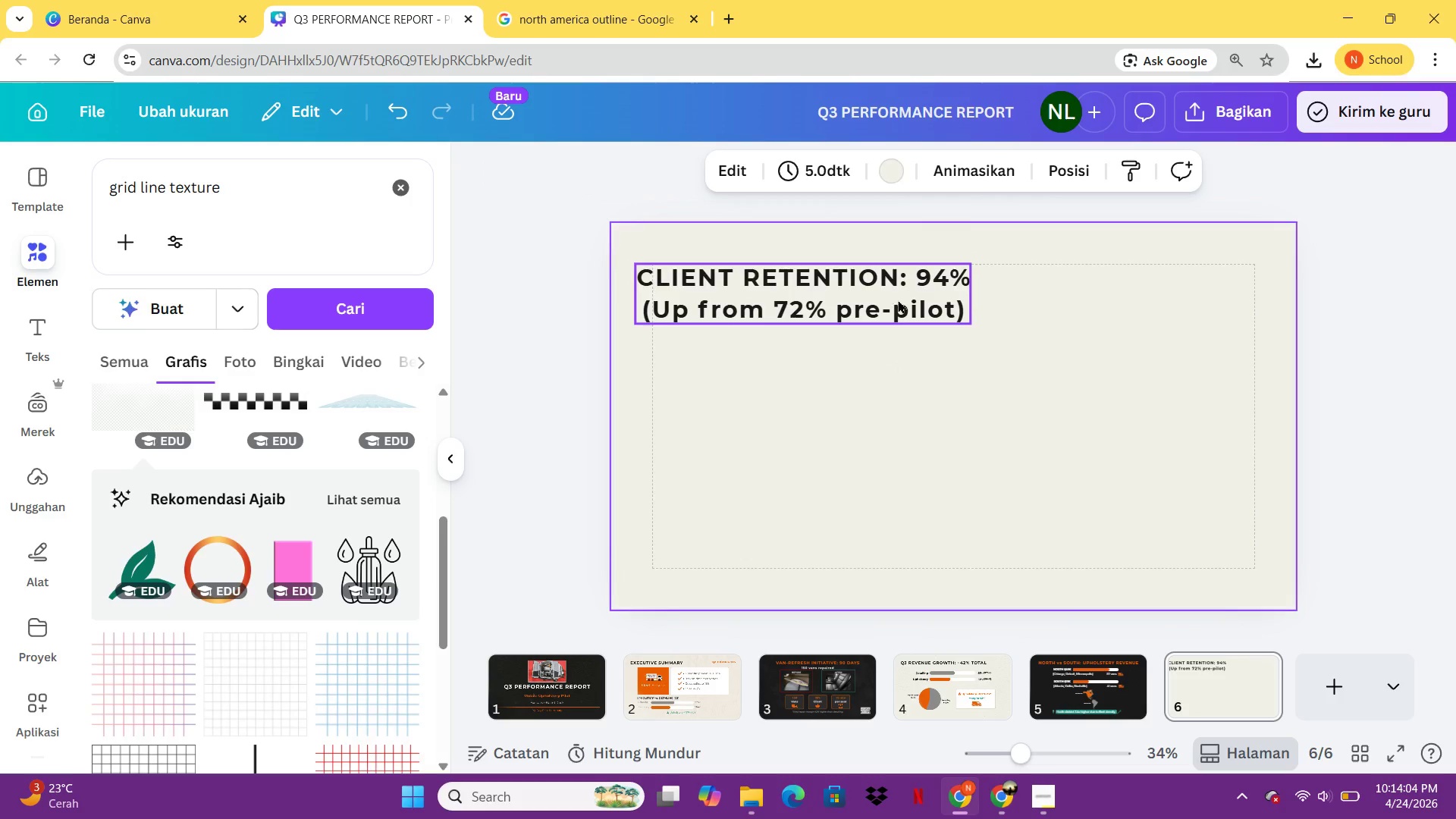 
left_click_drag(start_coordinate=[902, 300], to_coordinate=[1050, 302])
 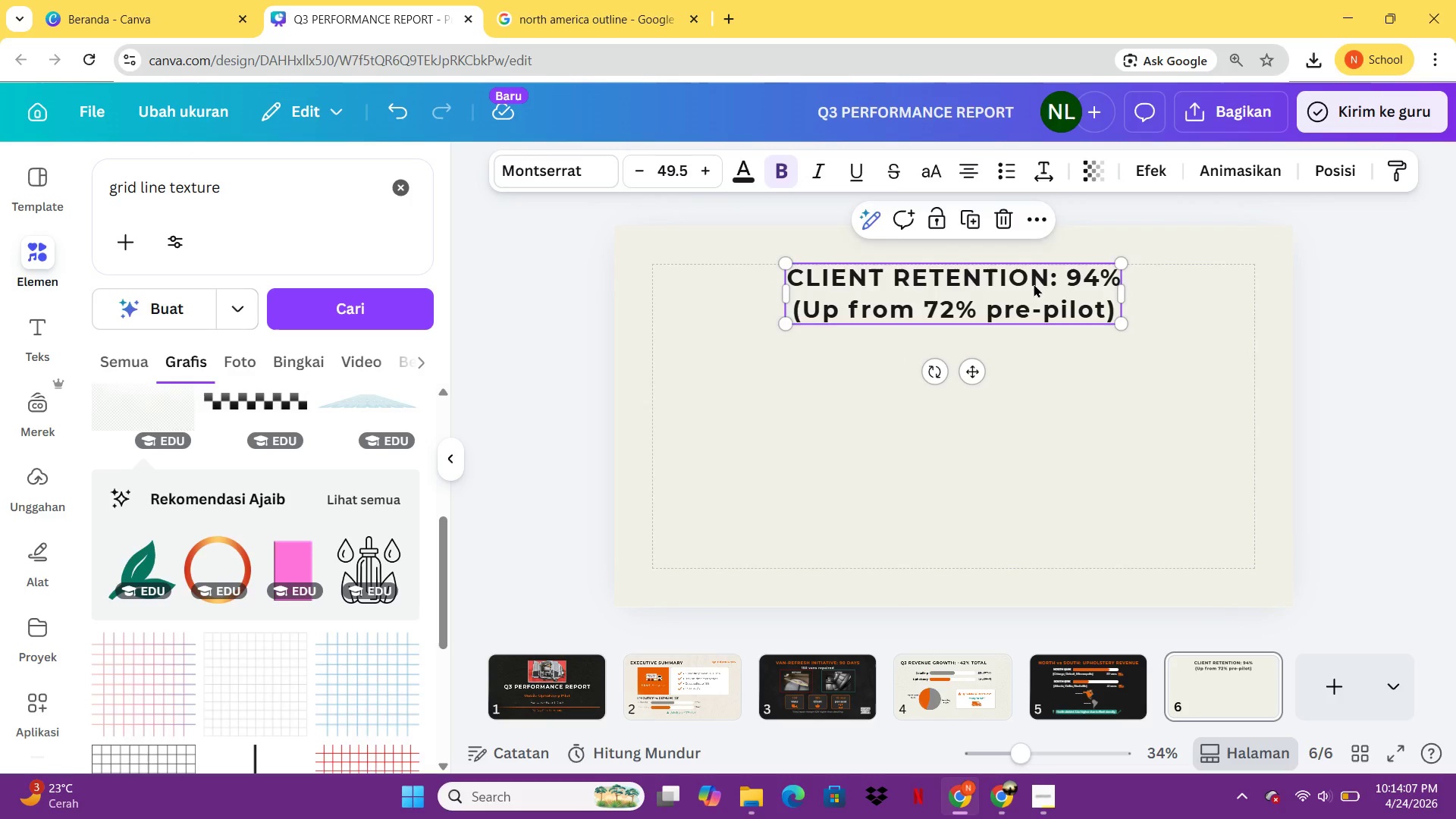 
left_click([1034, 284])
 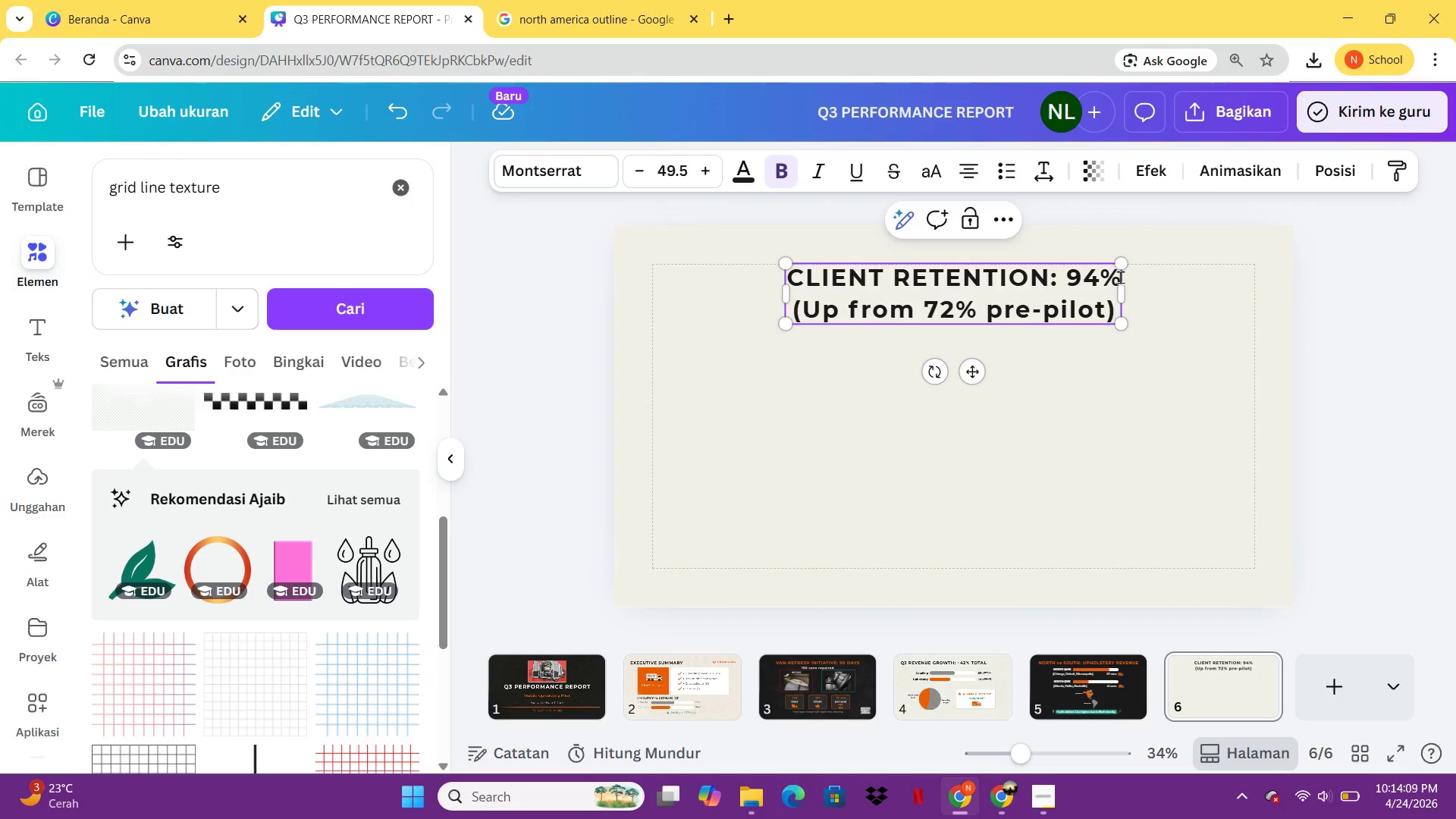 
left_click([1120, 277])
 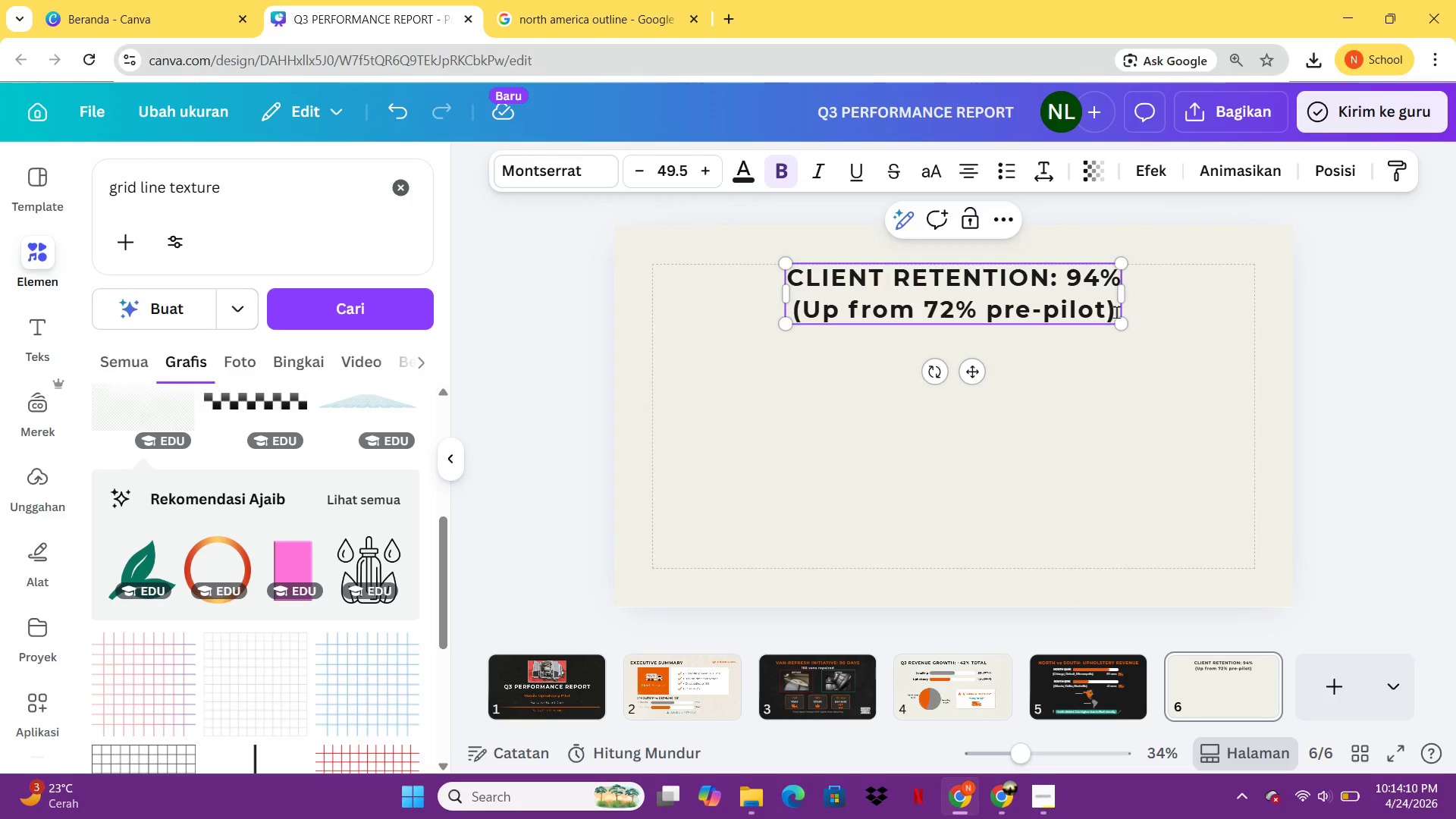 
left_click_drag(start_coordinate=[1116, 312], to_coordinate=[792, 300])
 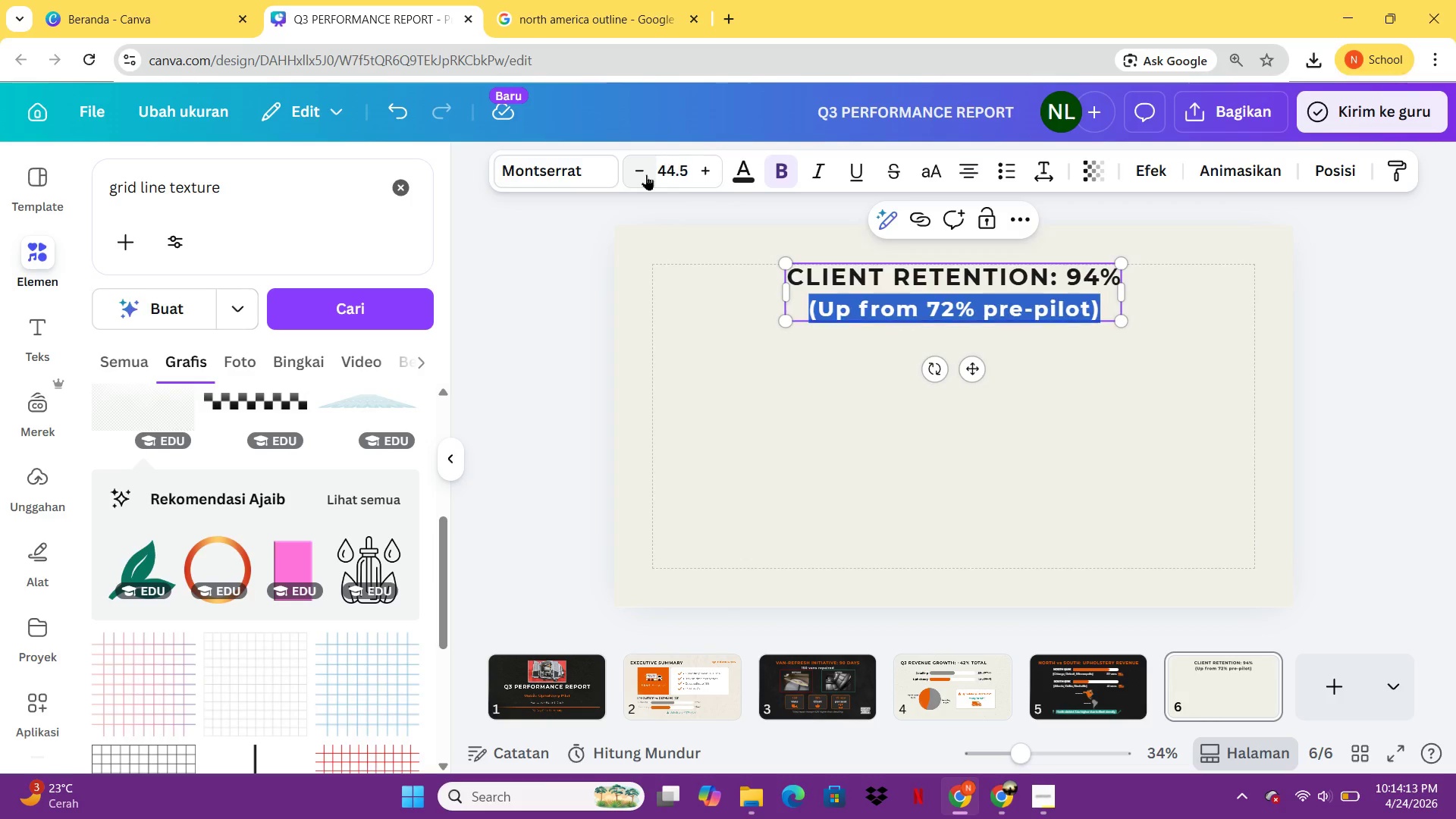 
left_click([646, 174])
 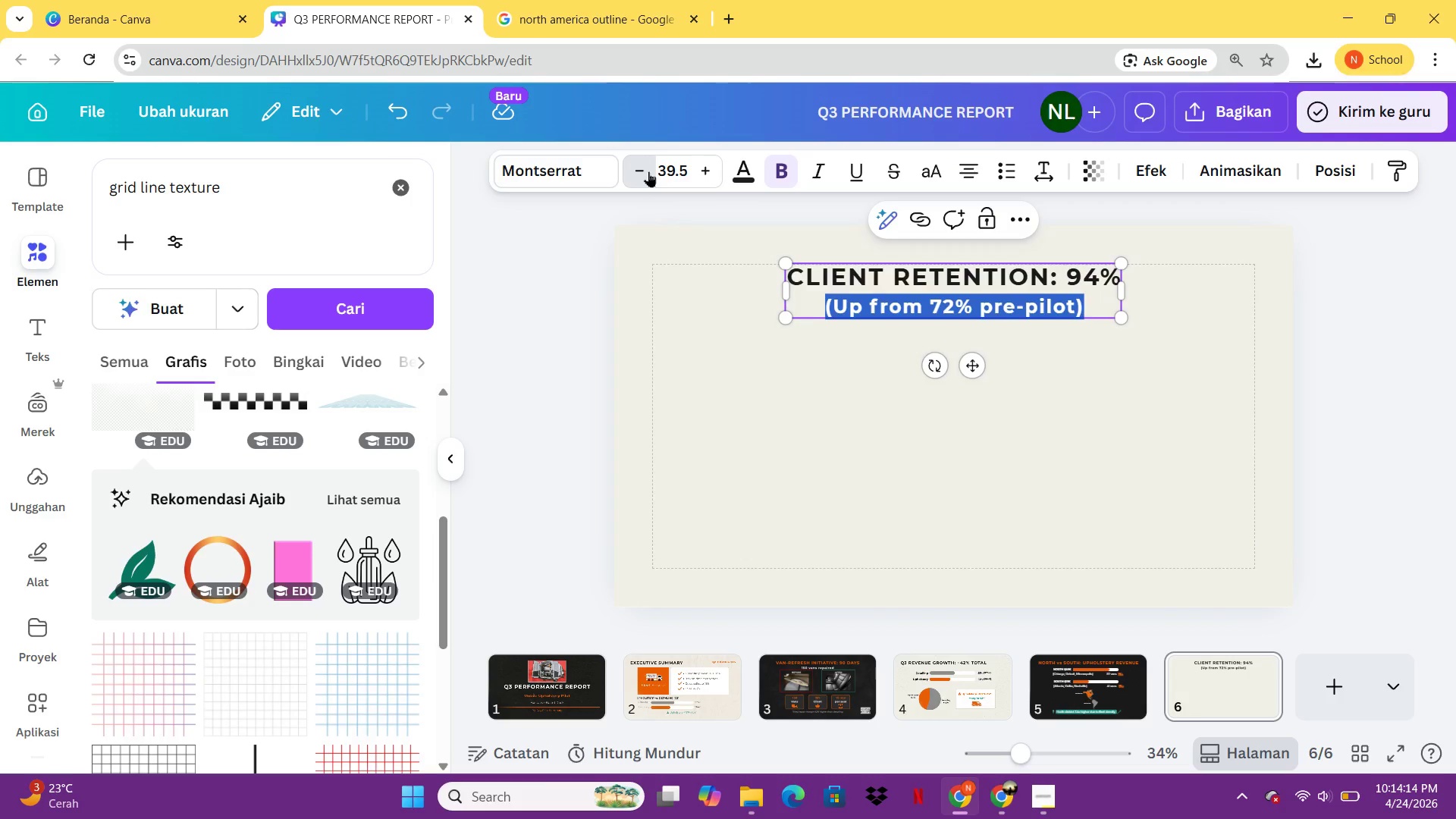 
left_click([648, 171])
 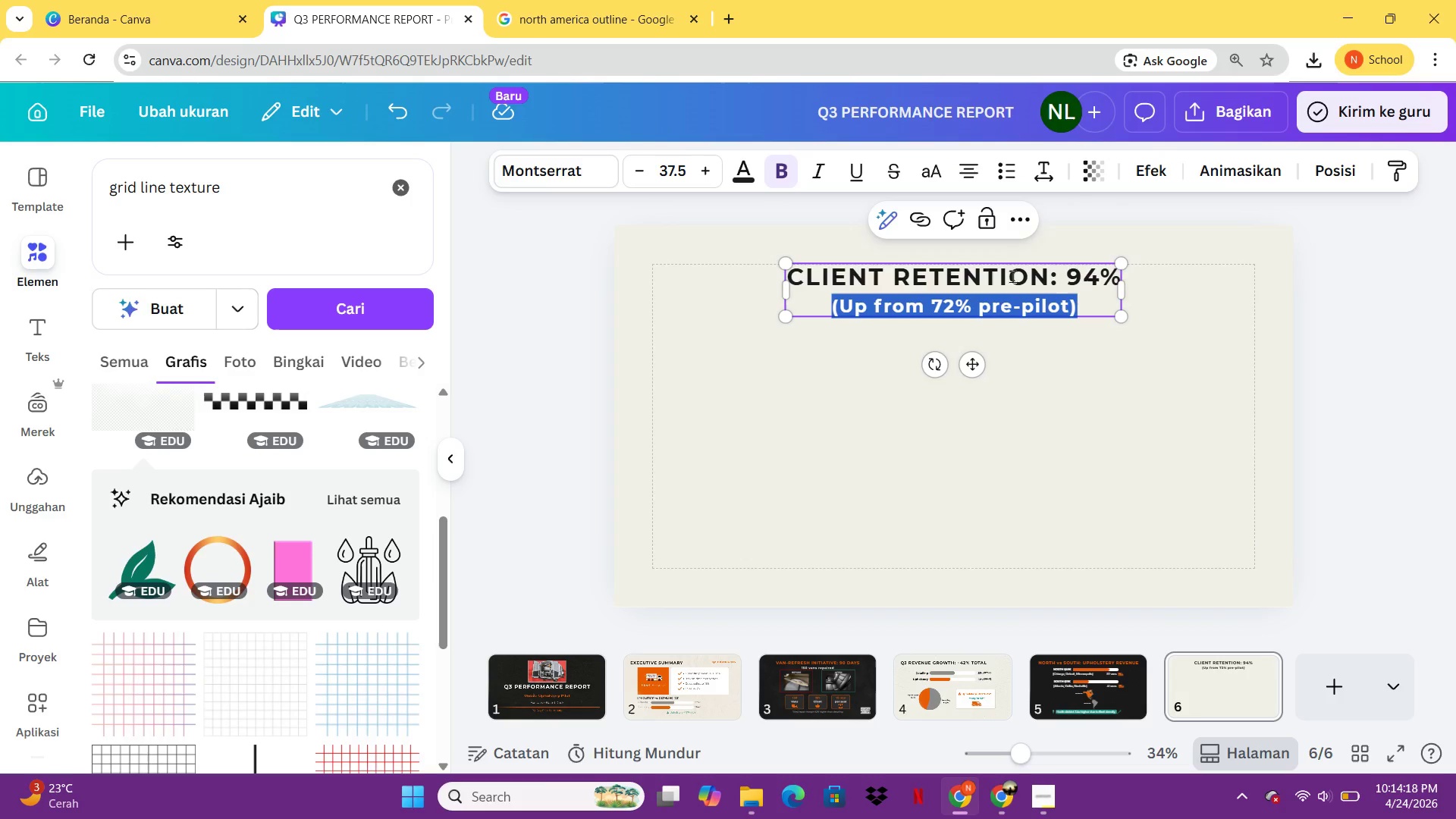 
wait(8.44)
 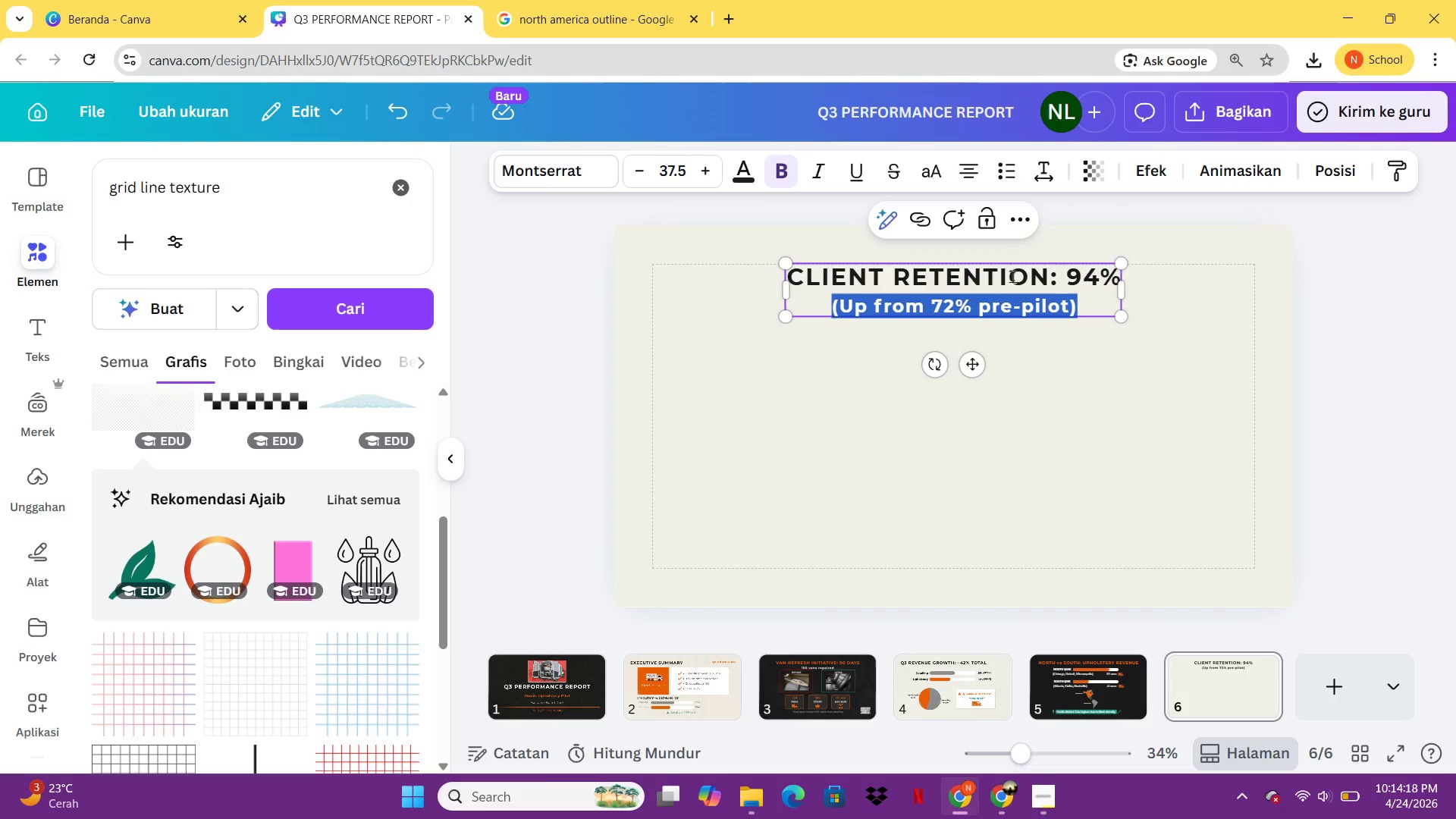 
left_click([752, 171])
 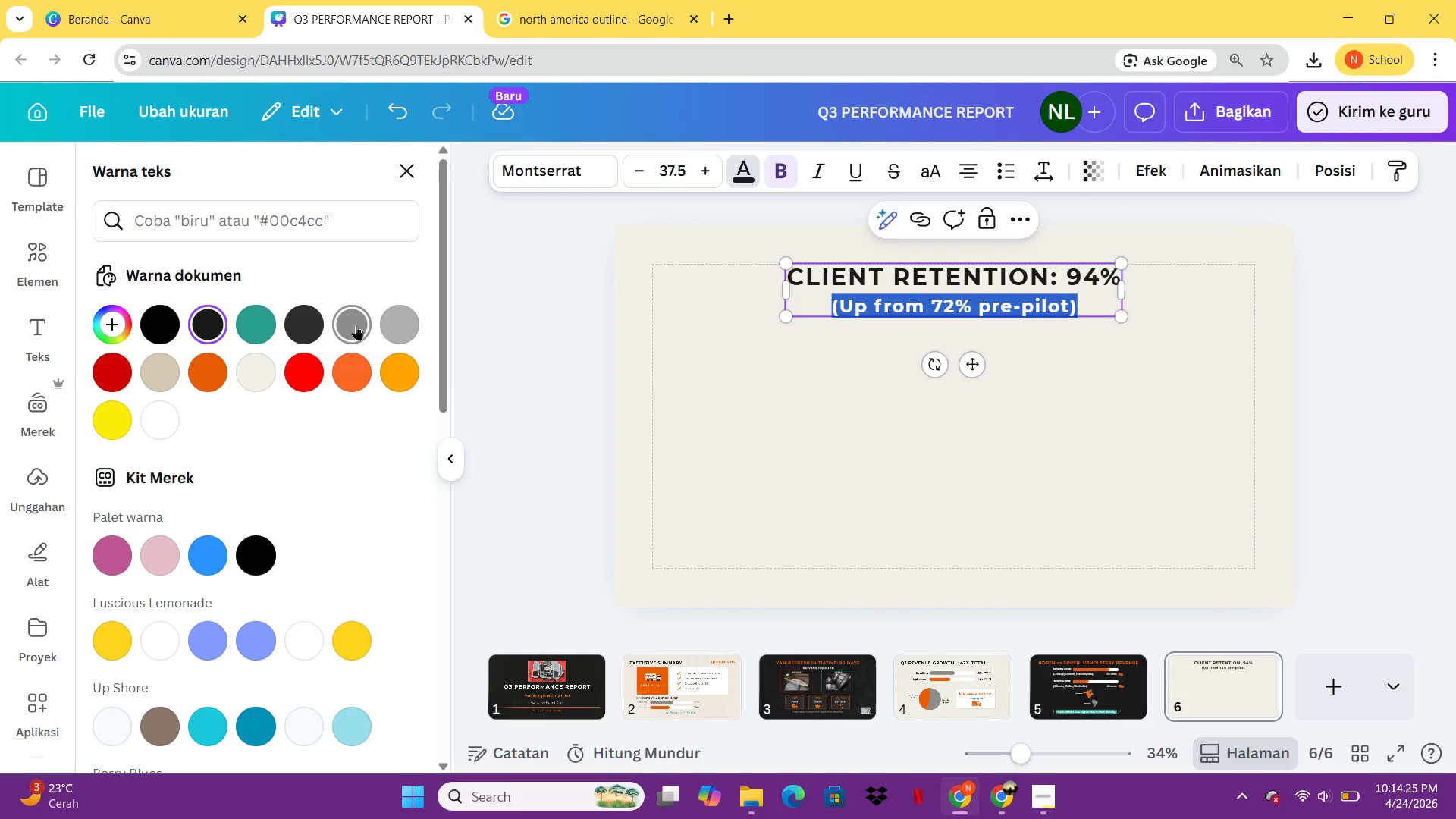 
left_click([356, 325])
 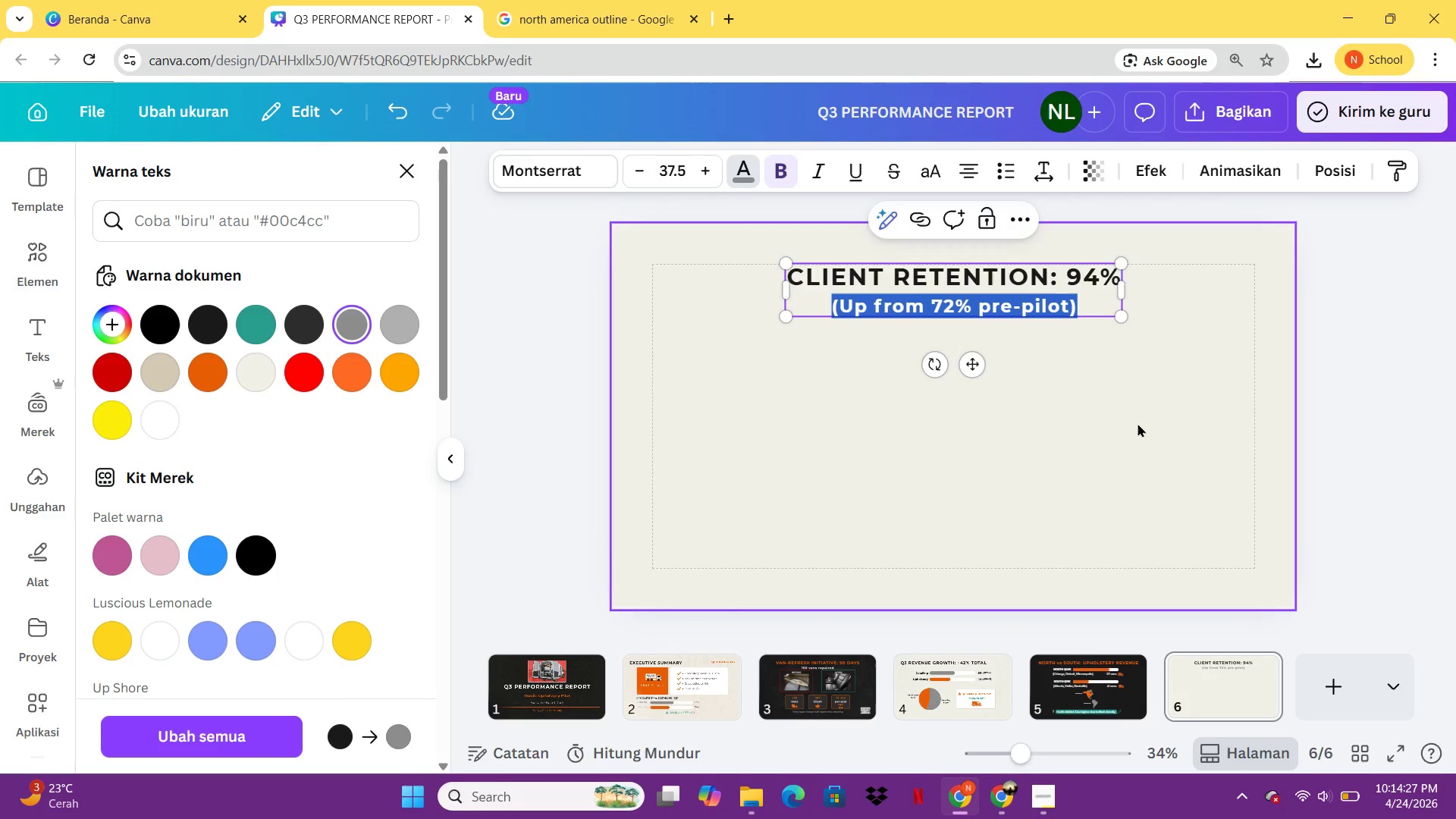 
left_click([1138, 423])
 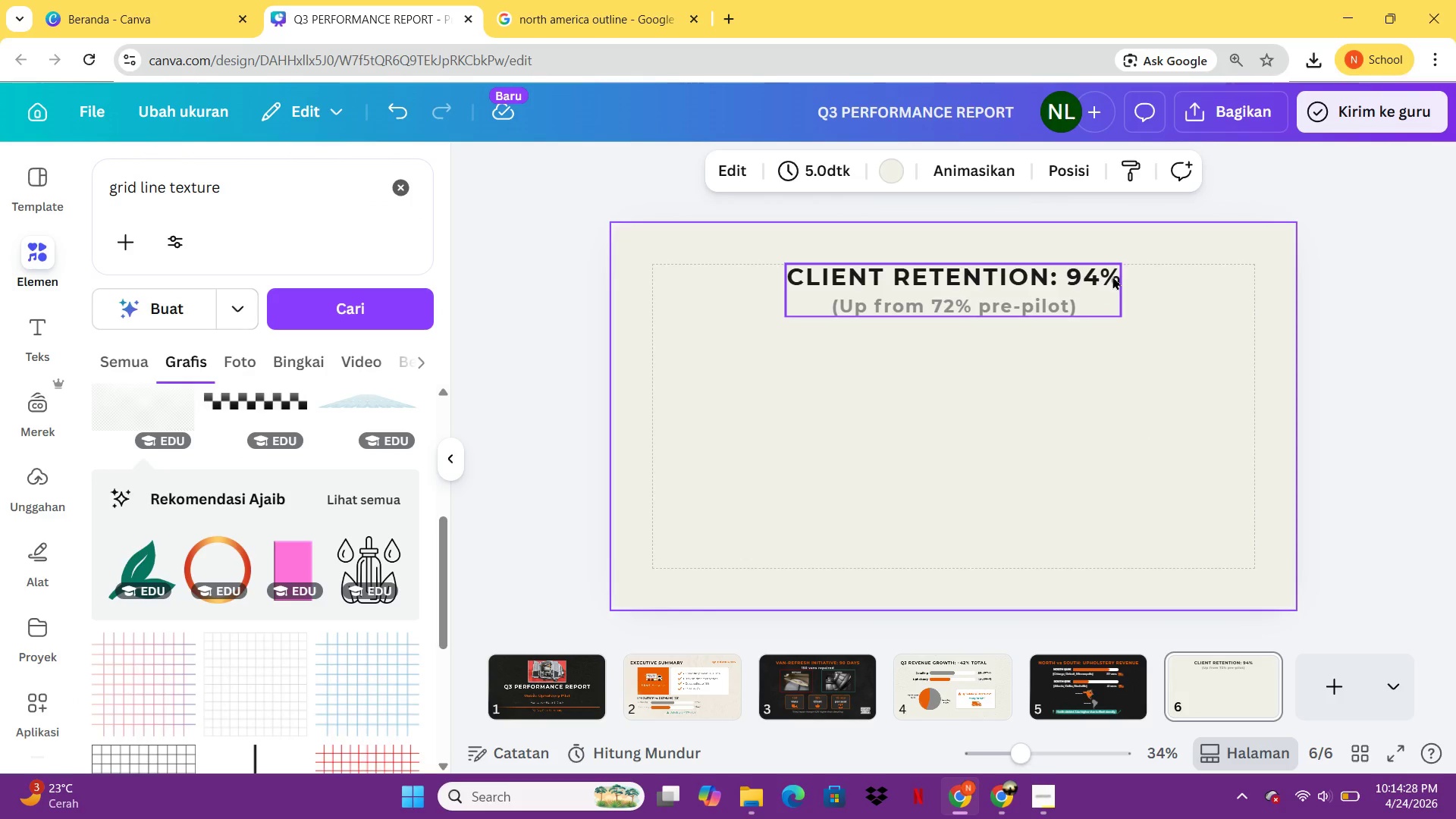 
double_click([1112, 276])
 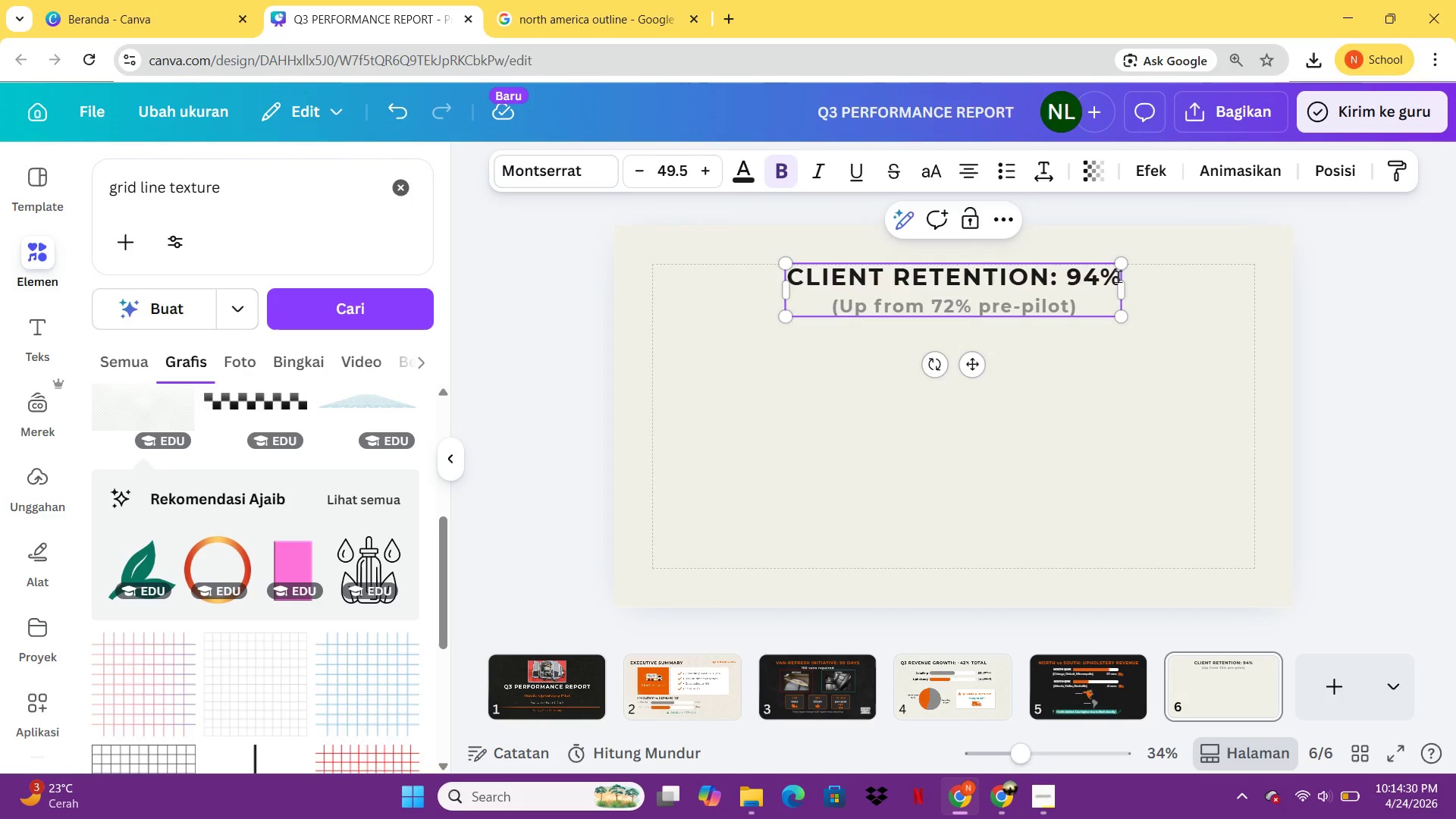 
left_click_drag(start_coordinate=[1118, 276], to_coordinate=[793, 283])
 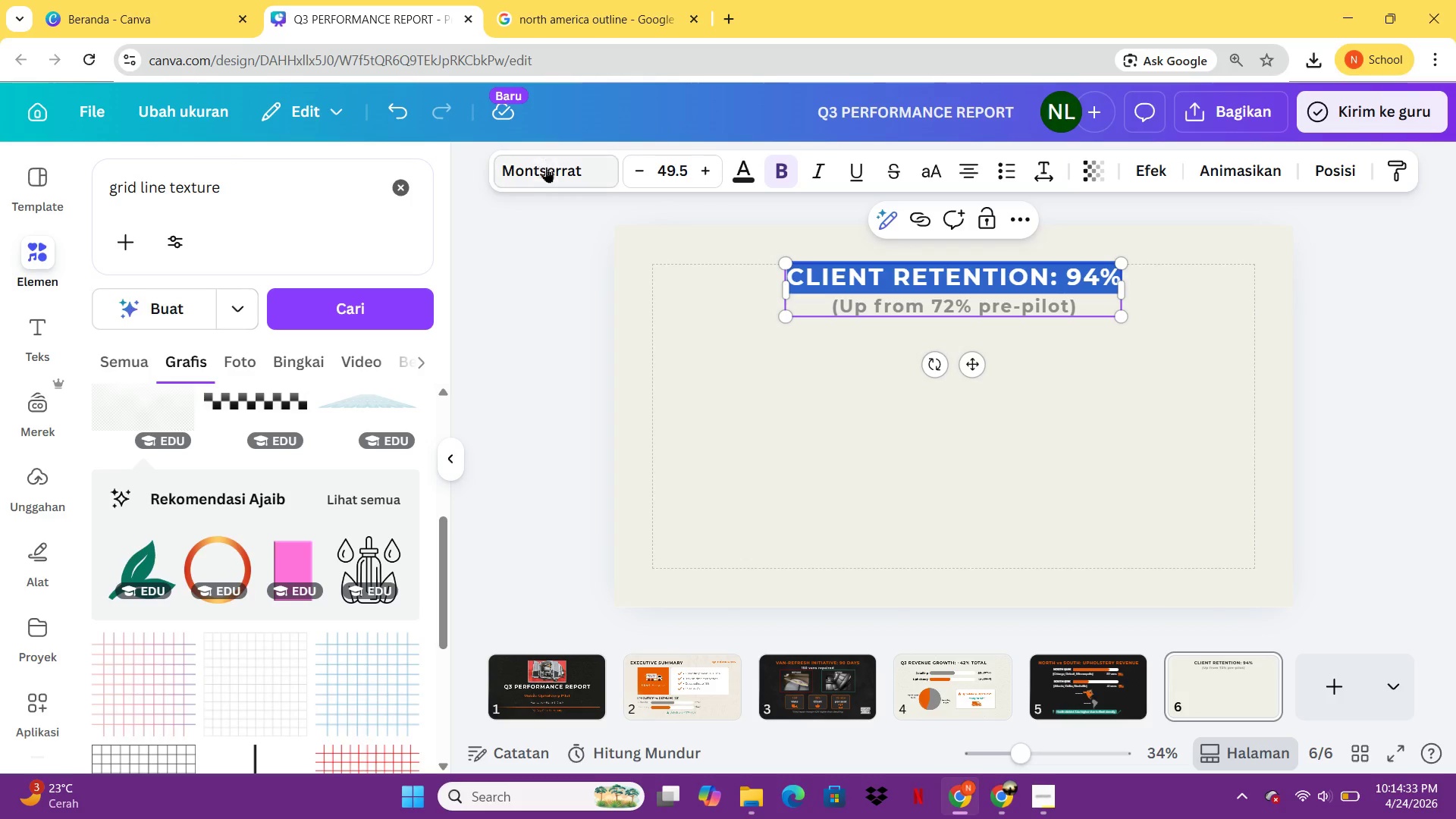 
left_click([547, 168])
 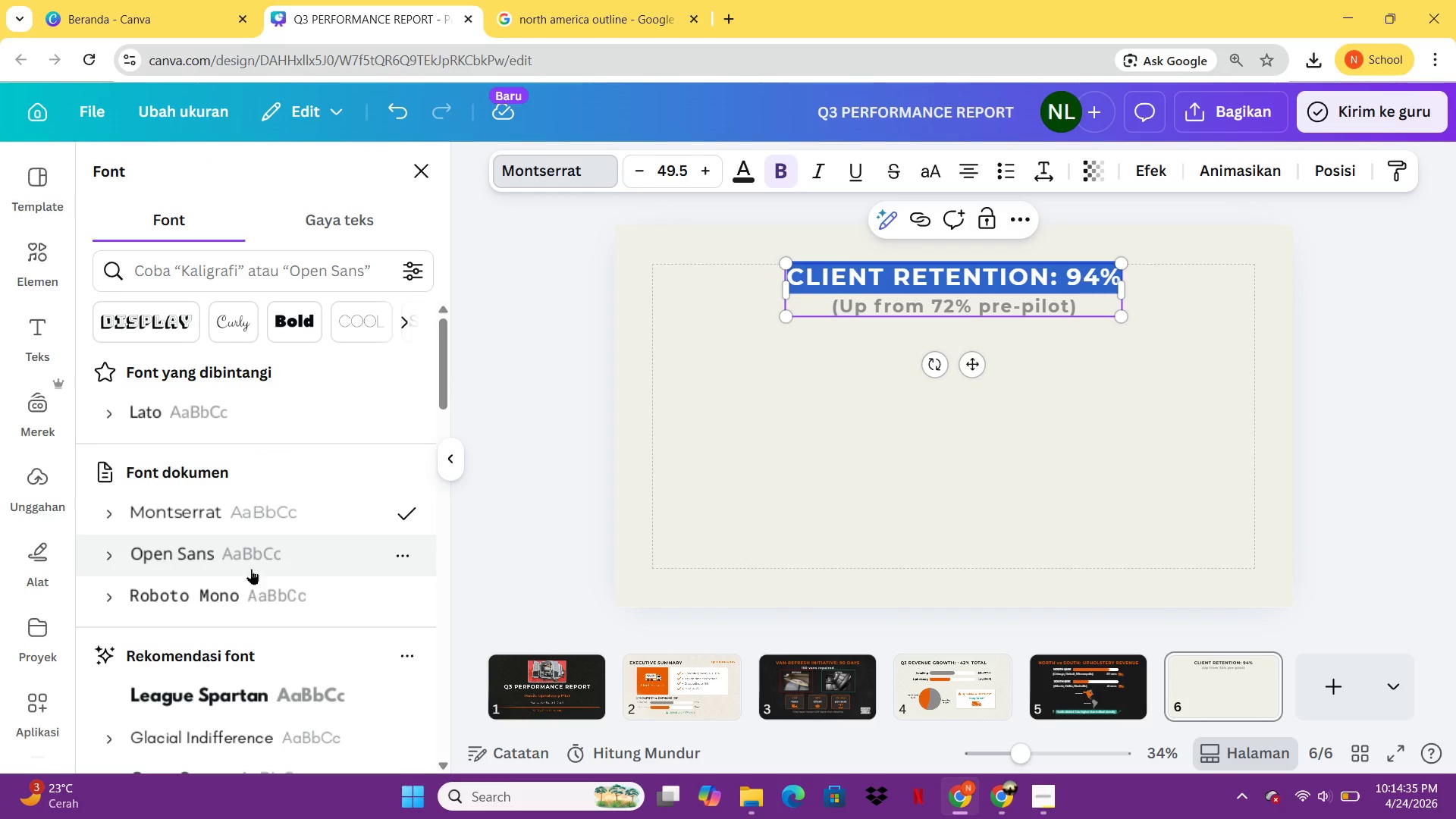 
left_click([243, 587])
 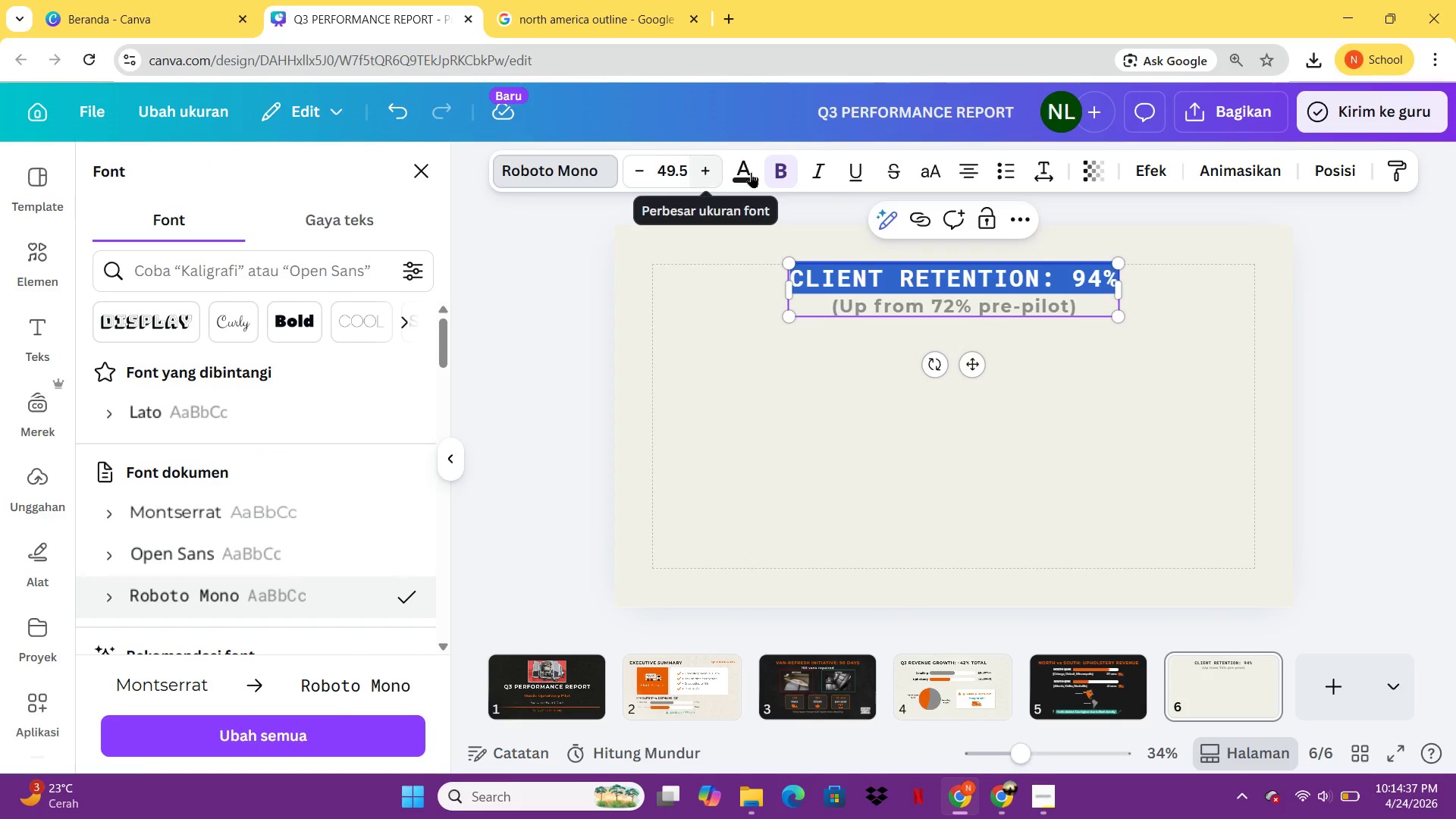 
left_click([758, 173])
 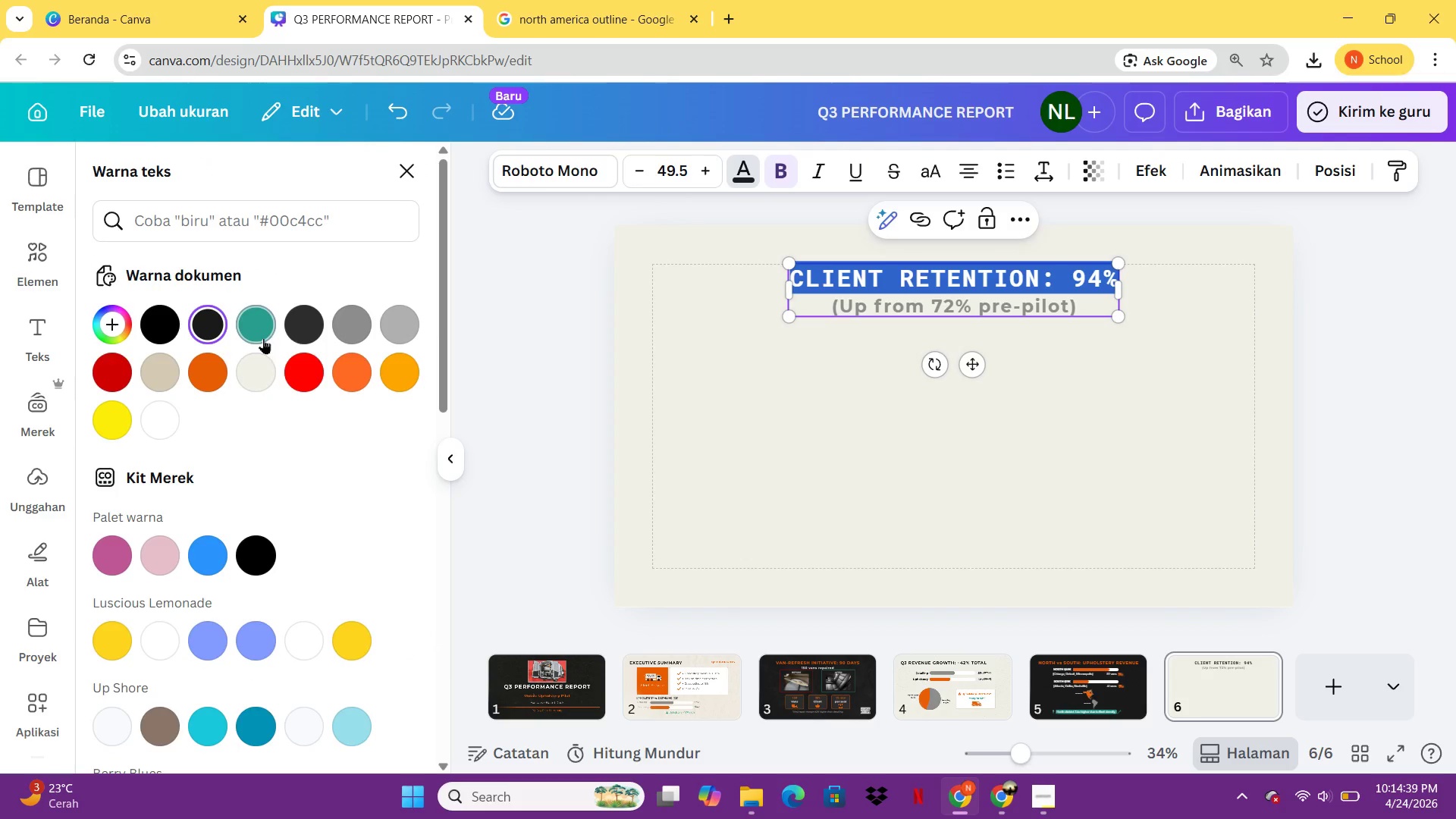 
left_click([263, 337])
 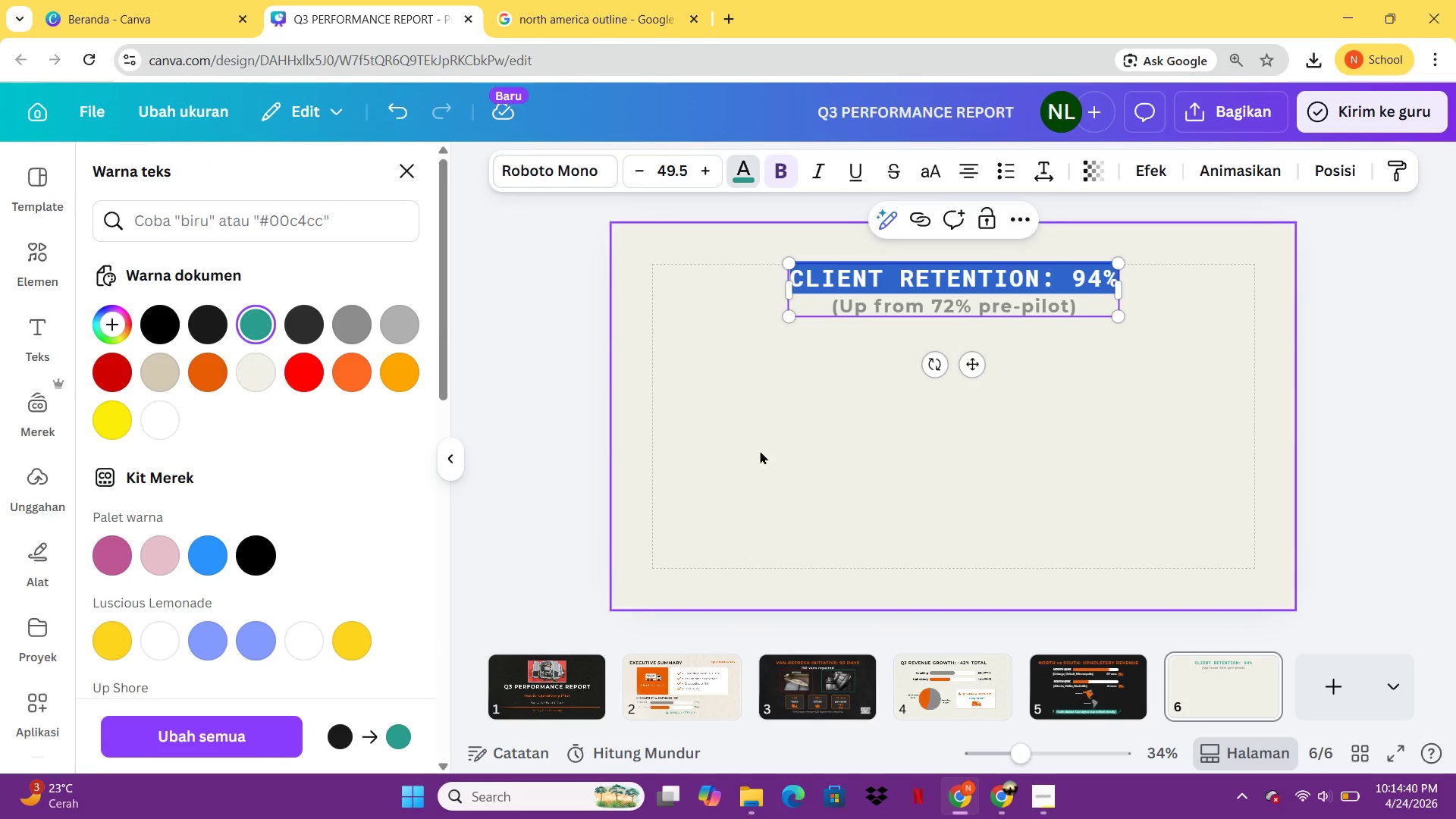 
left_click([760, 450])
 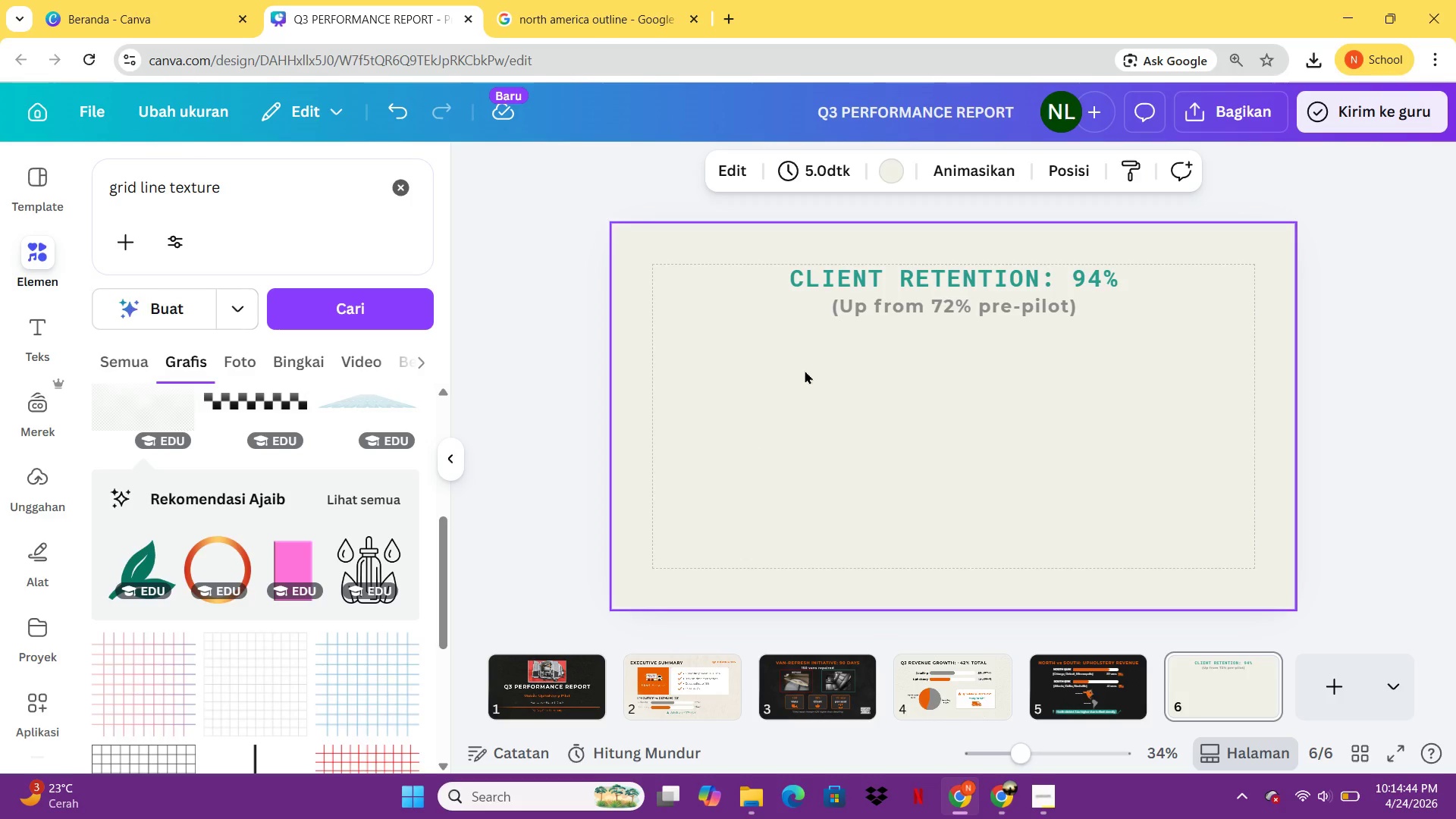 
double_click([880, 277])
 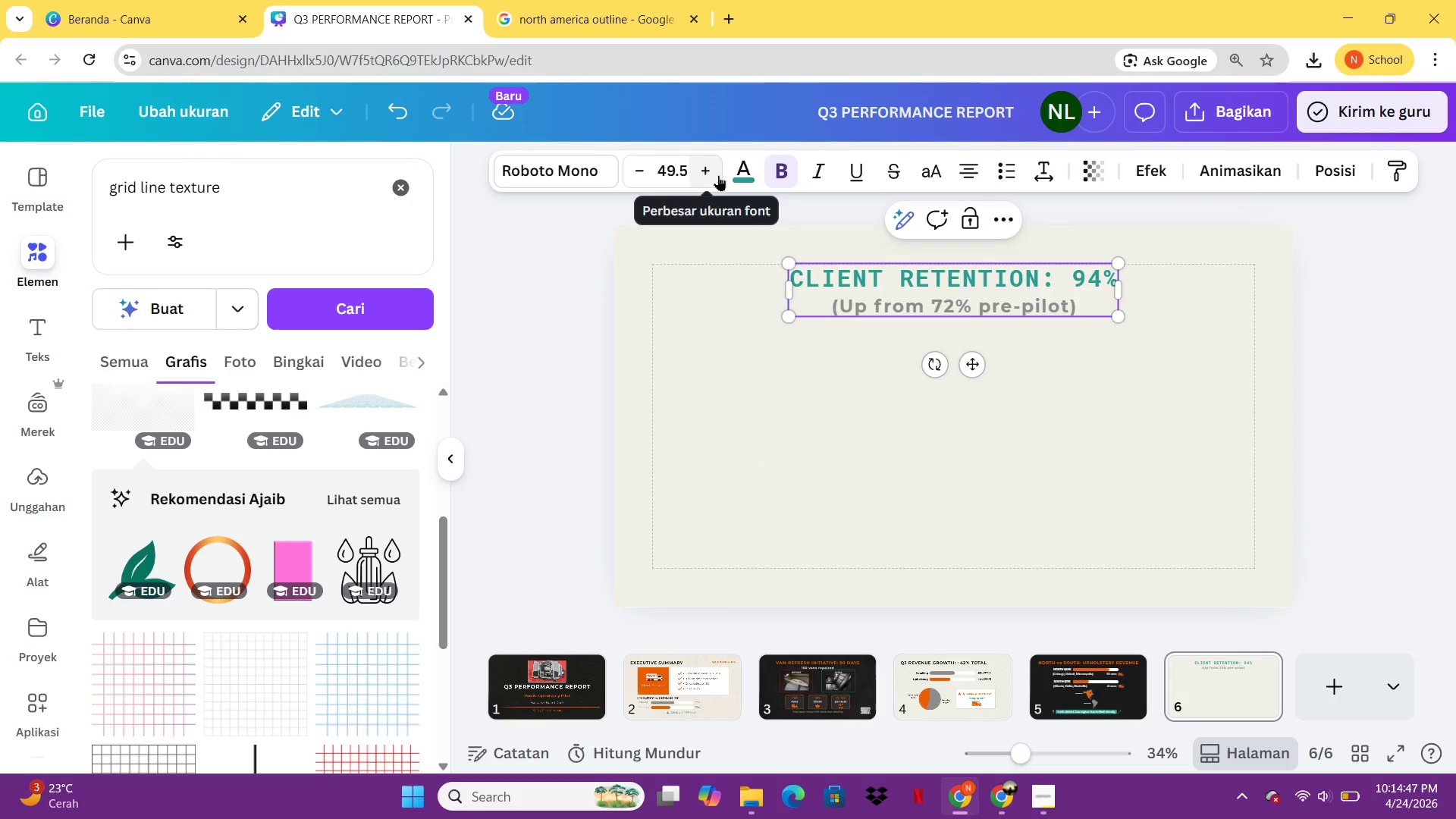 
double_click([713, 174])
 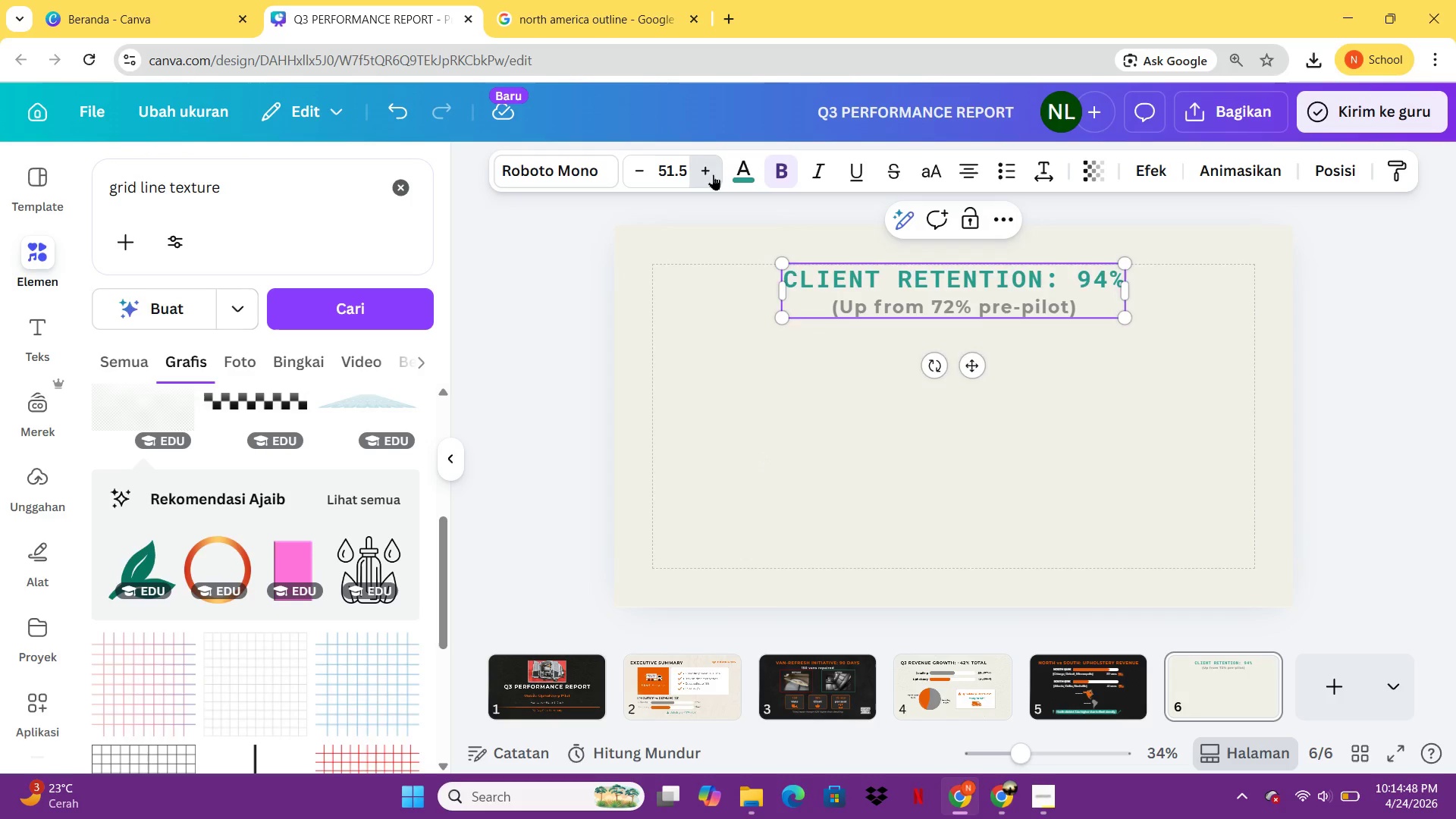 
triple_click([713, 174])
 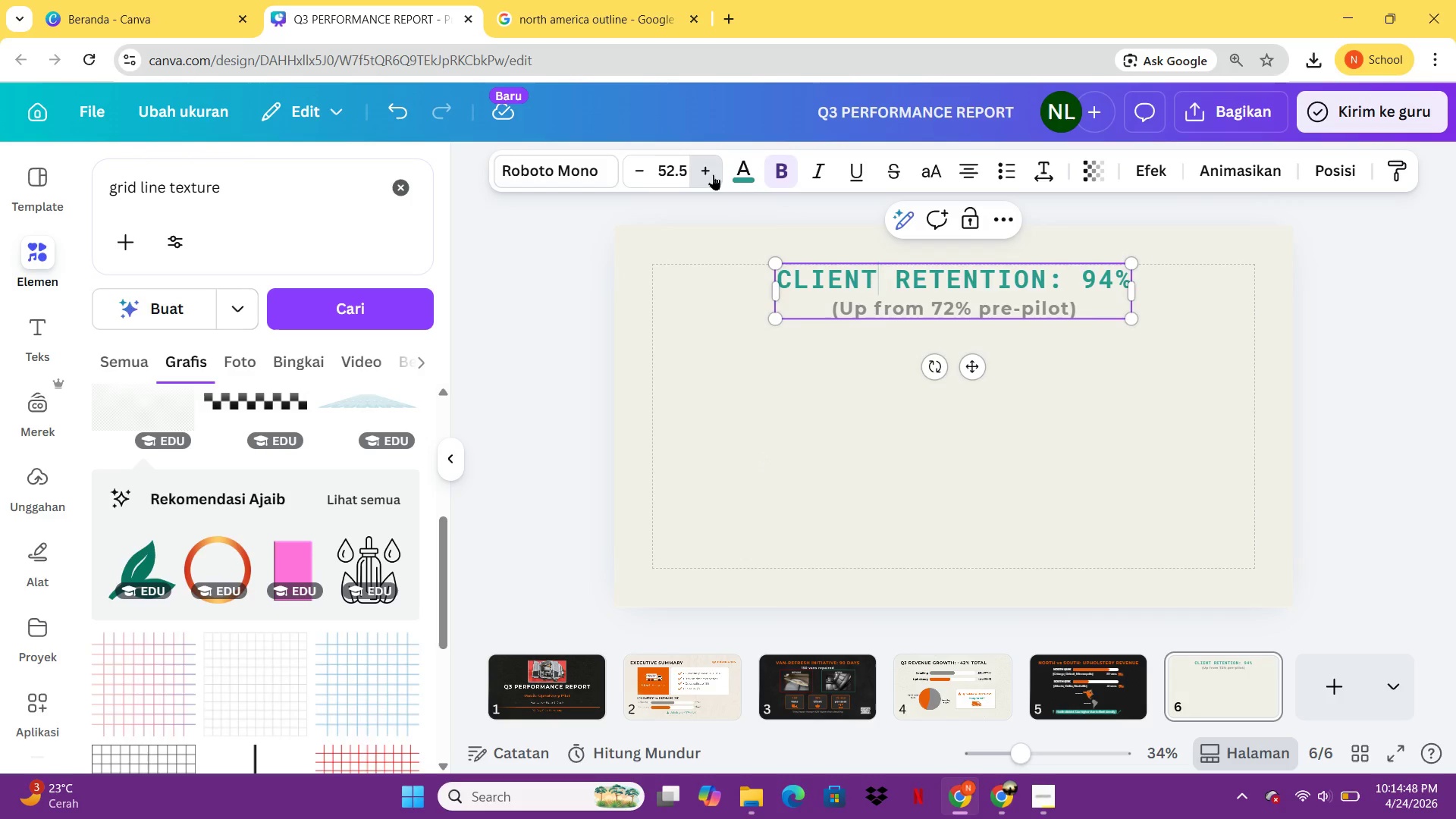 
triple_click([713, 174])
 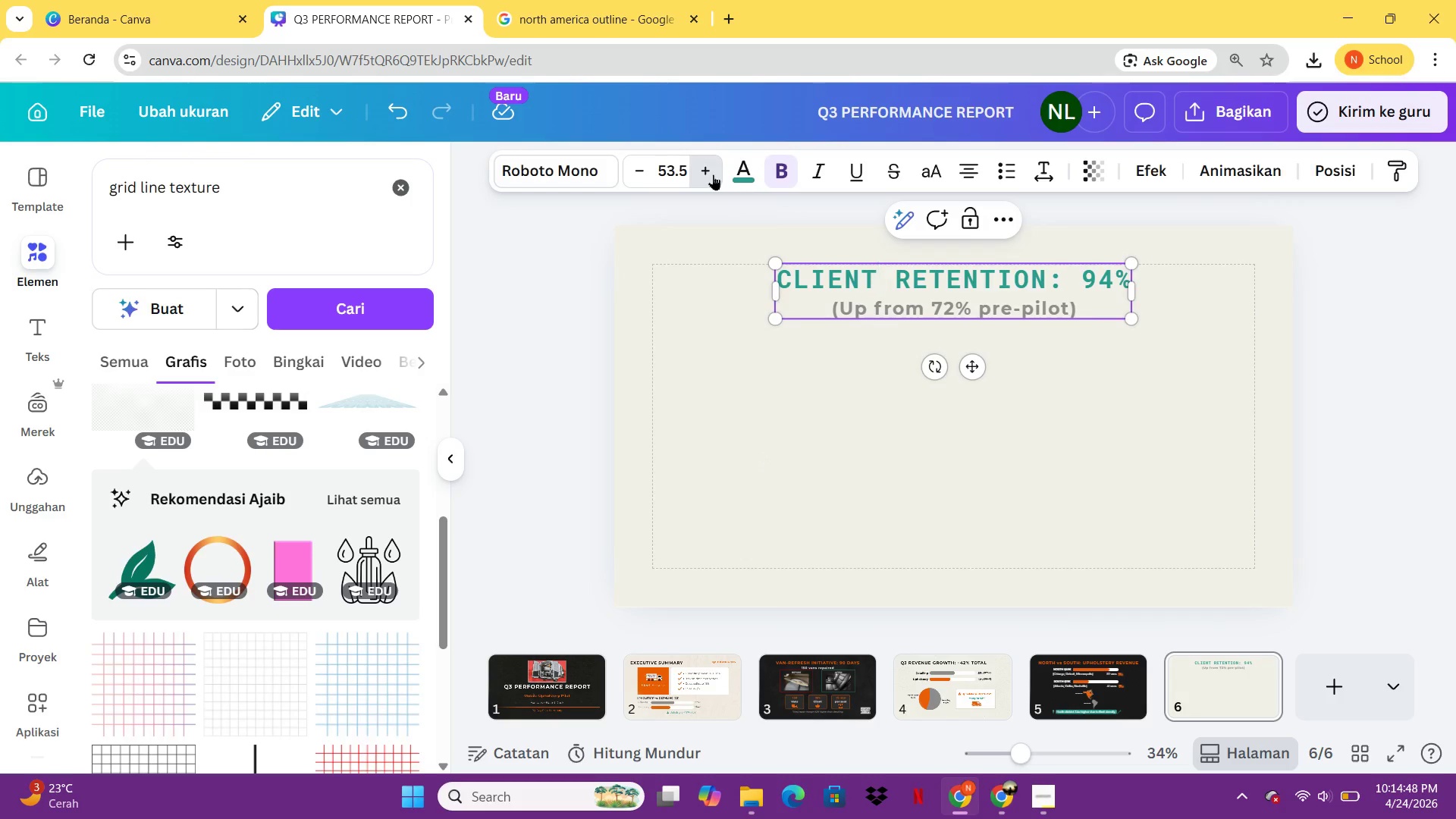 
triple_click([713, 174])
 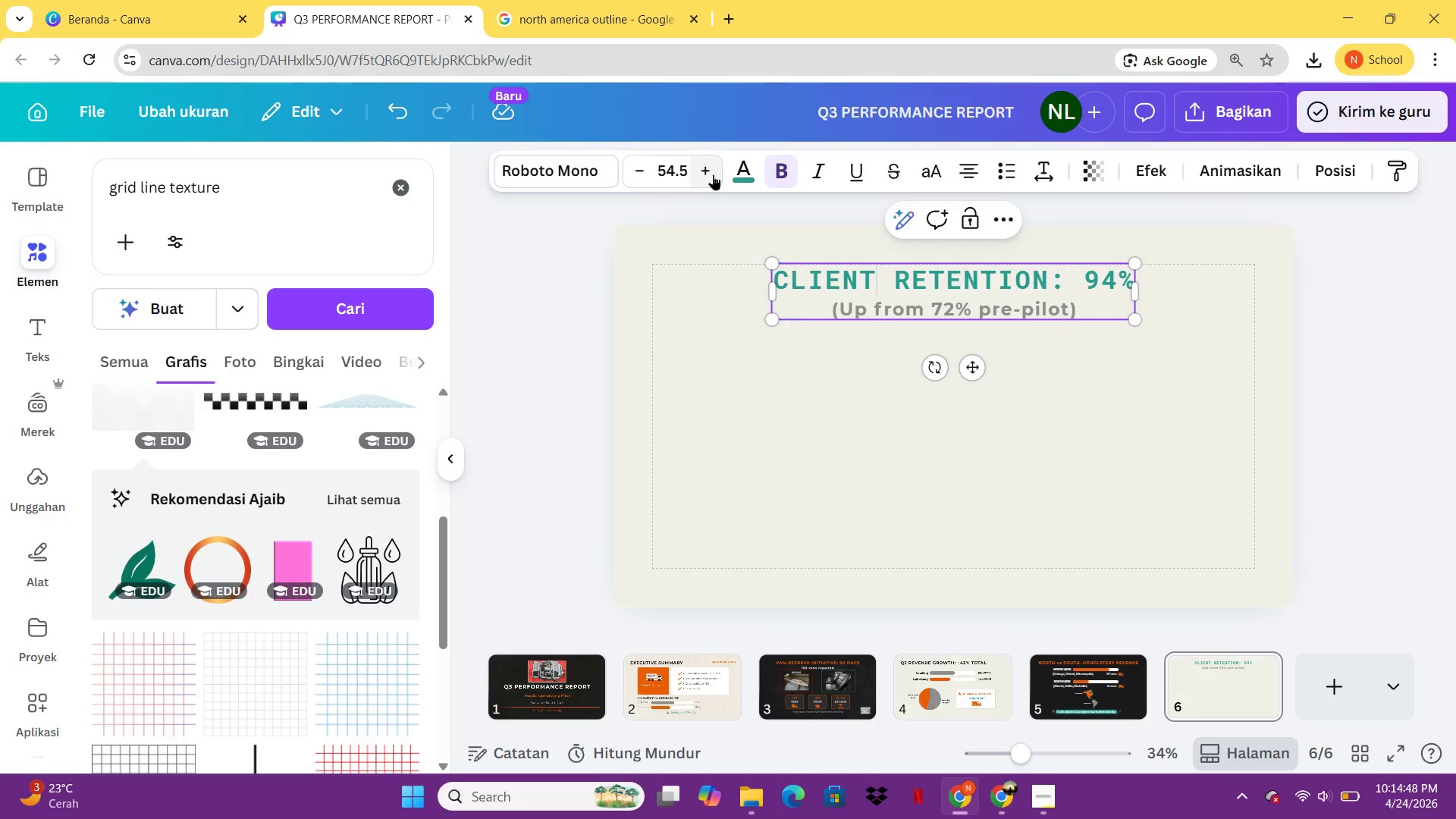 
triple_click([713, 174])
 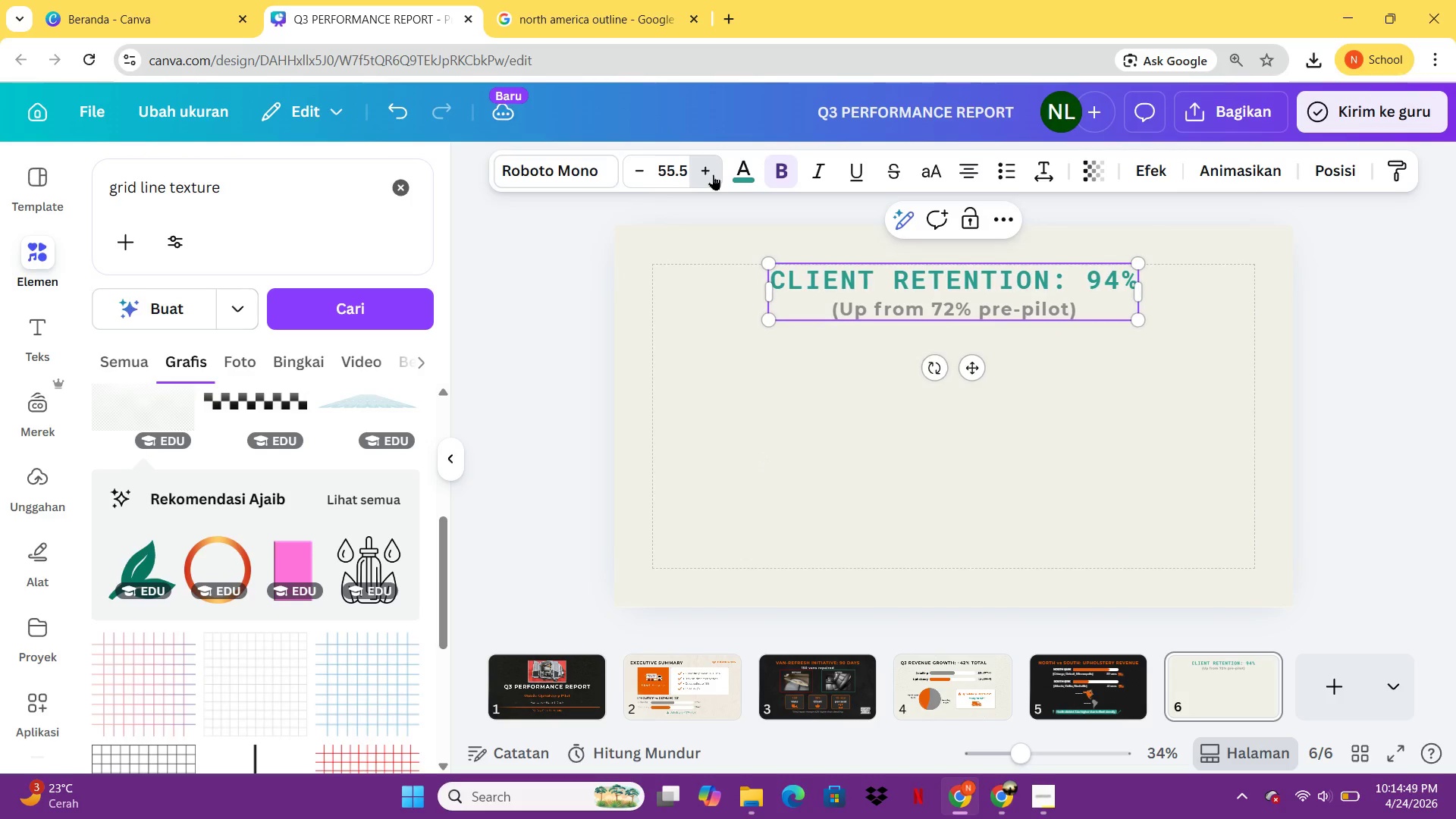 
triple_click([713, 174])
 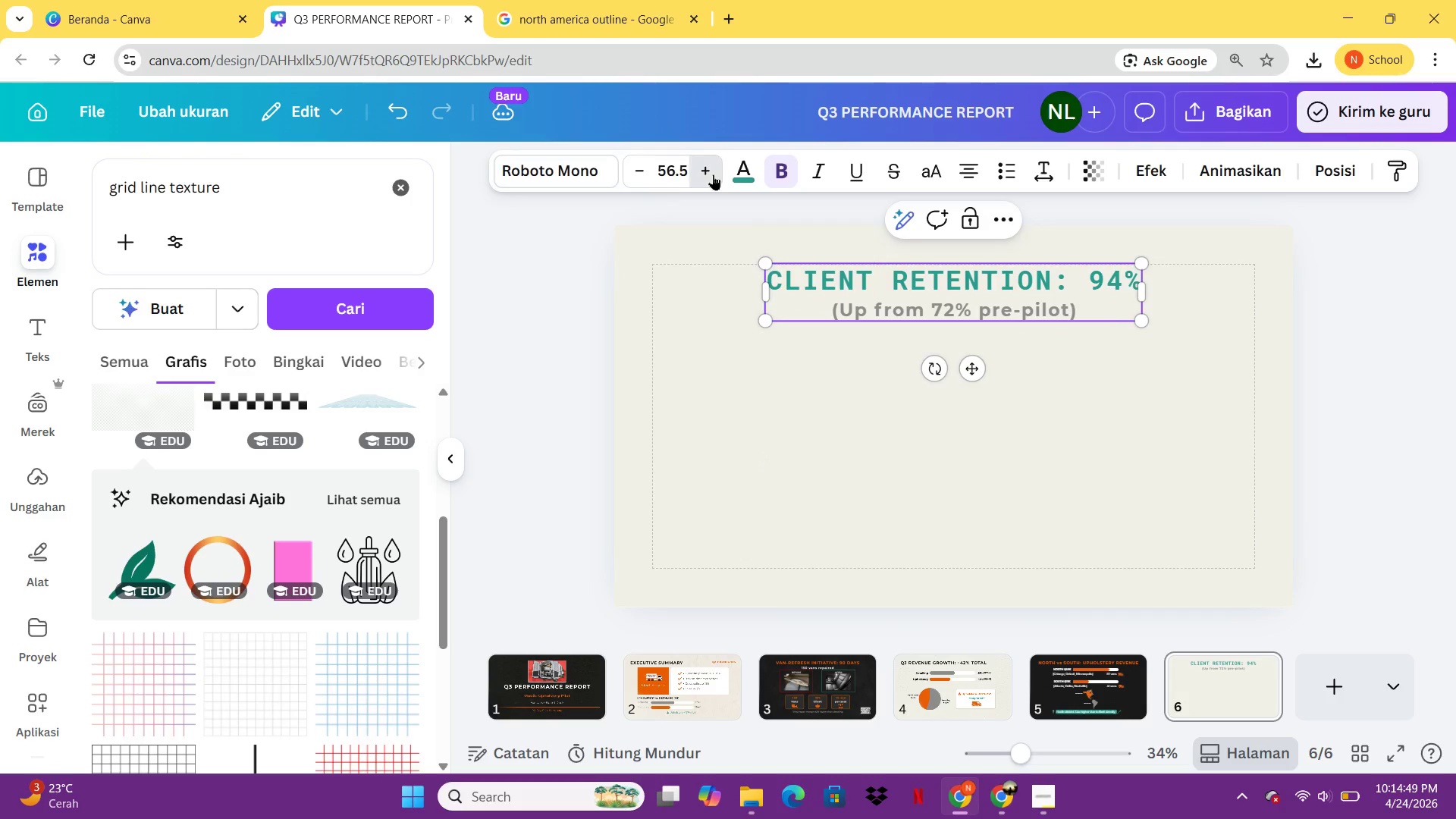 
double_click([713, 174])
 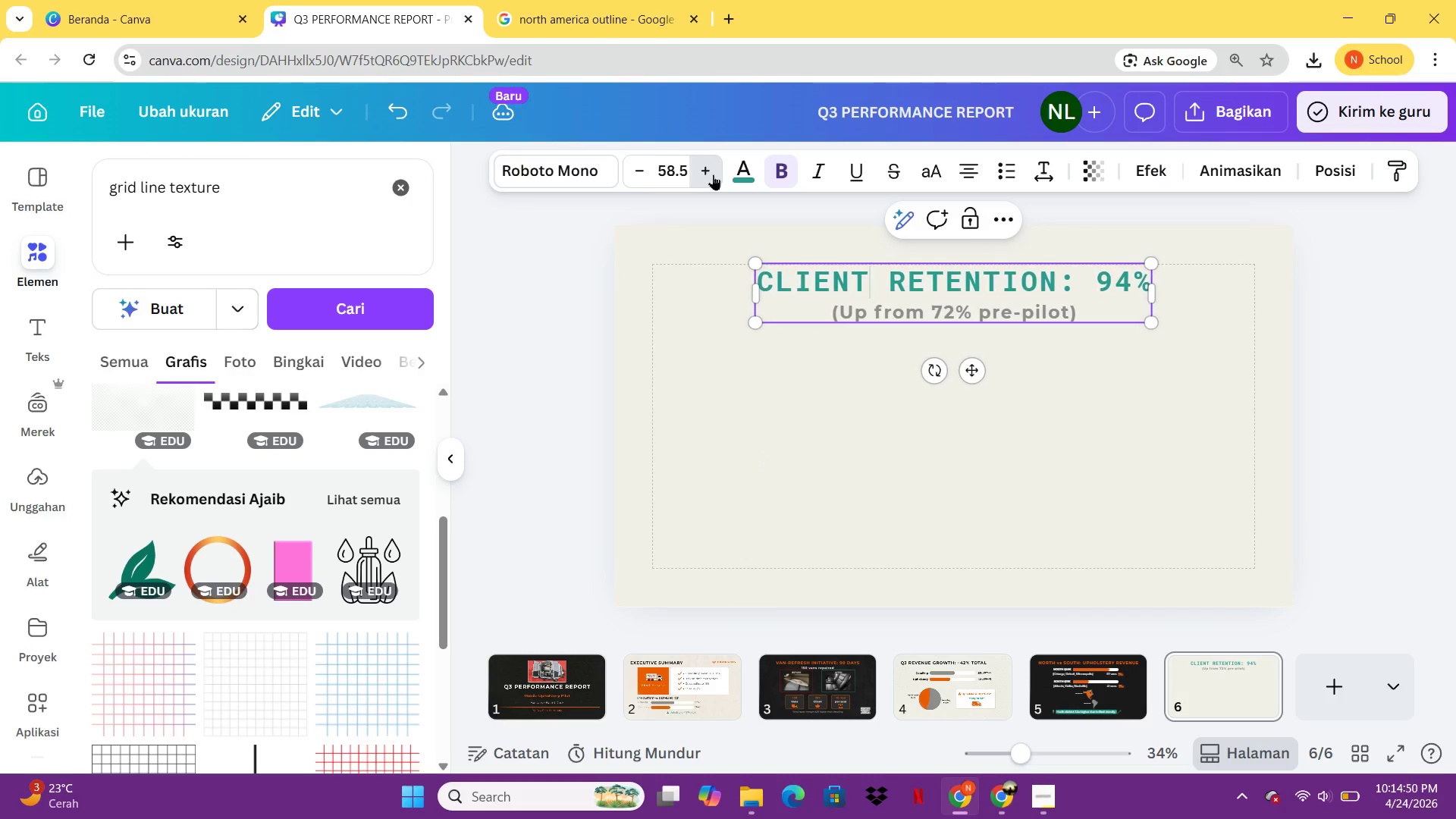 
triple_click([713, 174])
 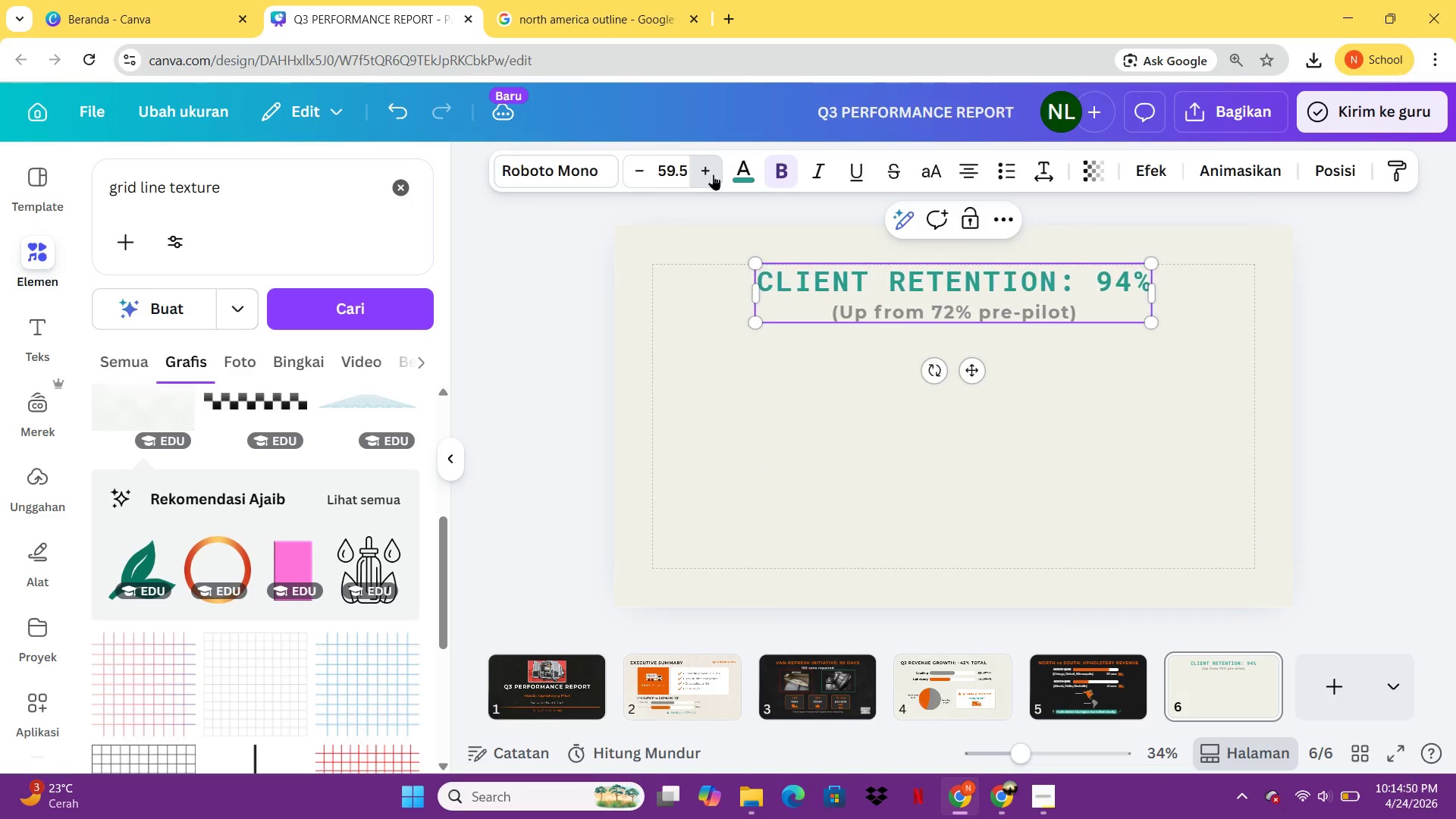 
triple_click([713, 174])
 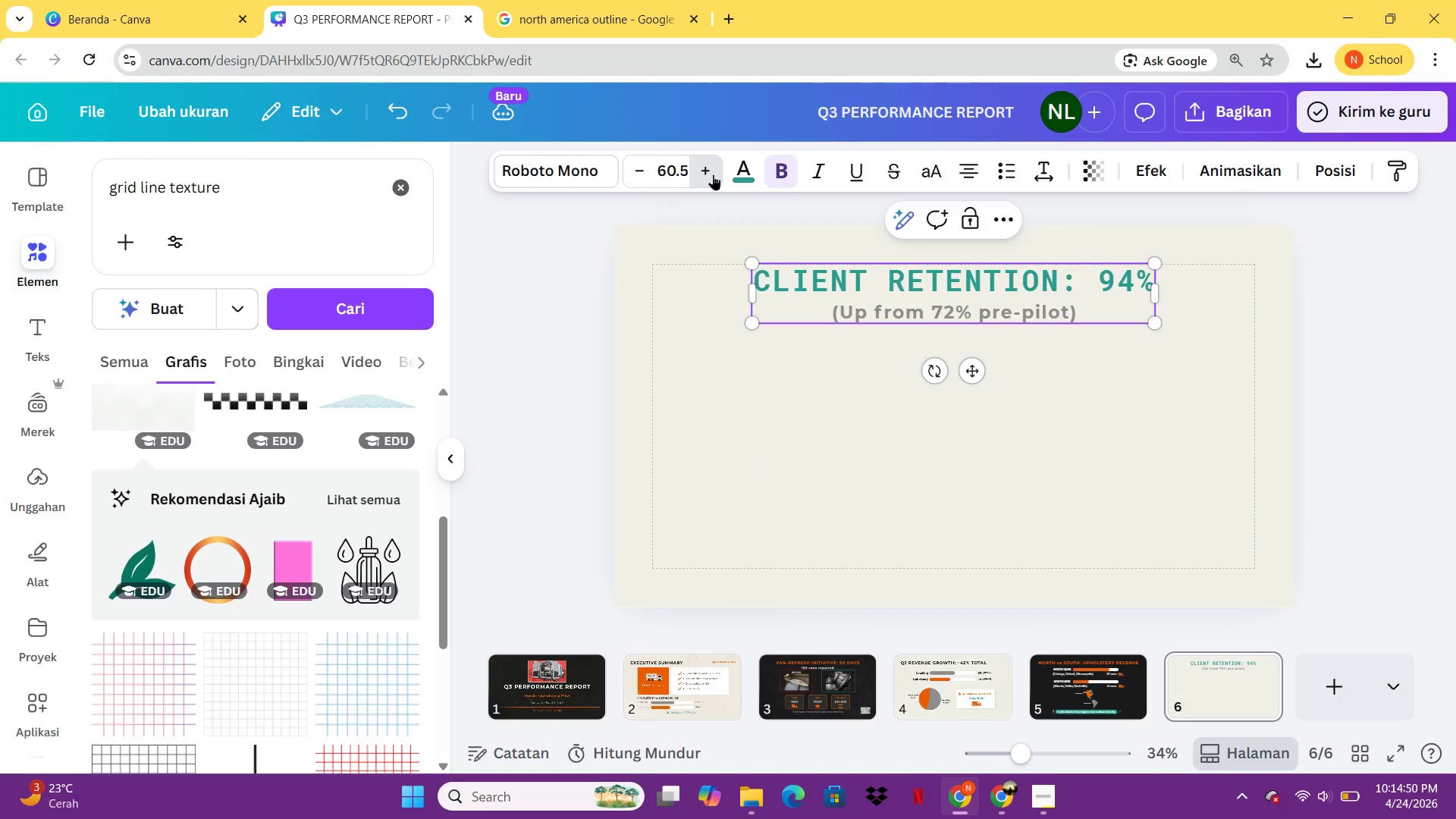 
triple_click([713, 174])
 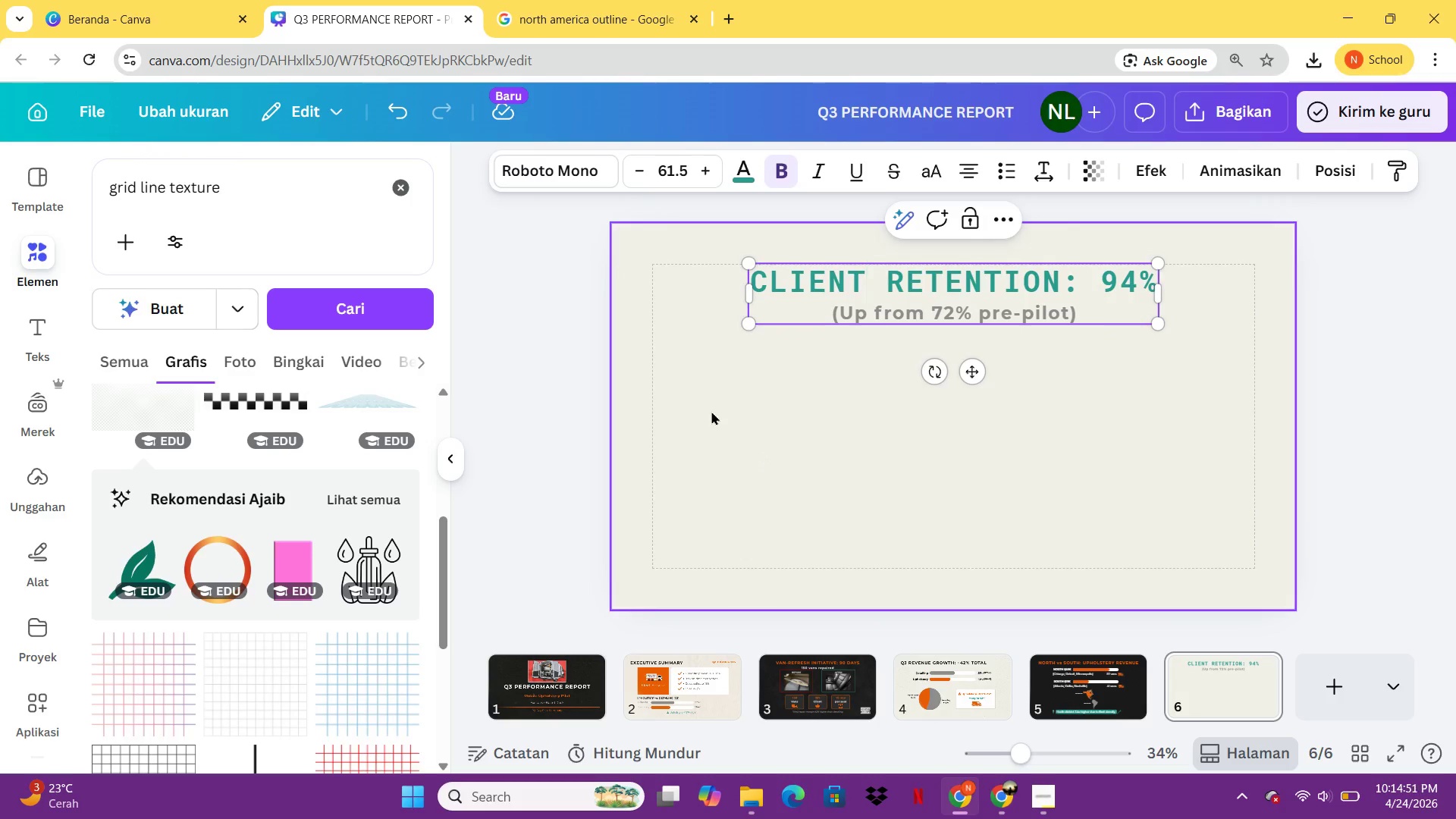 
left_click([712, 411])
 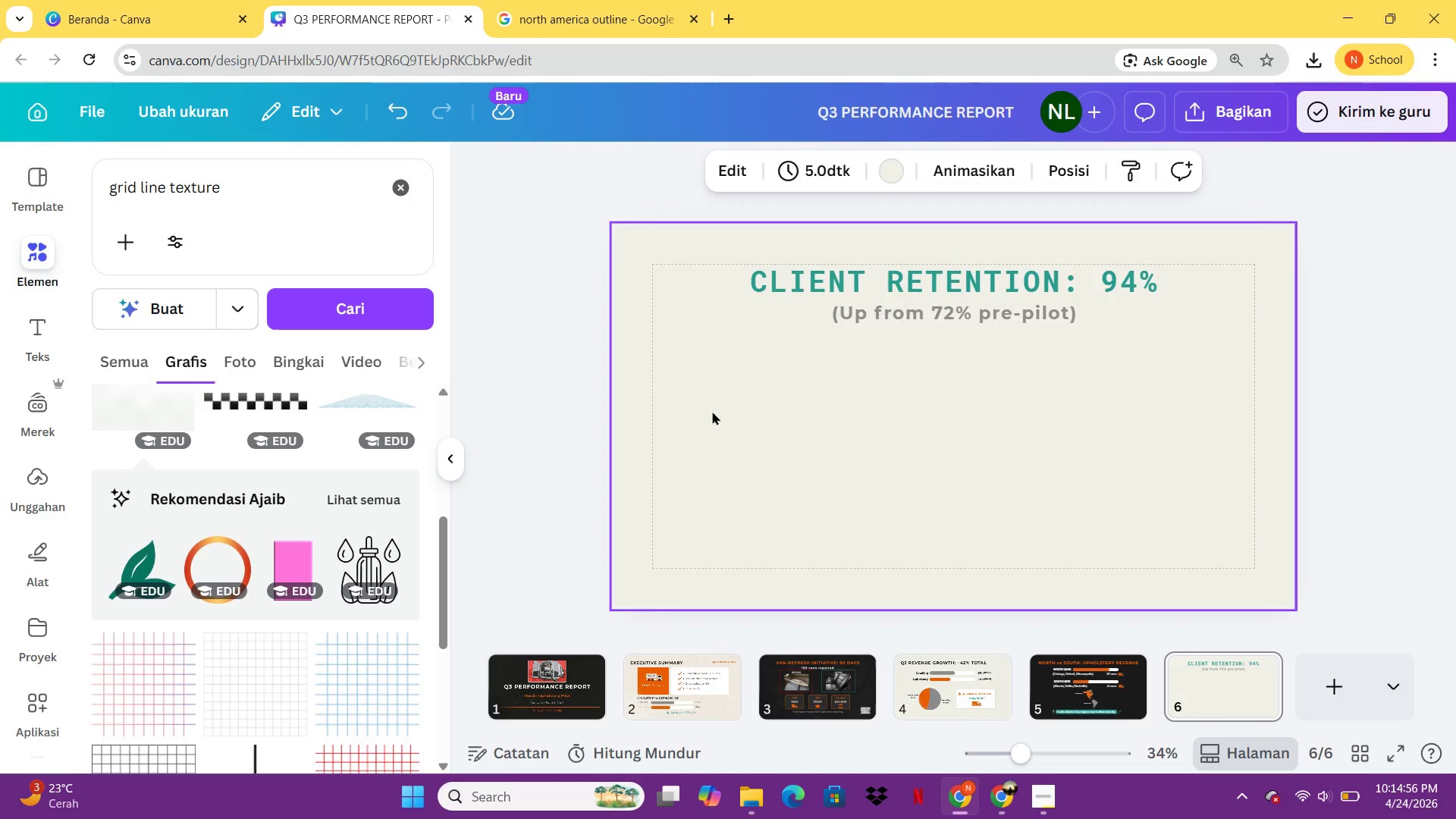 
wait(9.81)
 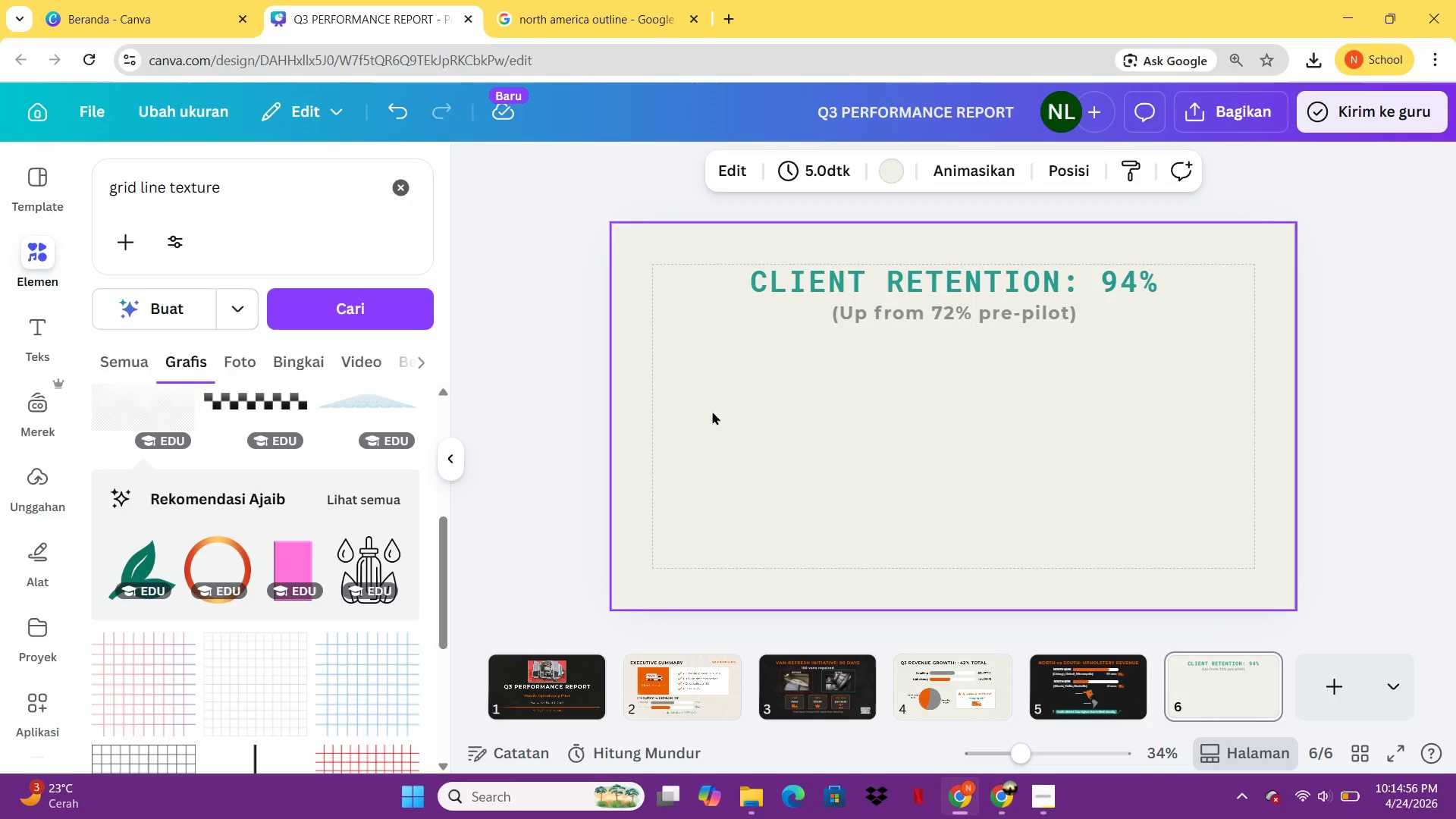 
left_click_drag(start_coordinate=[251, 177], to_coordinate=[96, 187])
 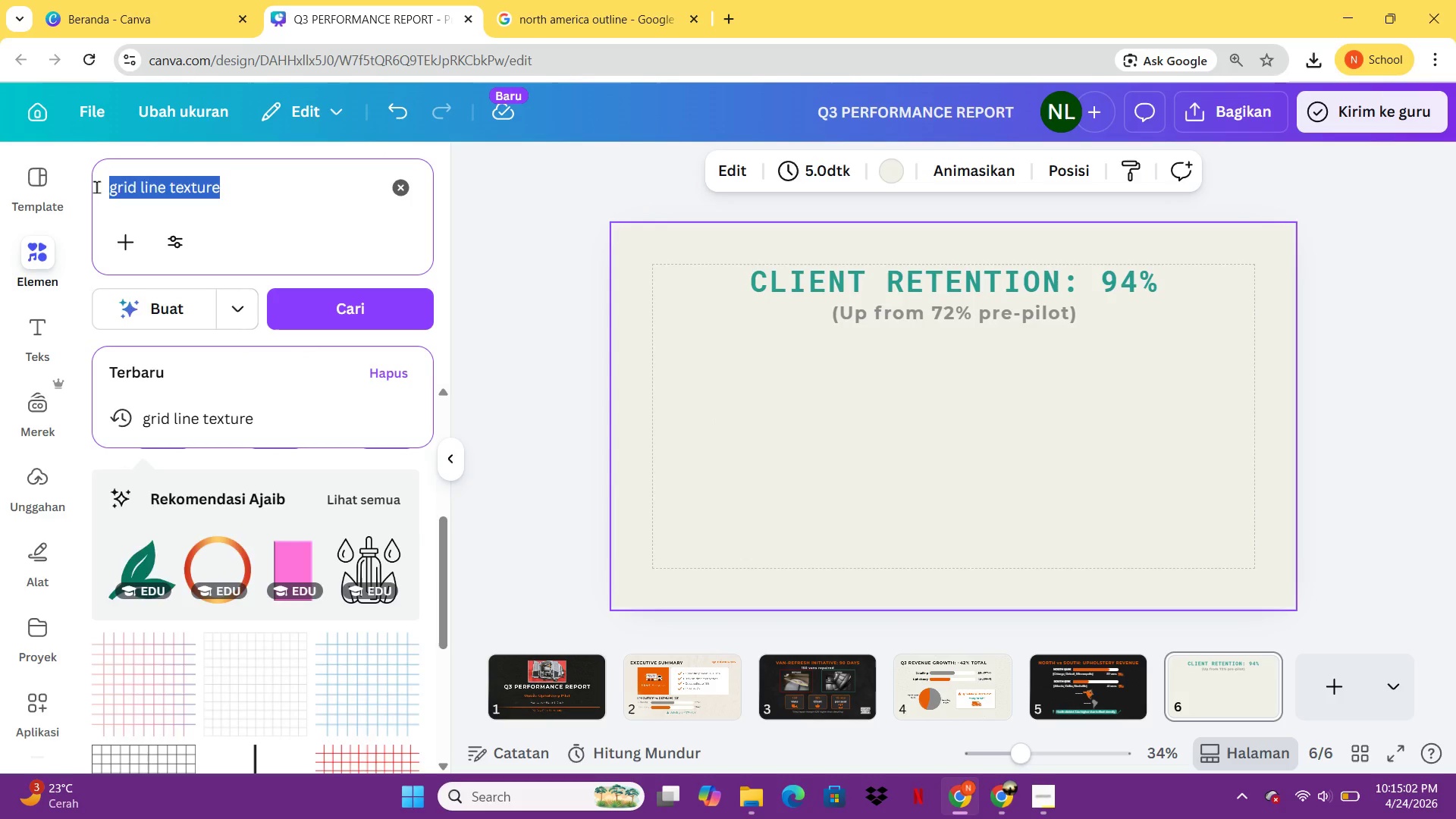 
type(chart)
 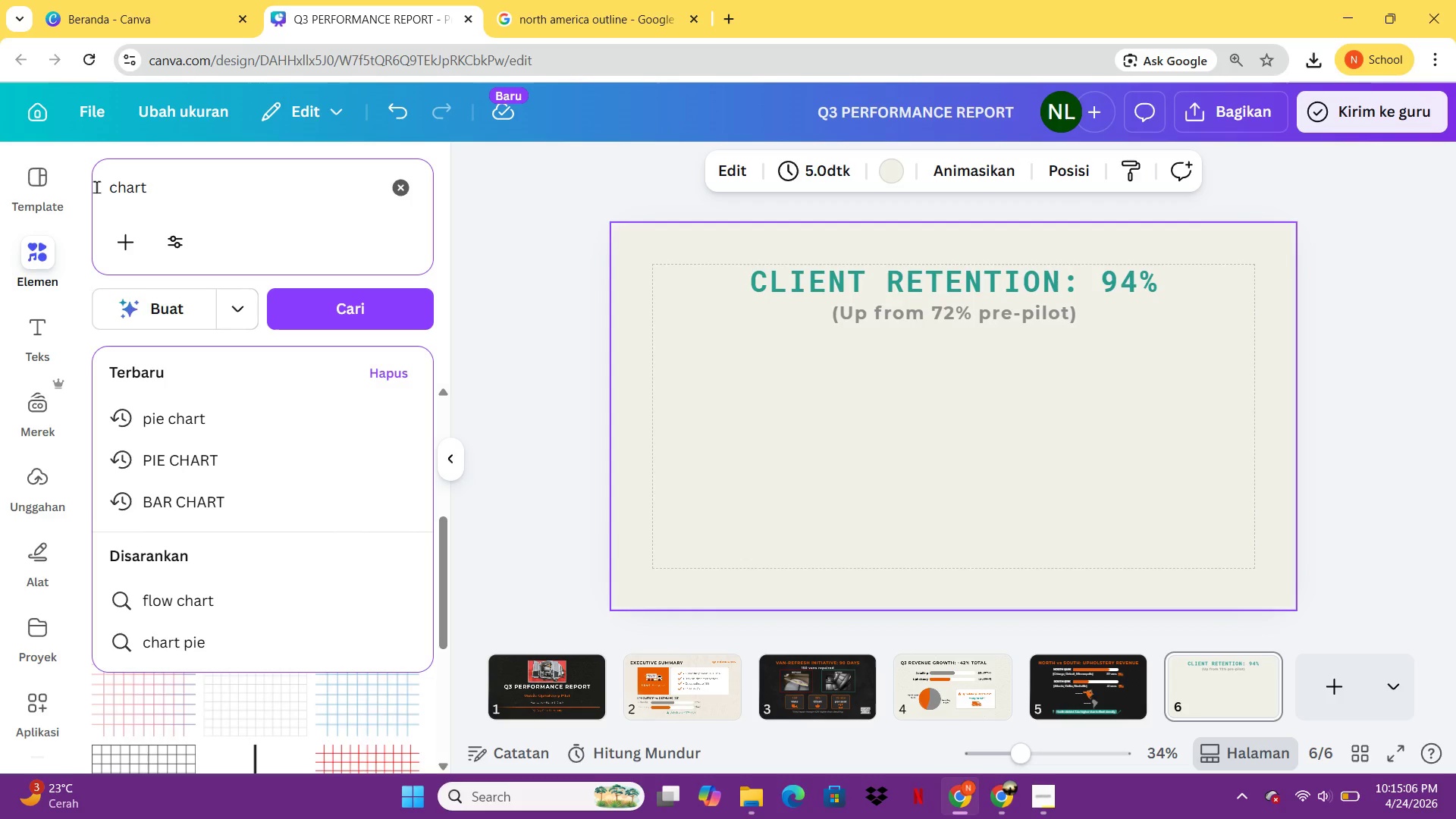 
wait(8.75)
 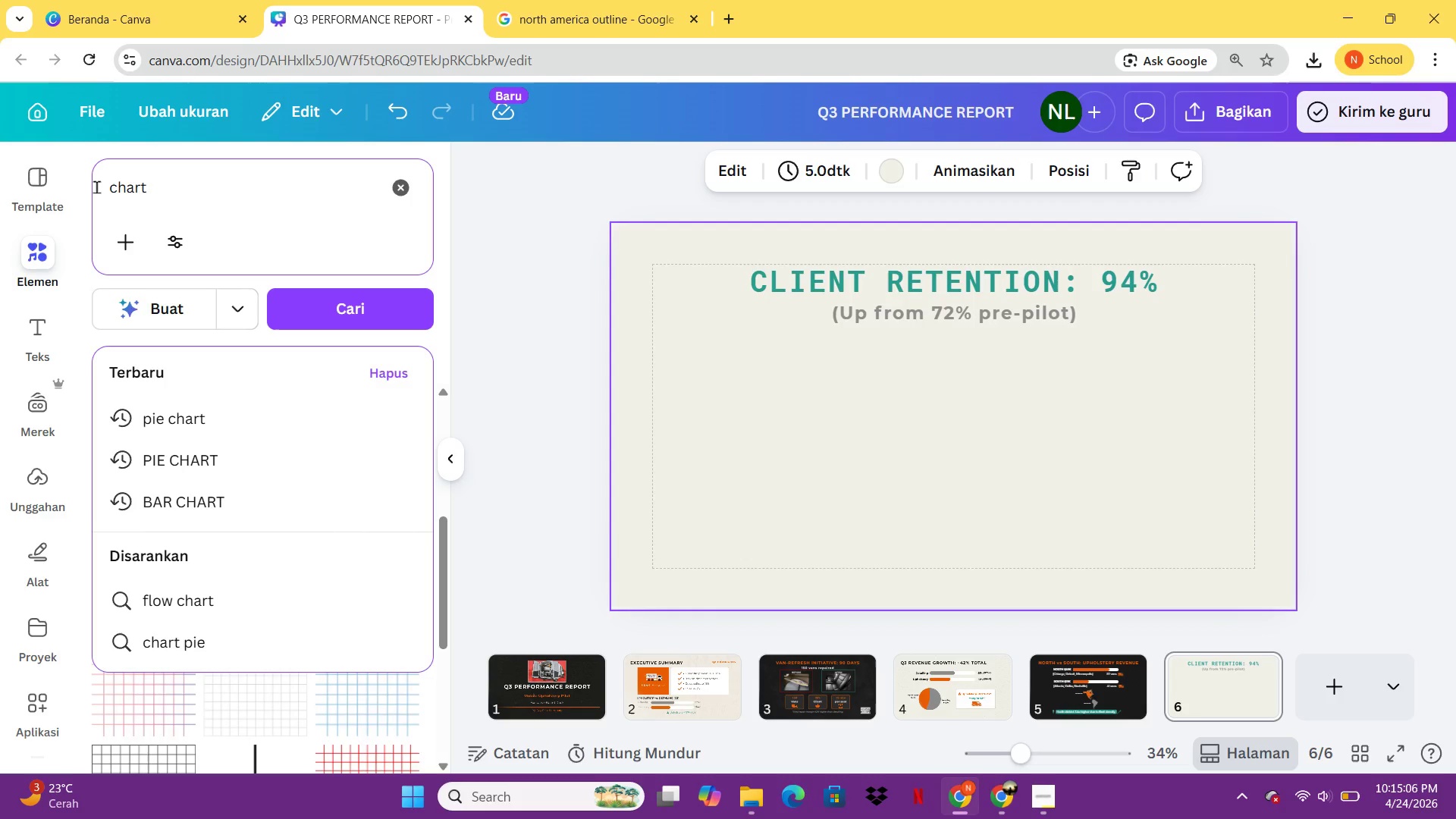 
type( gauge)
 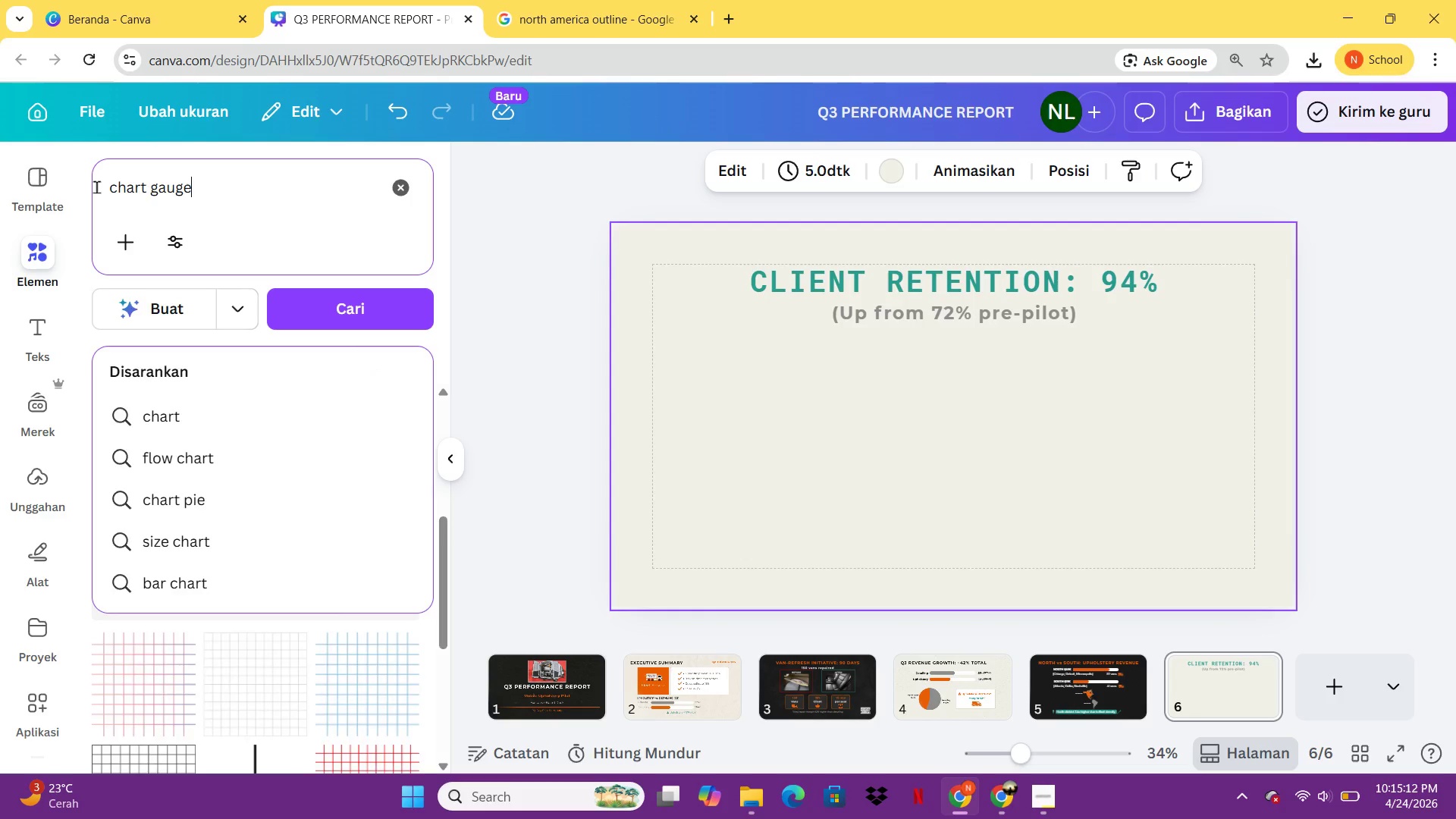 
key(Enter)
 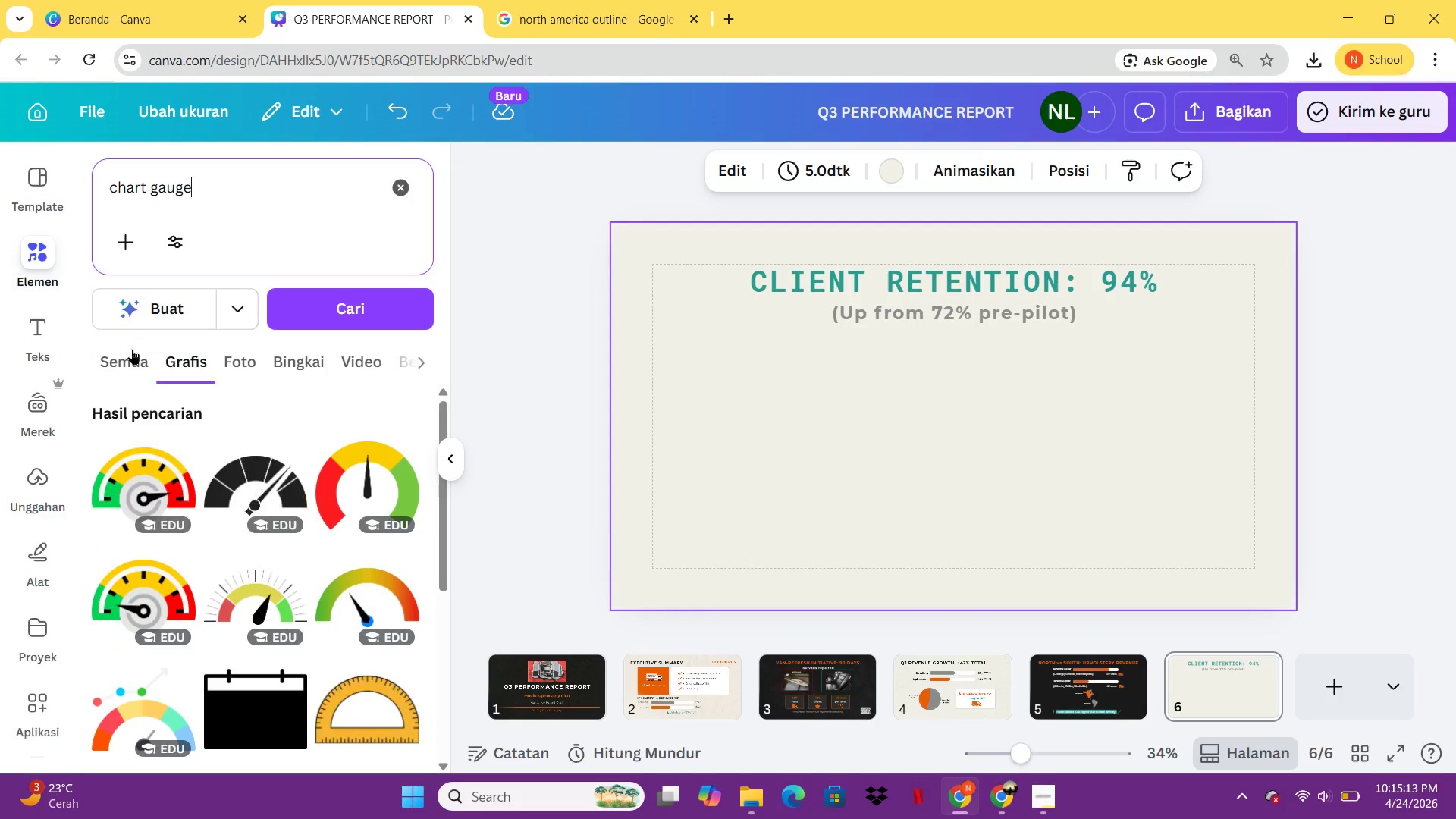 
left_click([133, 350])
 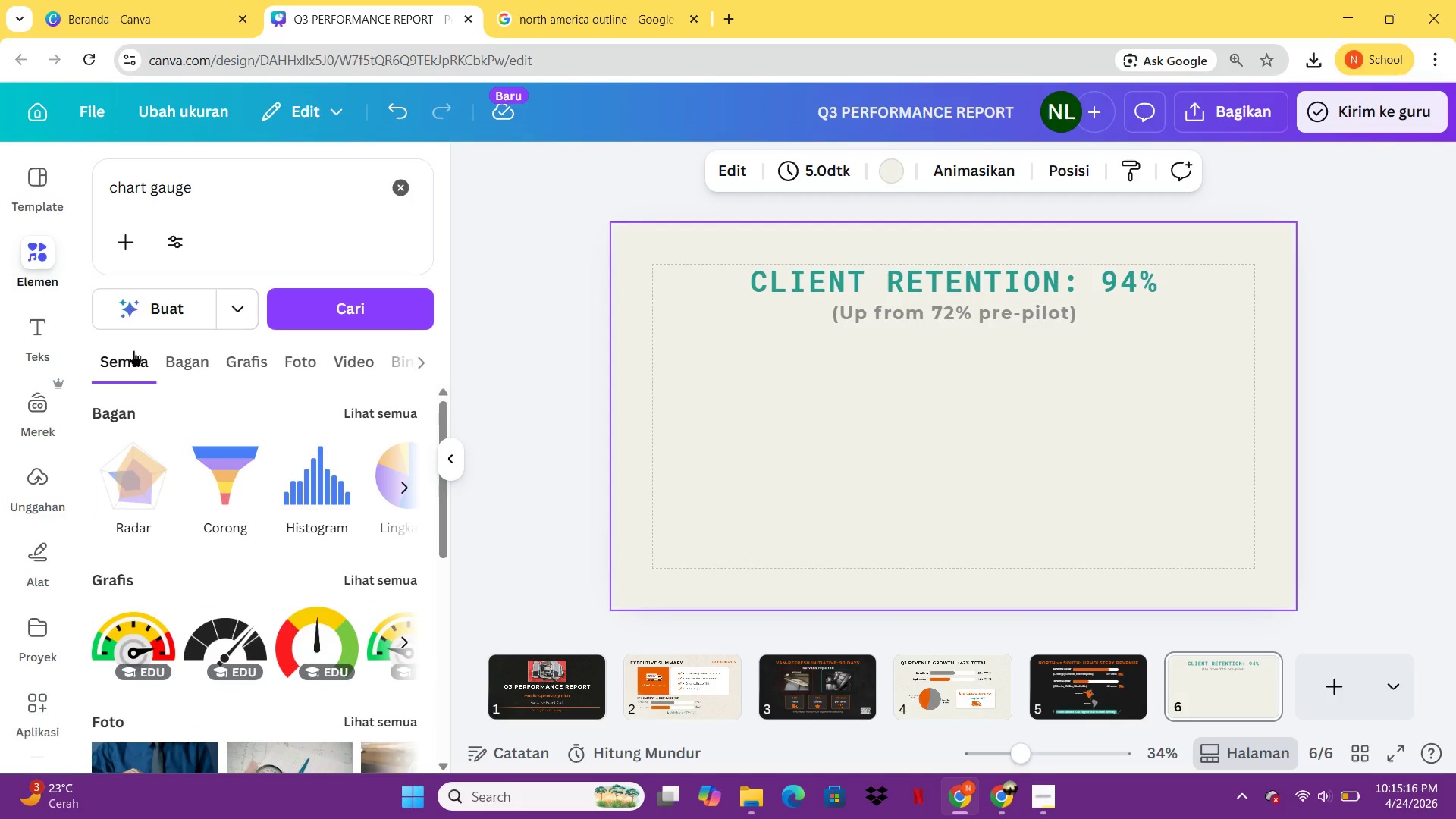 
mouse_move([284, 616])
 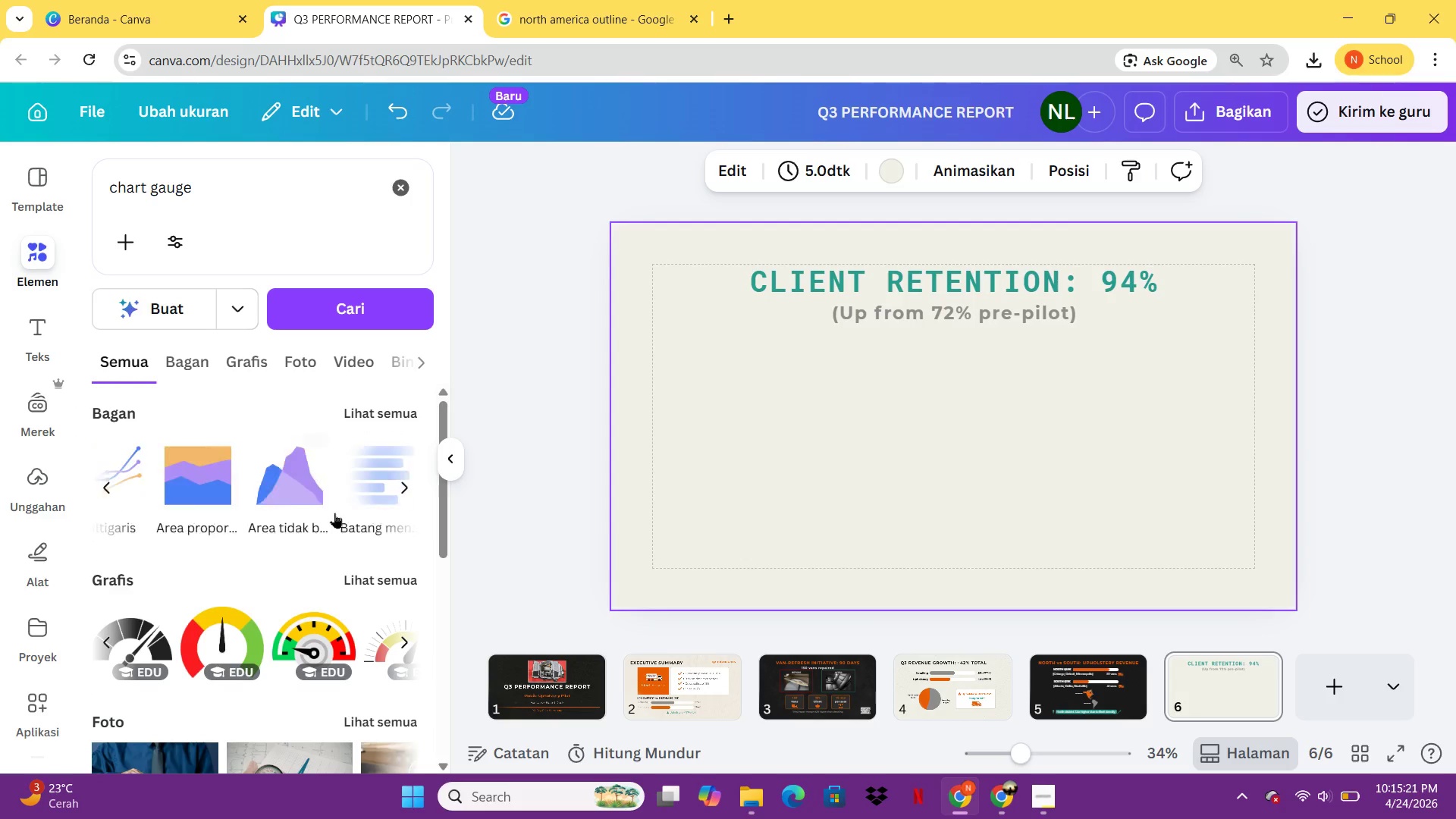 
wait(8.55)
 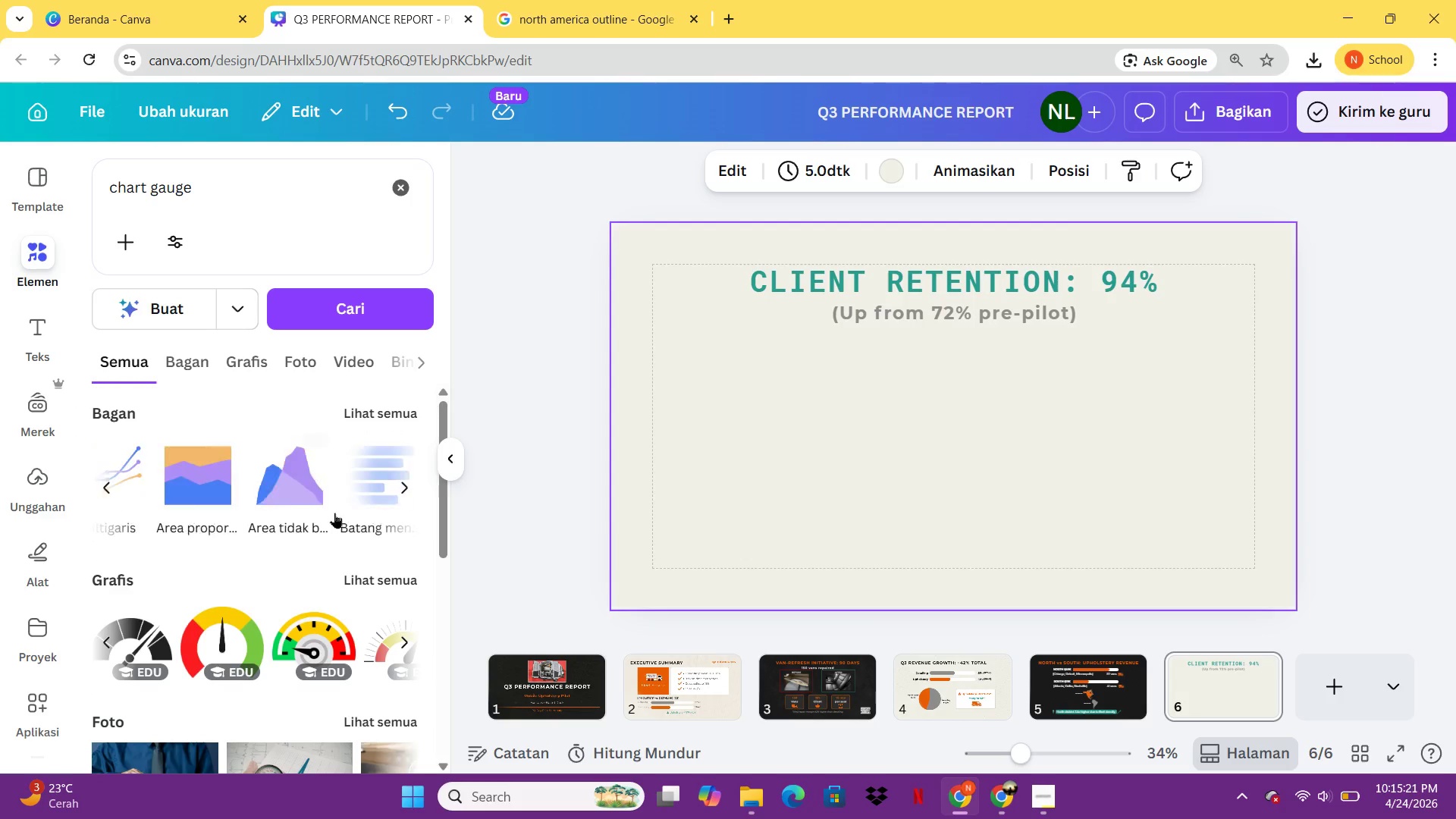 
left_click_drag(start_coordinate=[221, 170], to_coordinate=[161, 171])
 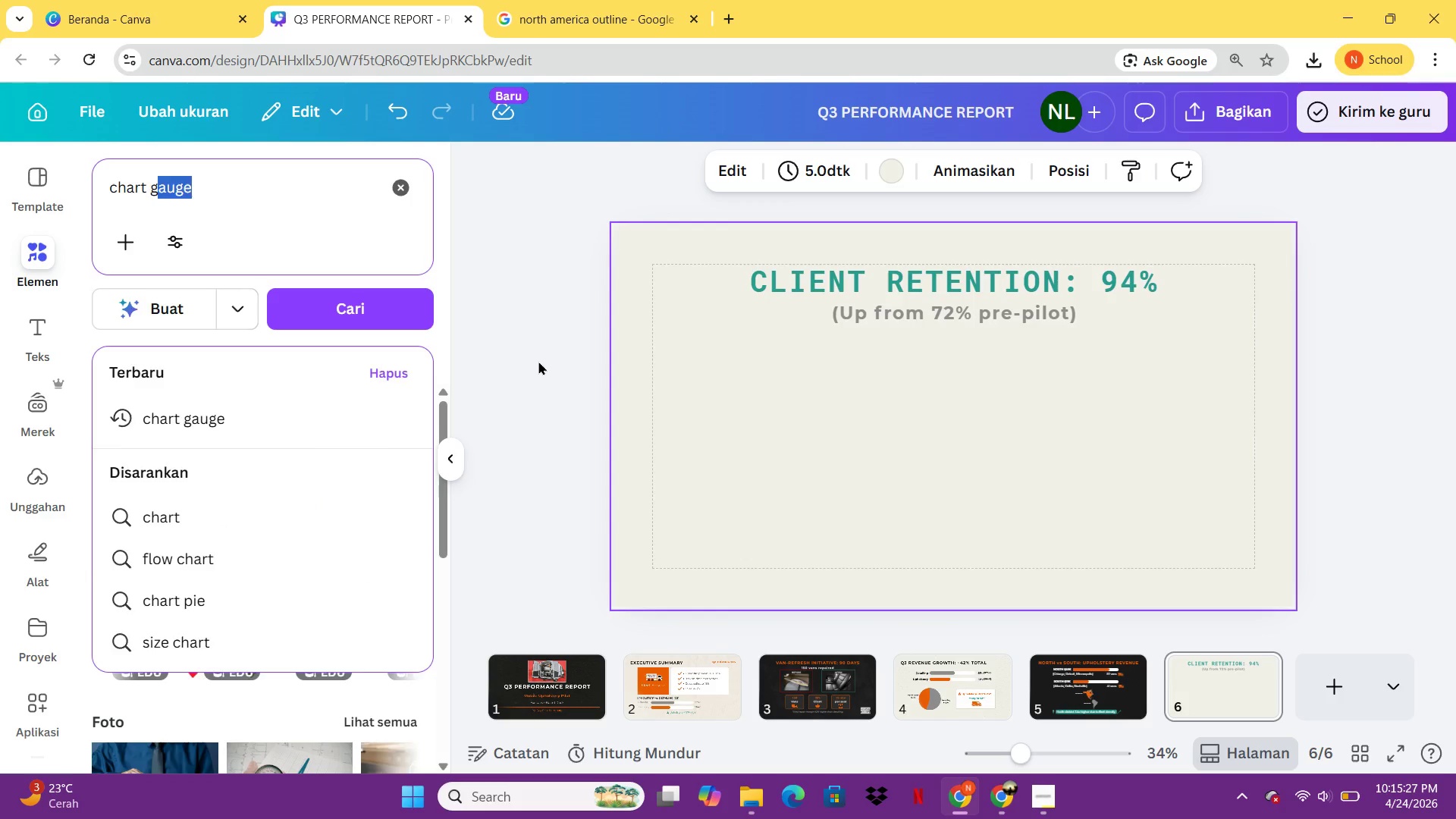 
left_click([539, 361])
 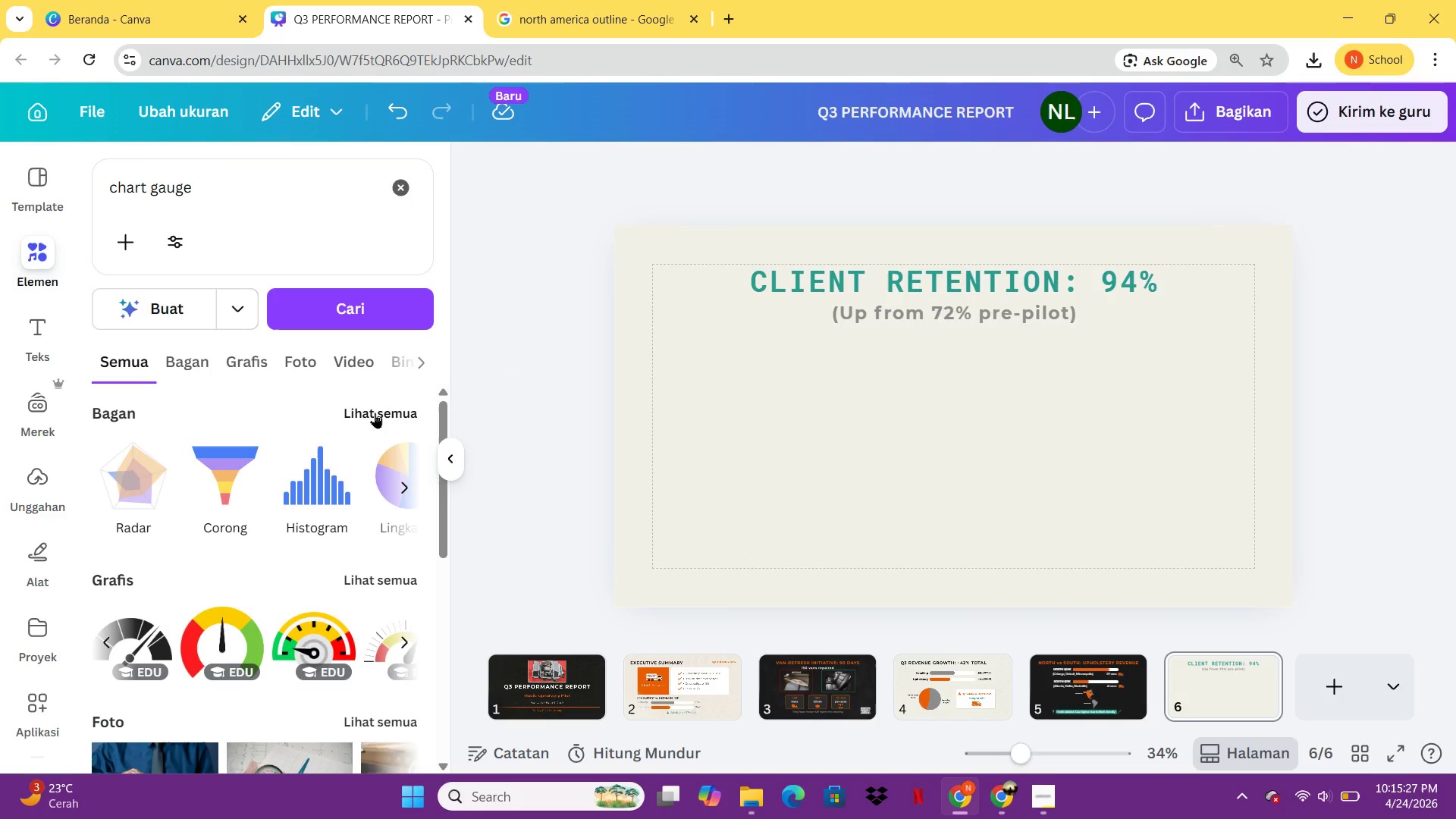 
left_click([375, 413])
 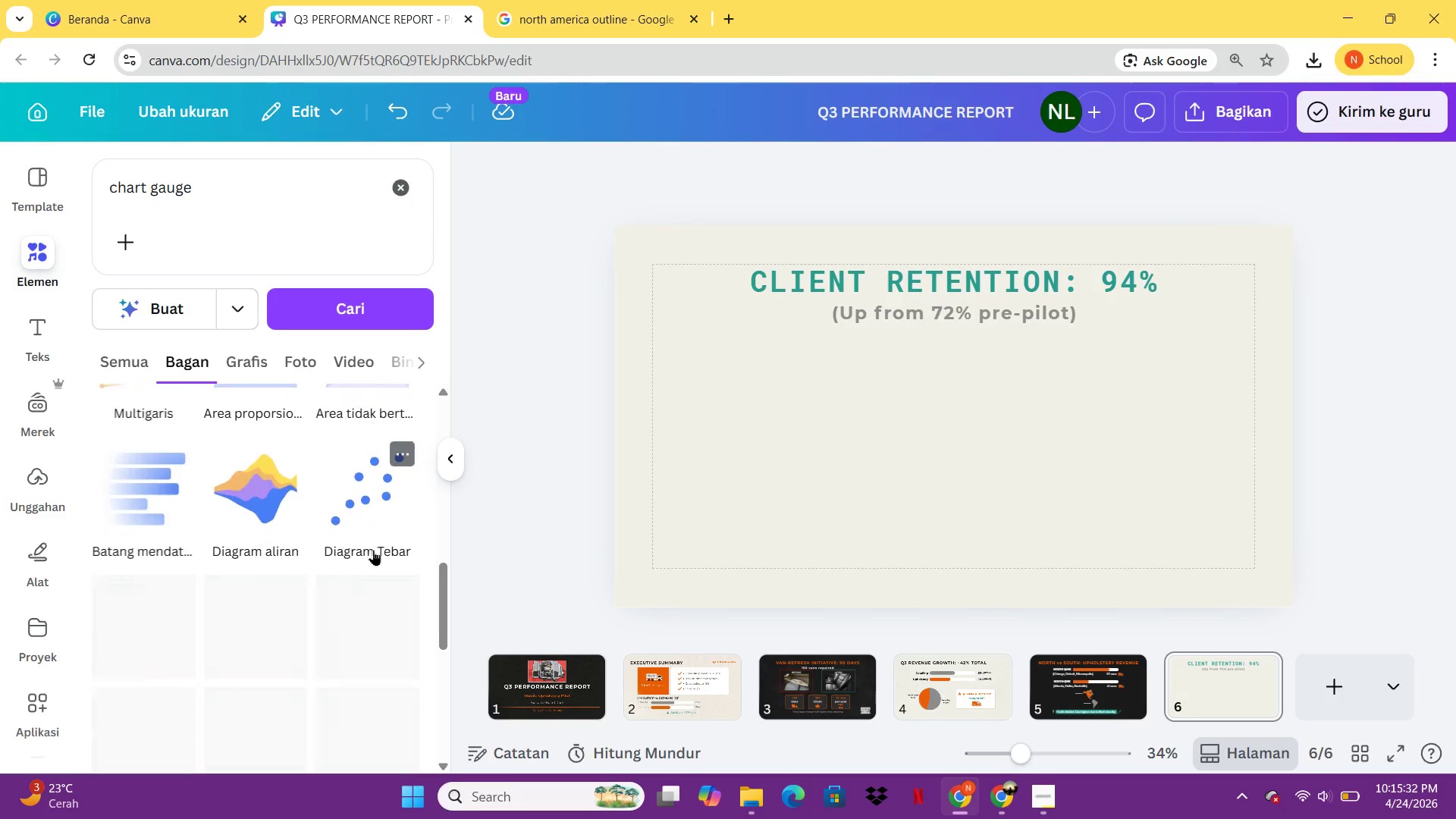 
wait(9.66)
 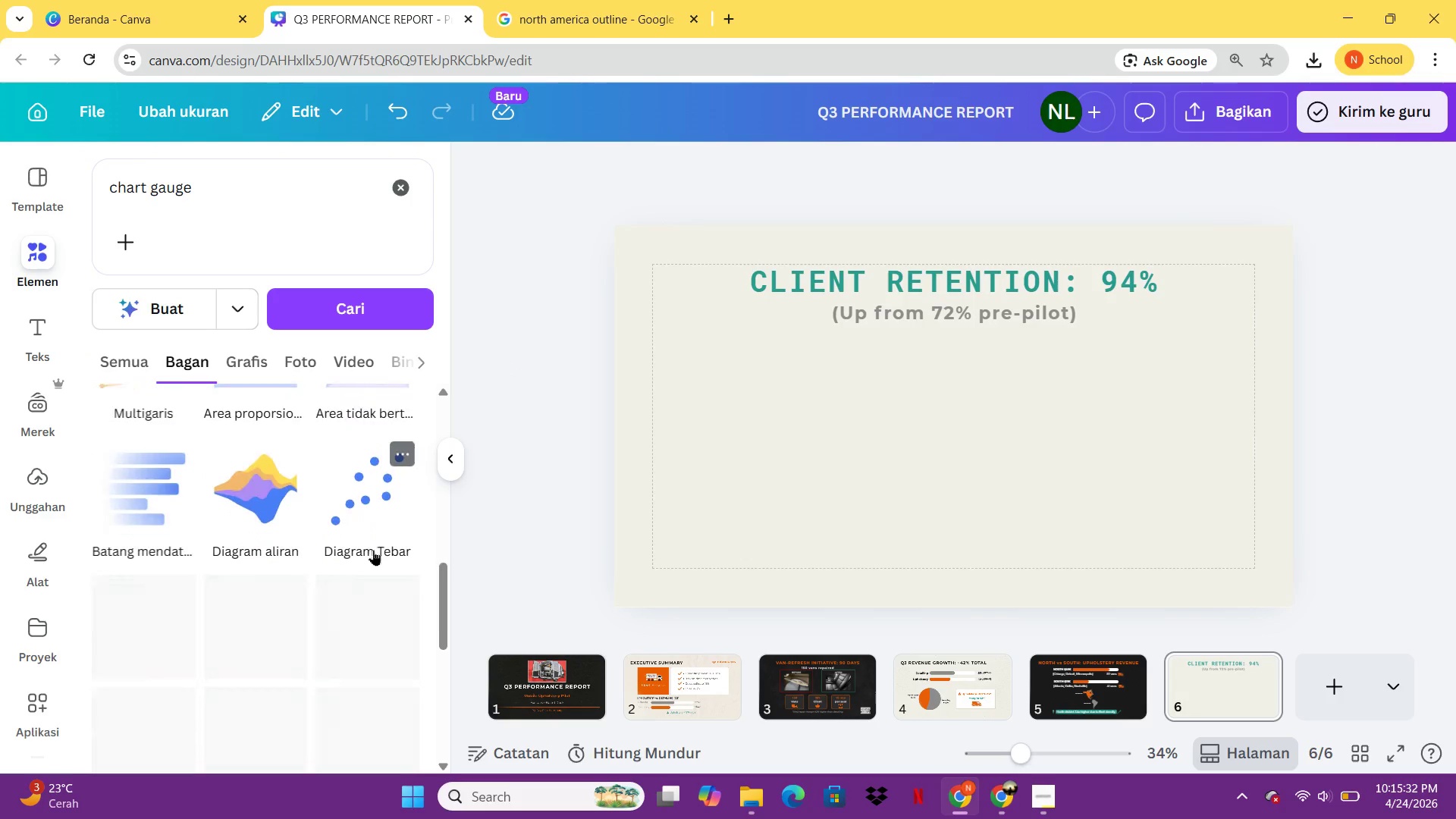 
mouse_move([269, 646])
 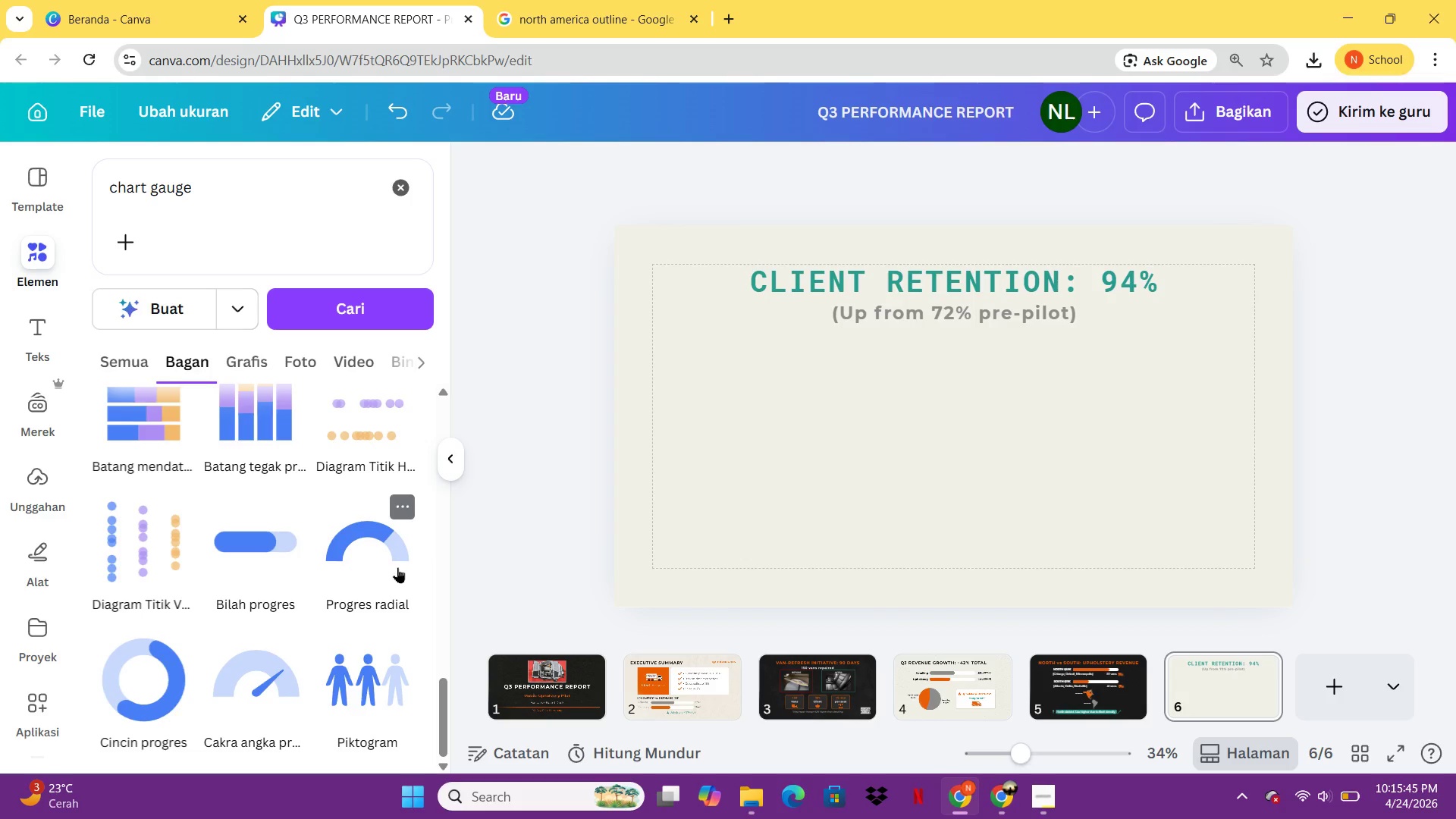 
left_click([397, 567])
 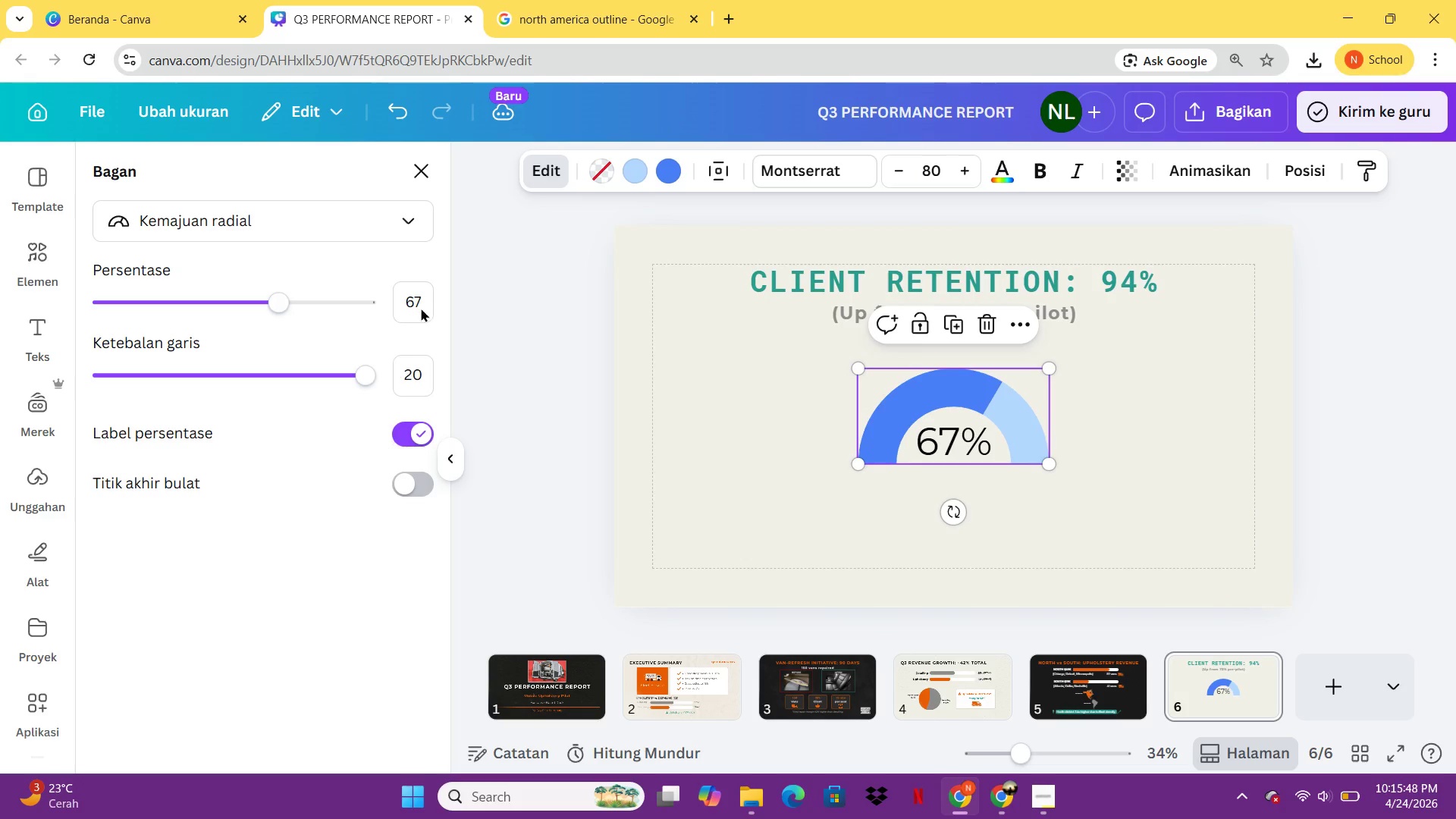 
left_click([418, 300])
 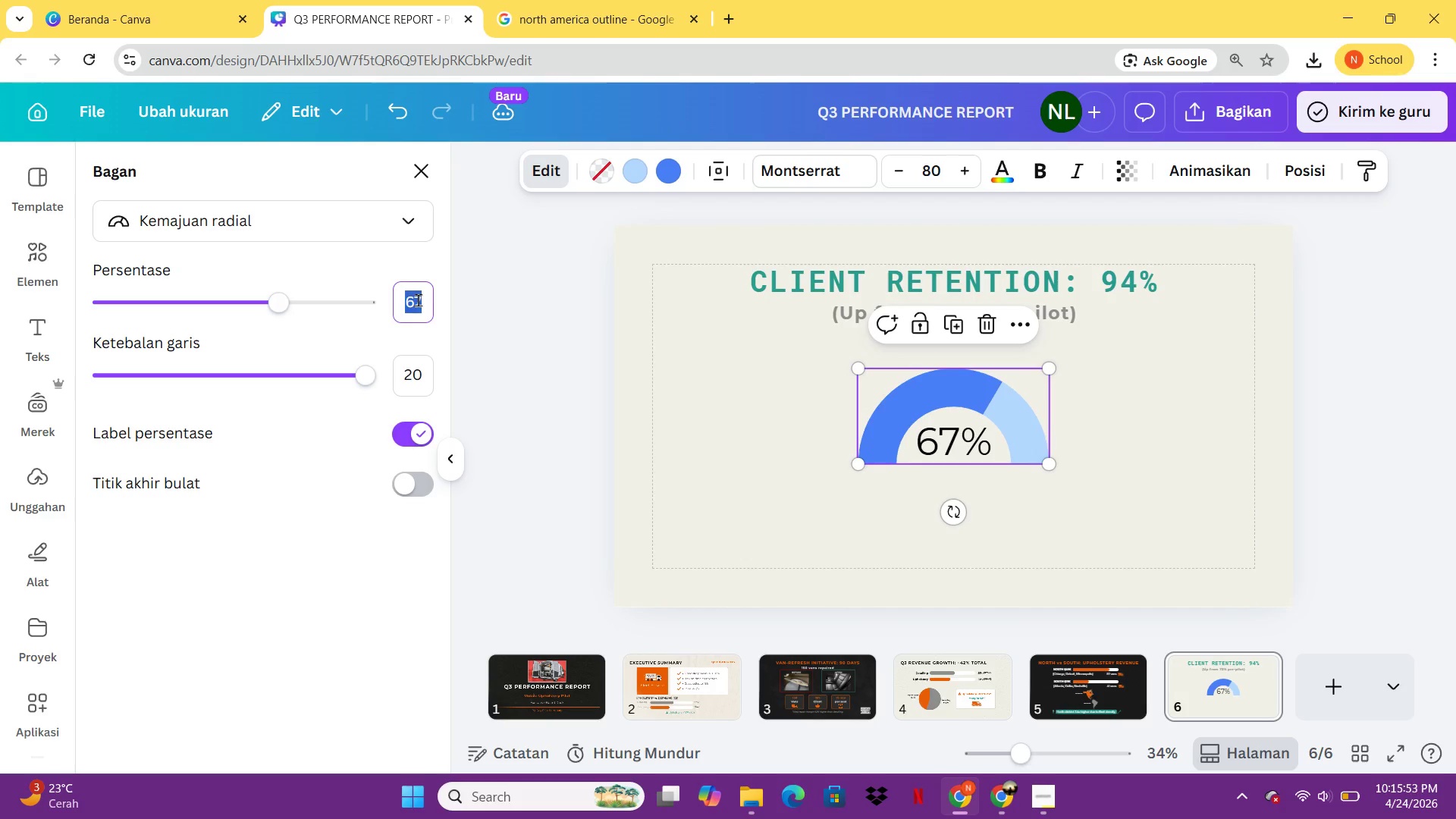 
type(94)
 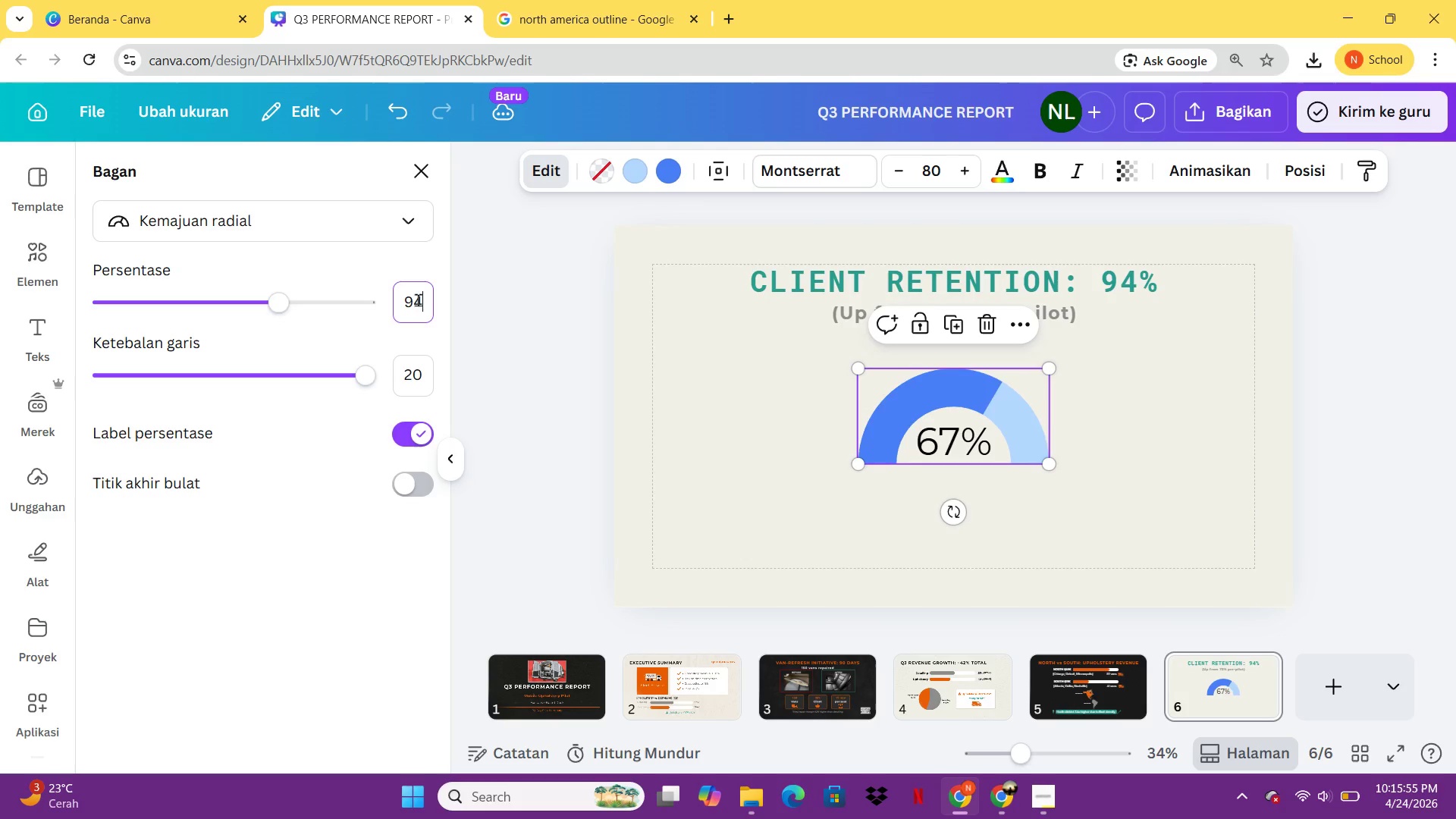 
key(Enter)
 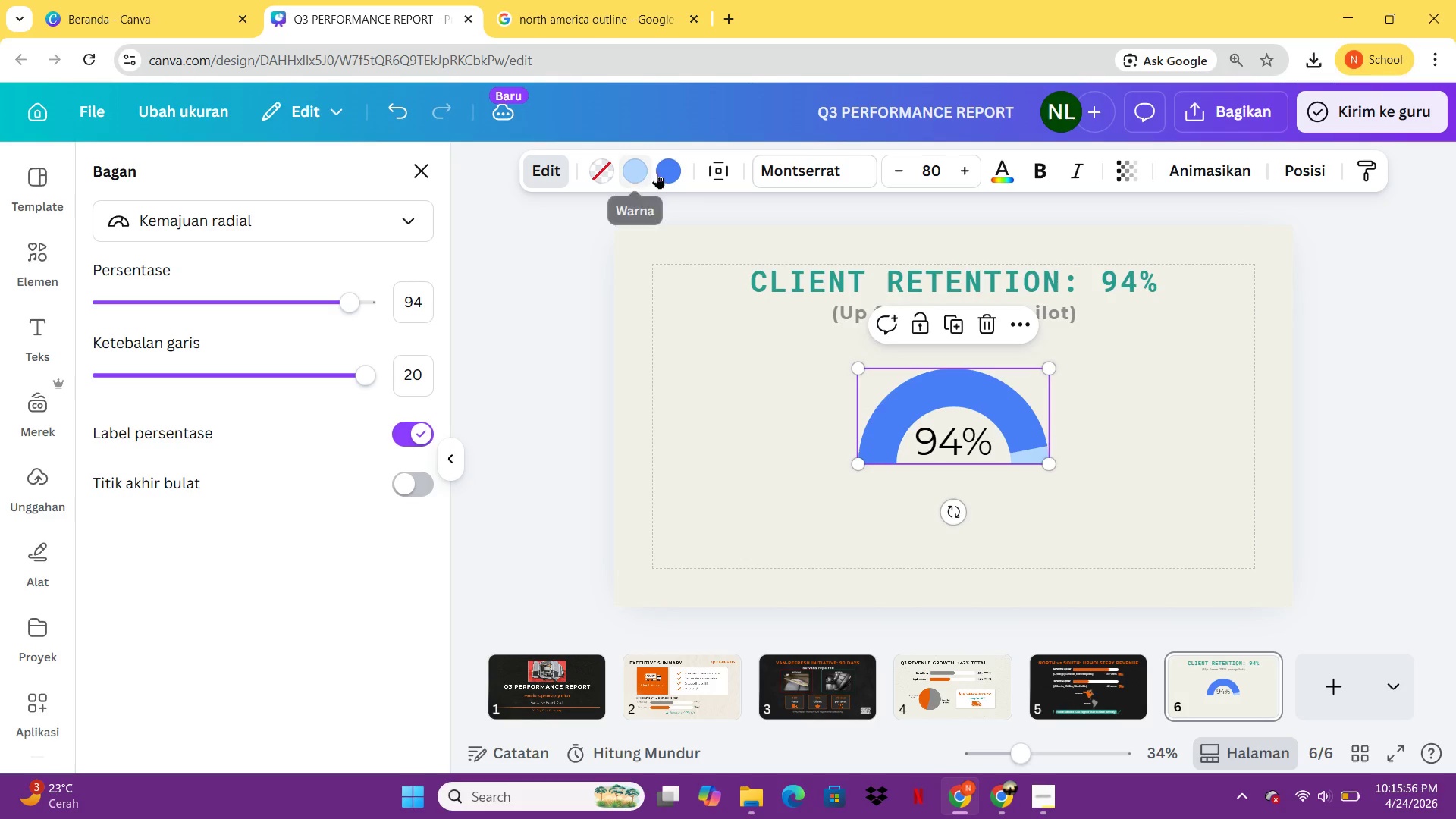 
left_click([664, 174])
 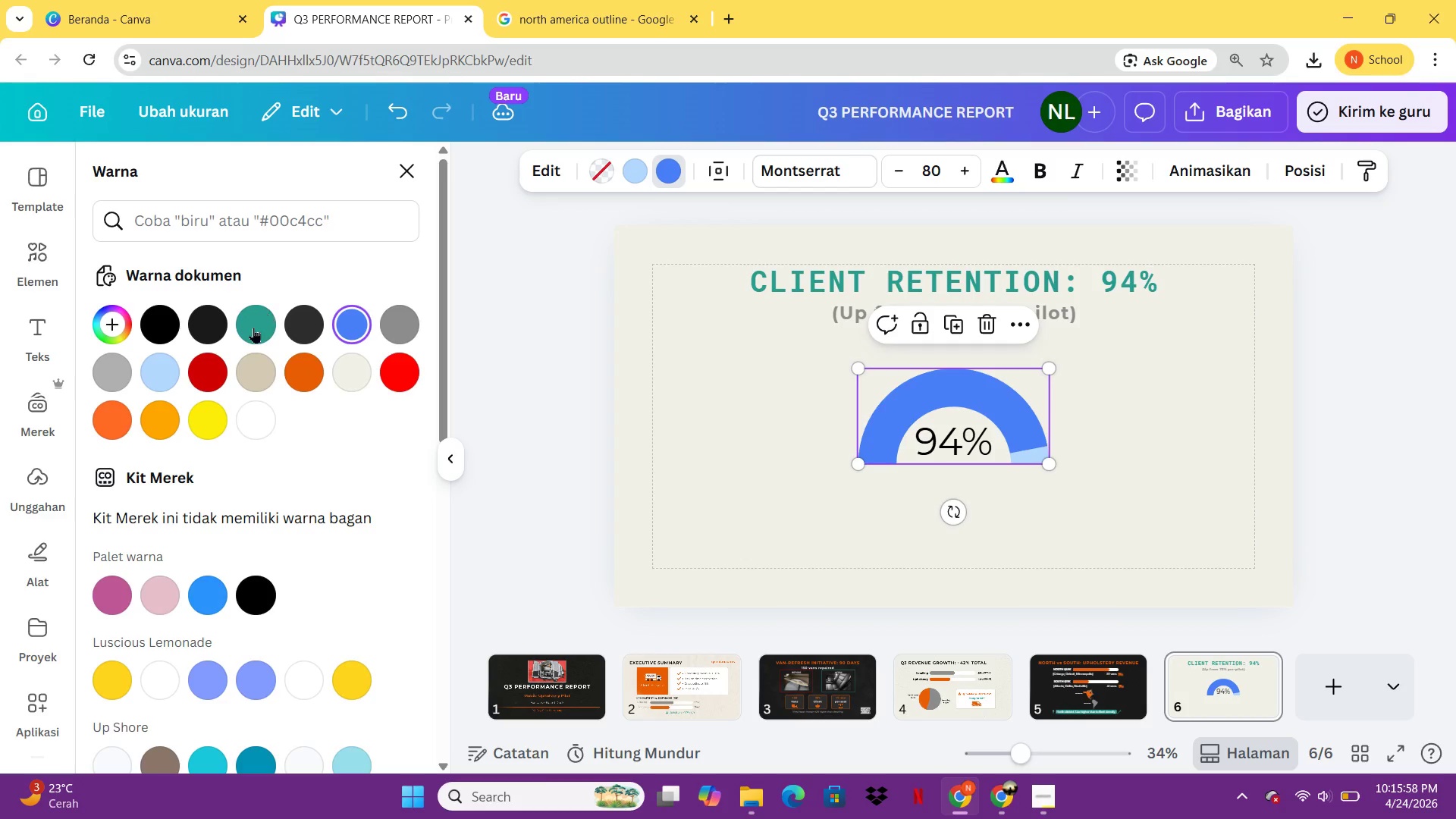 
left_click([252, 327])
 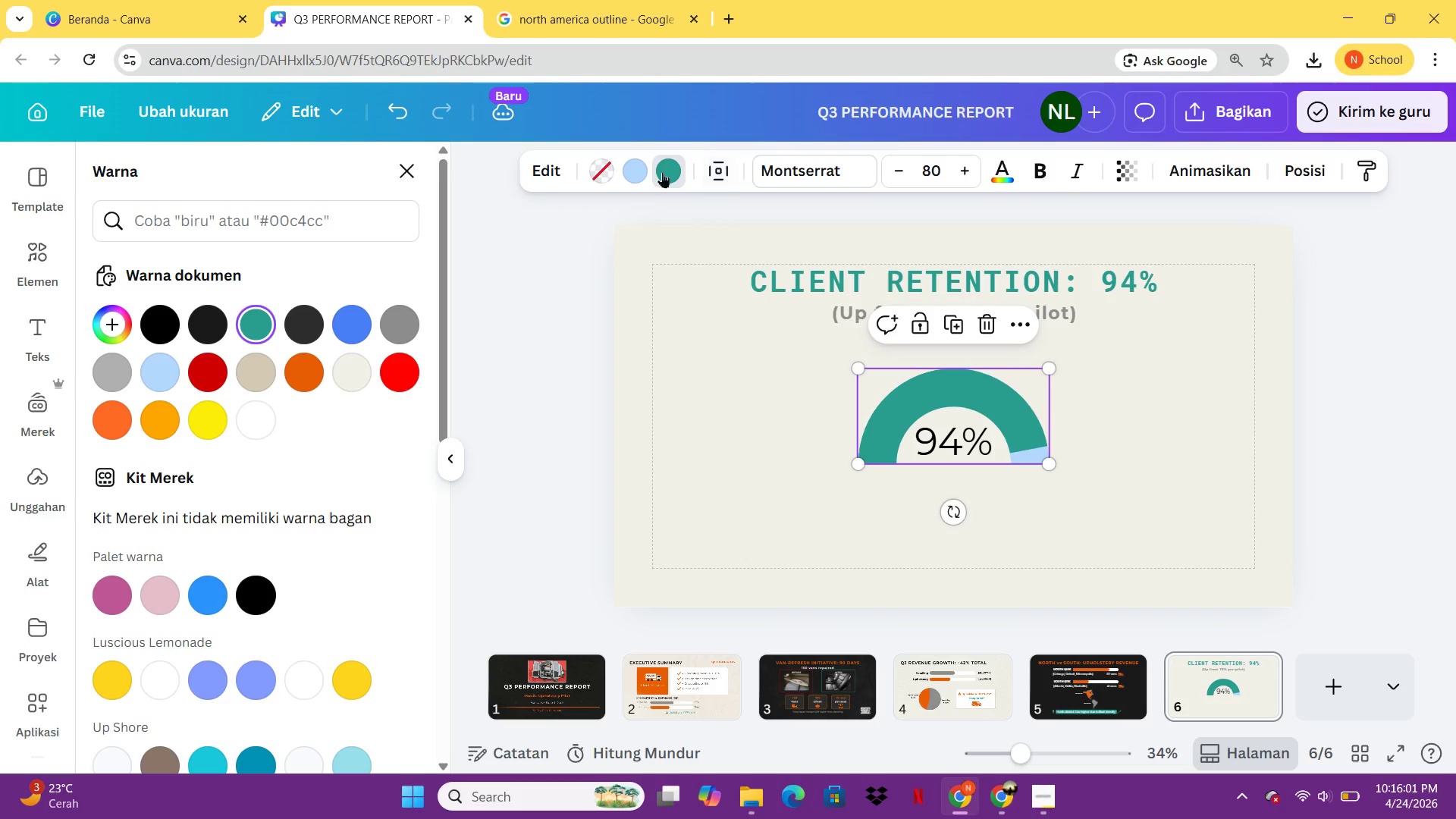 
left_click([639, 170])
 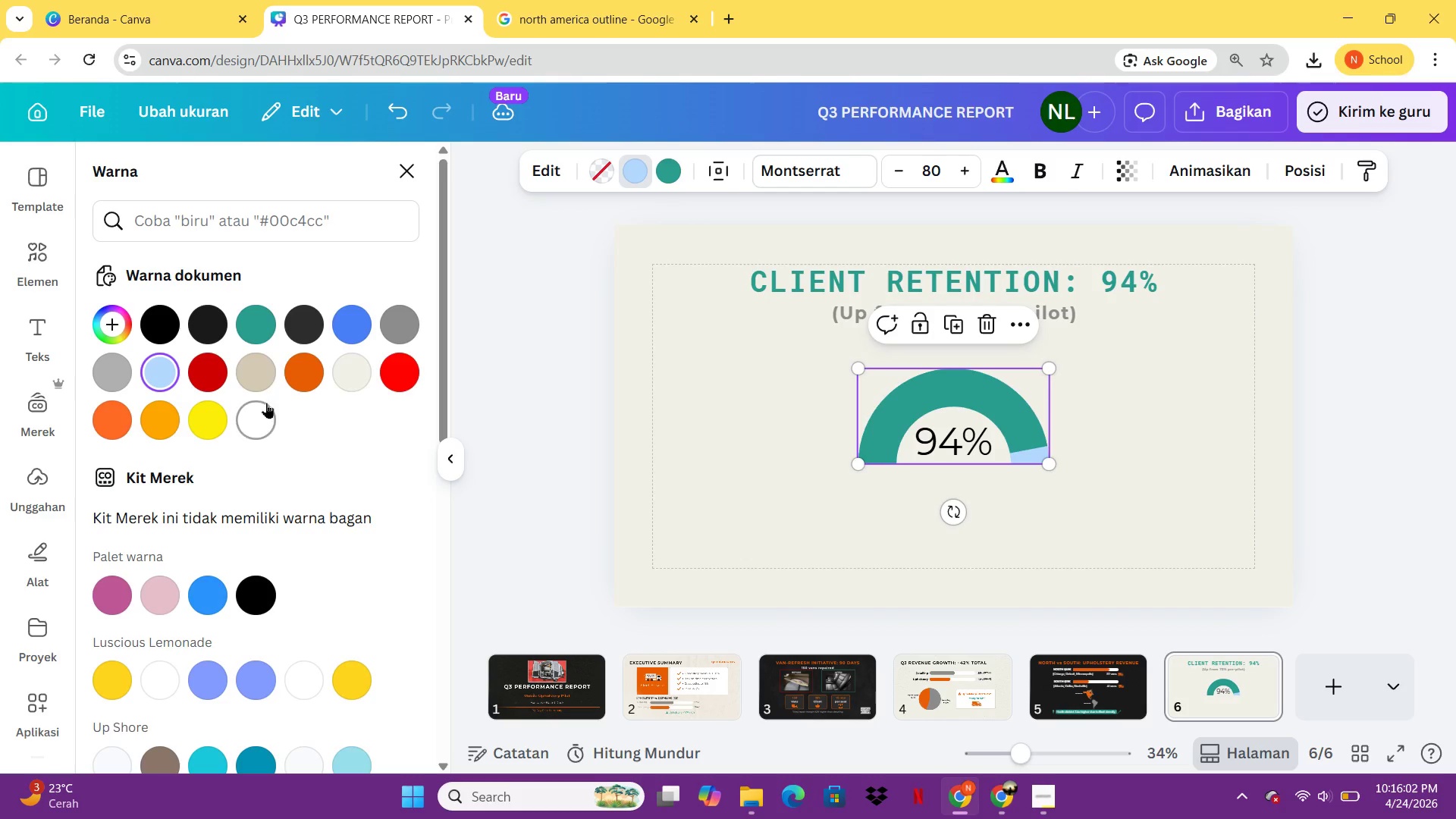 
left_click([266, 403])
 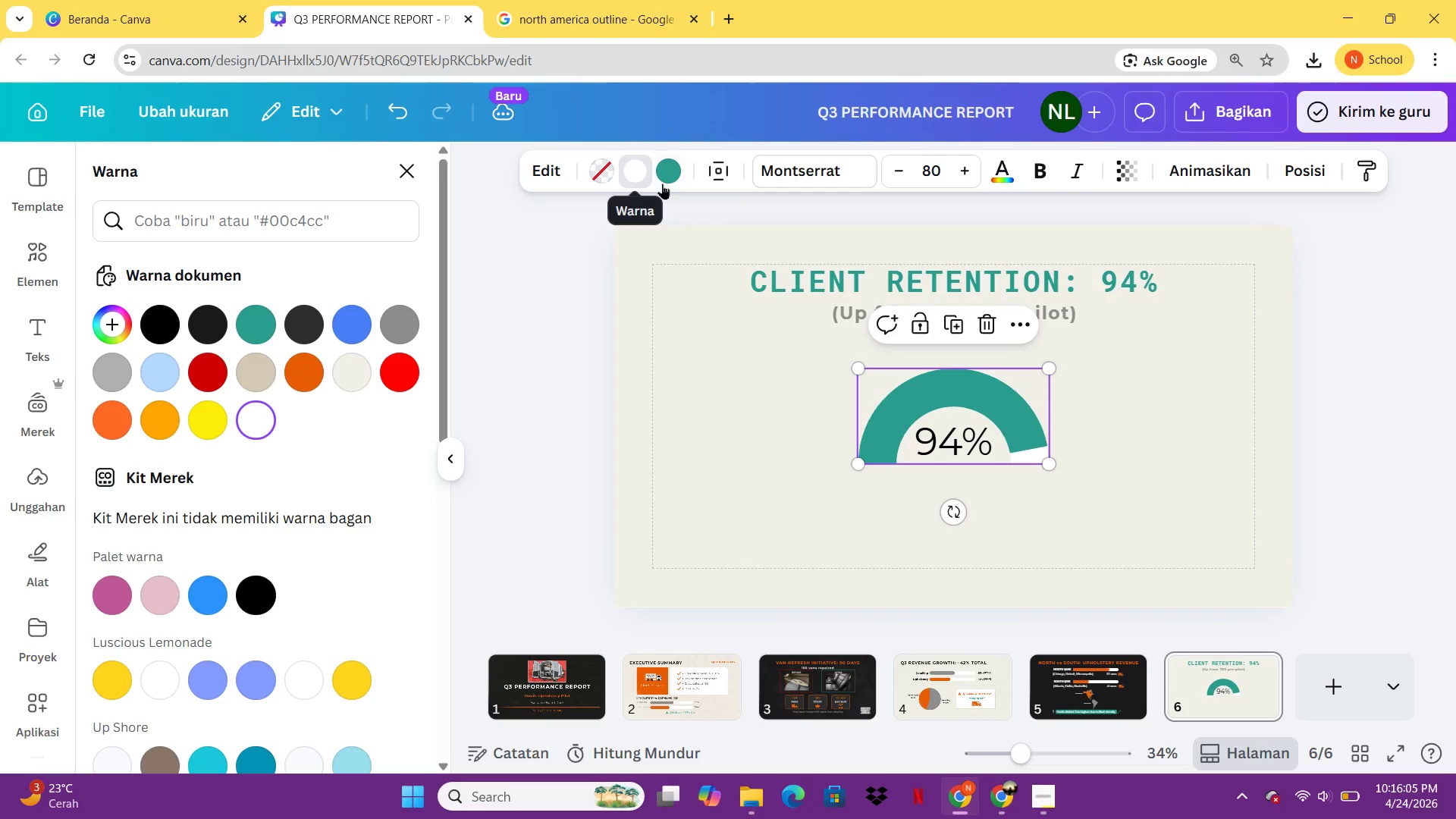 
mouse_move([695, 172])
 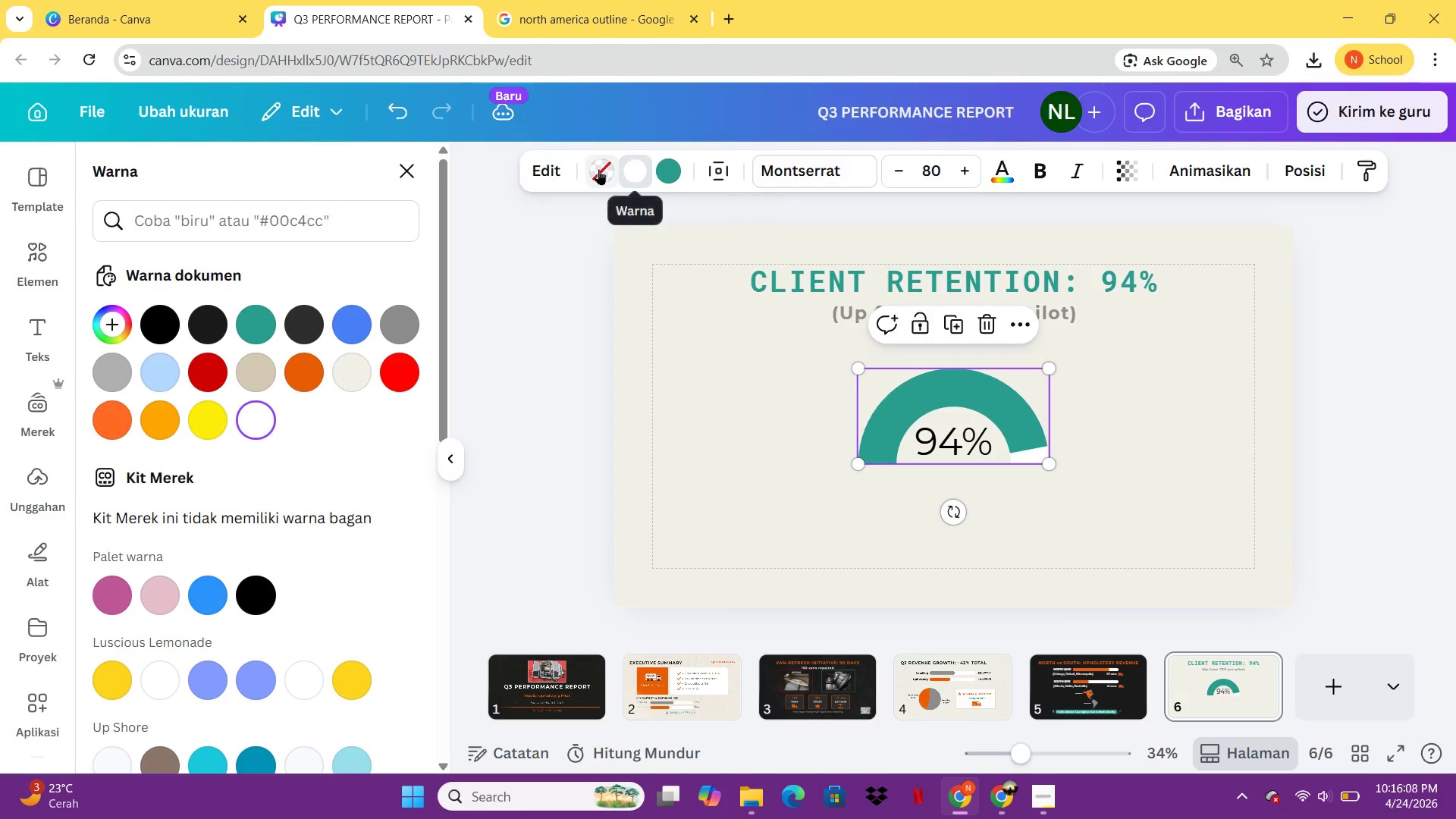 
left_click([598, 169])
 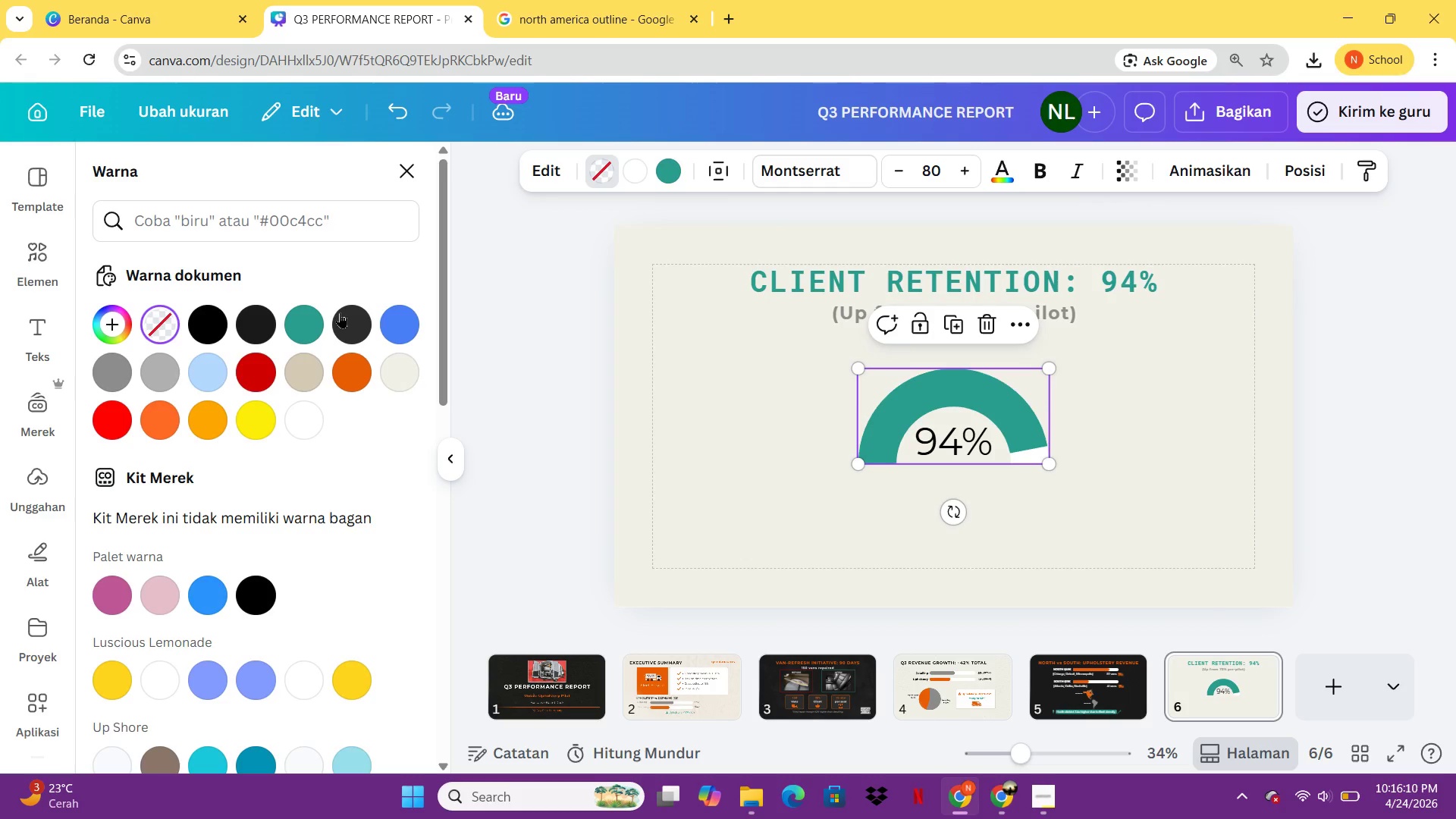 
left_click([268, 223])
 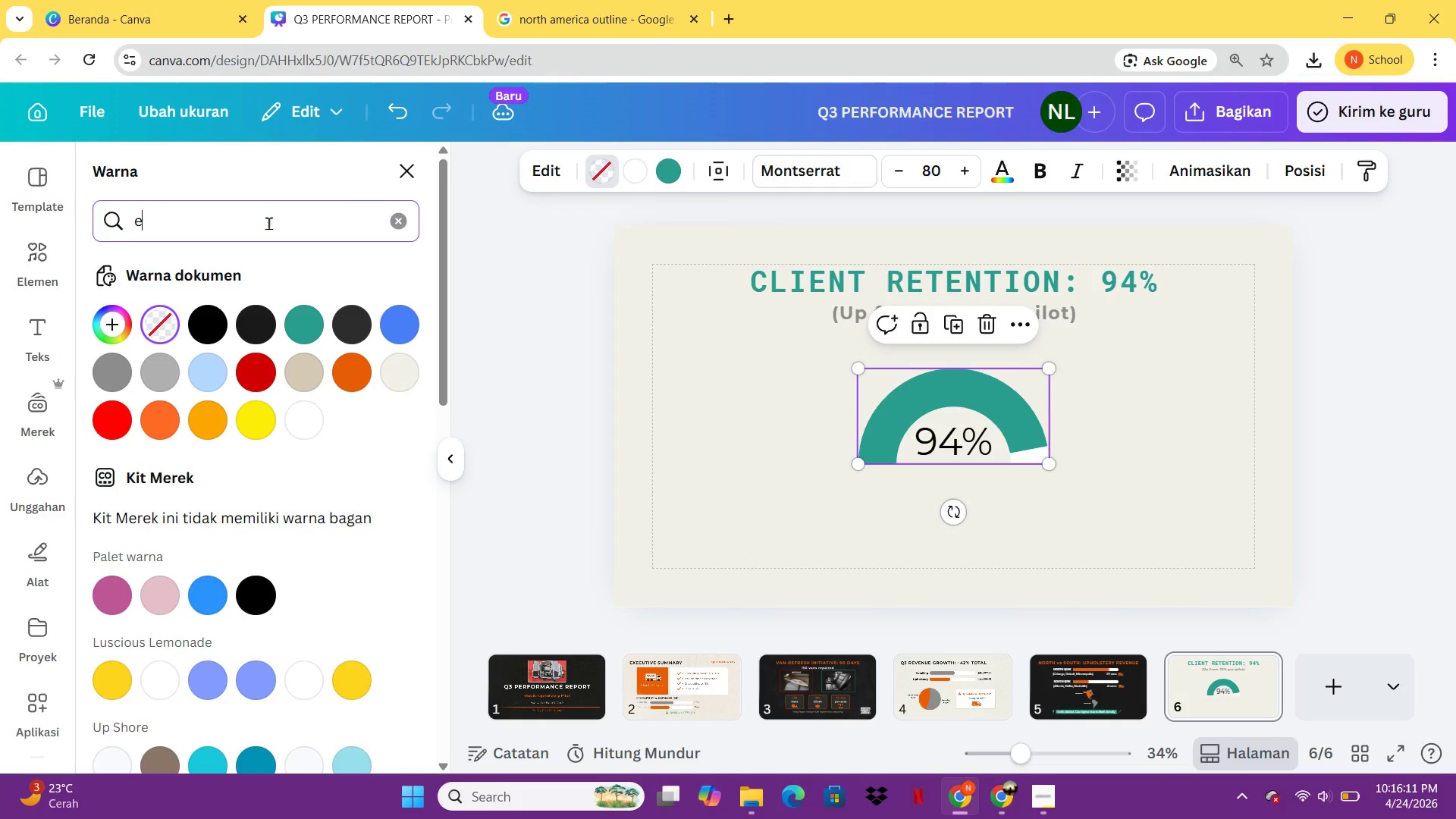 
type(e0e0e0)
 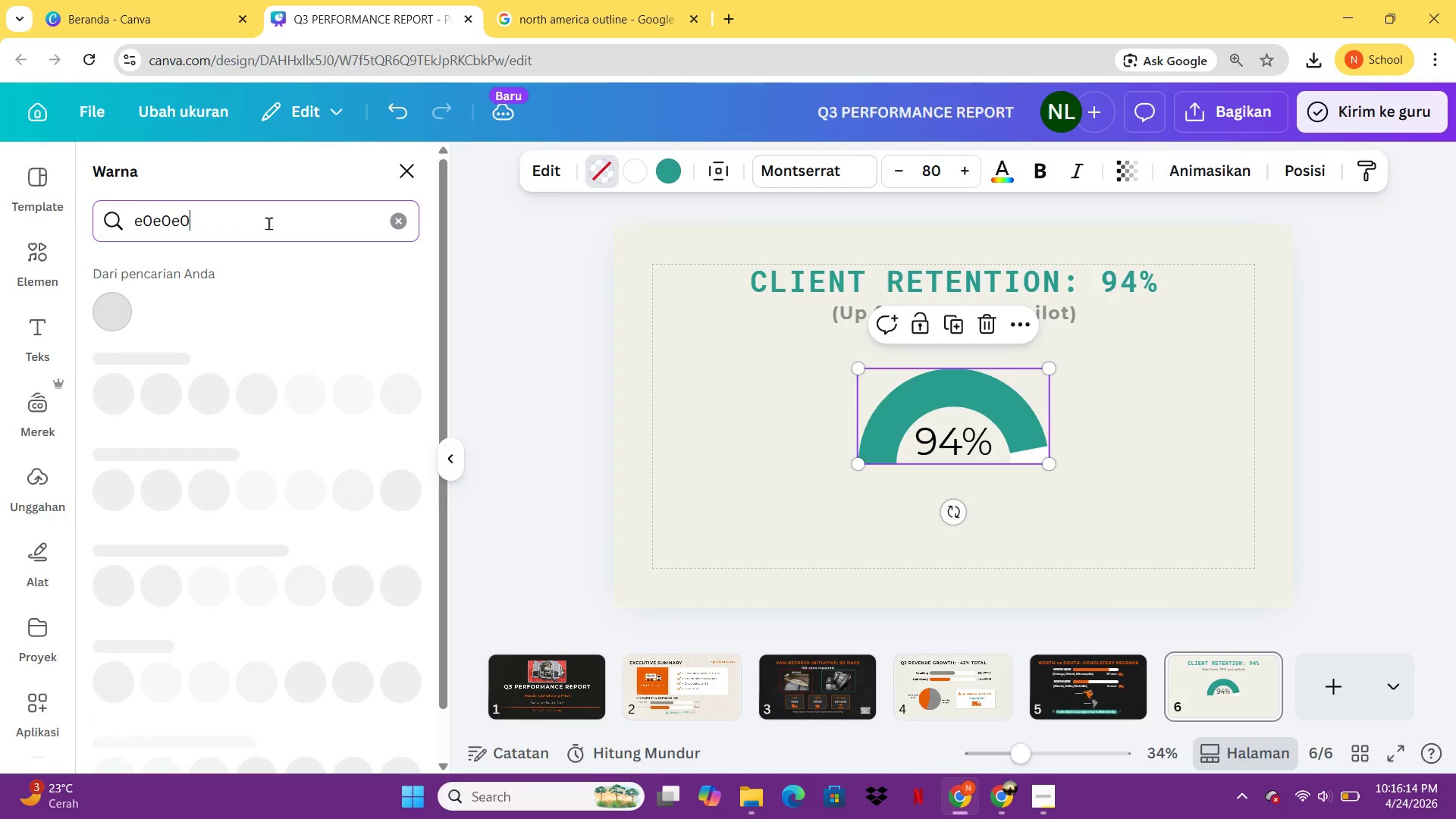 
key(Enter)
 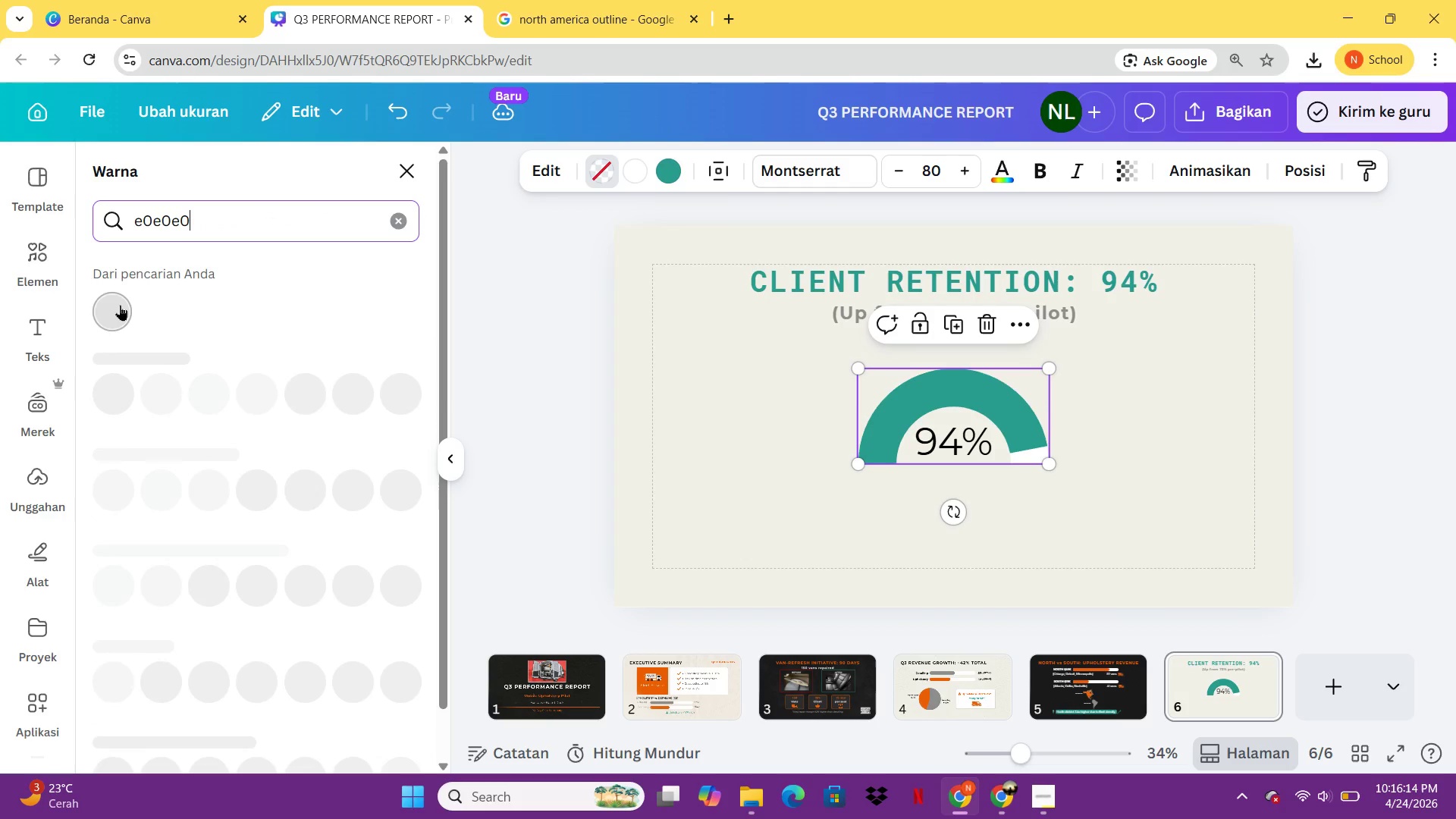 
left_click([120, 305])
 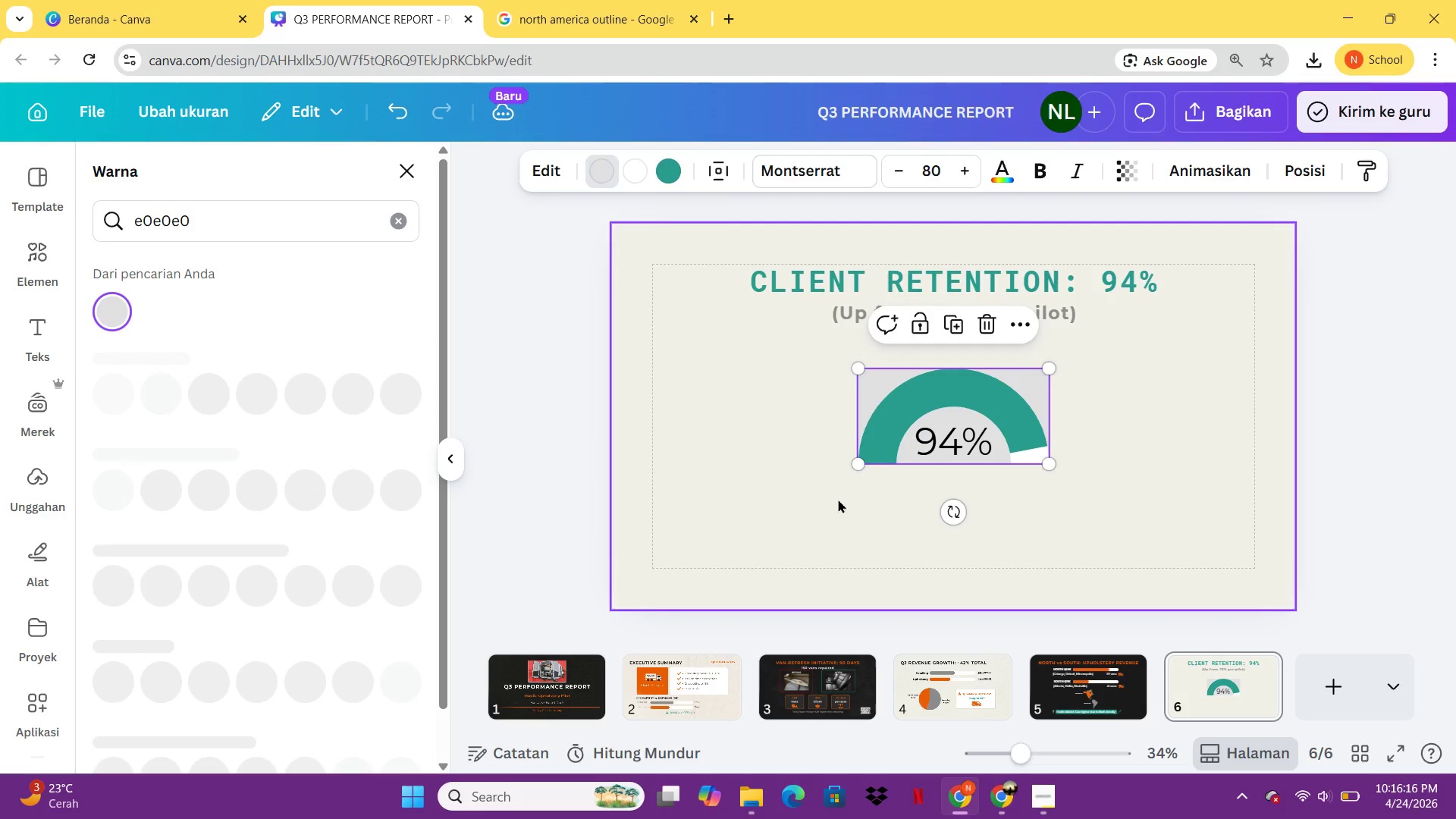 
left_click([838, 499])
 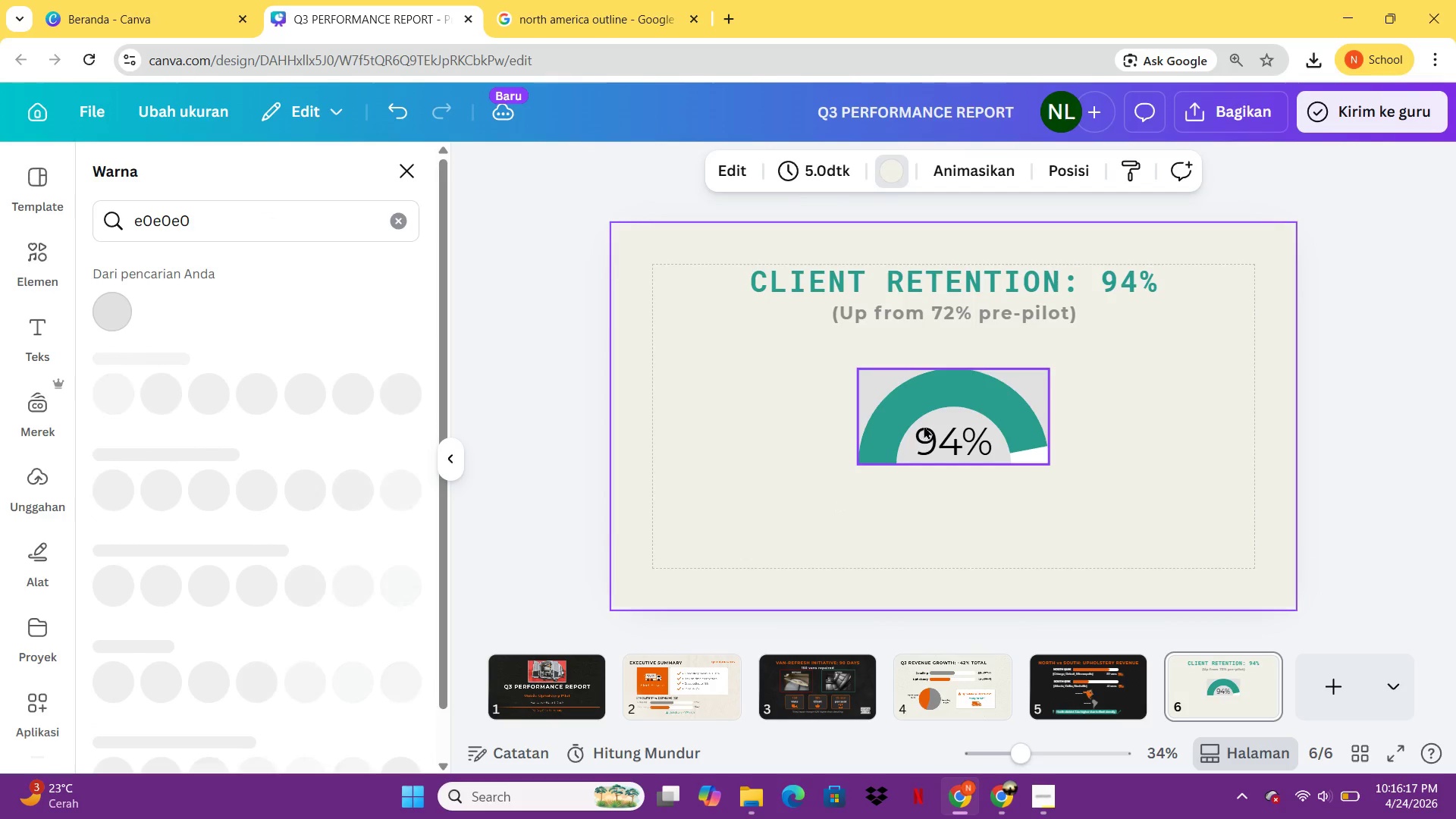 
left_click([924, 425])
 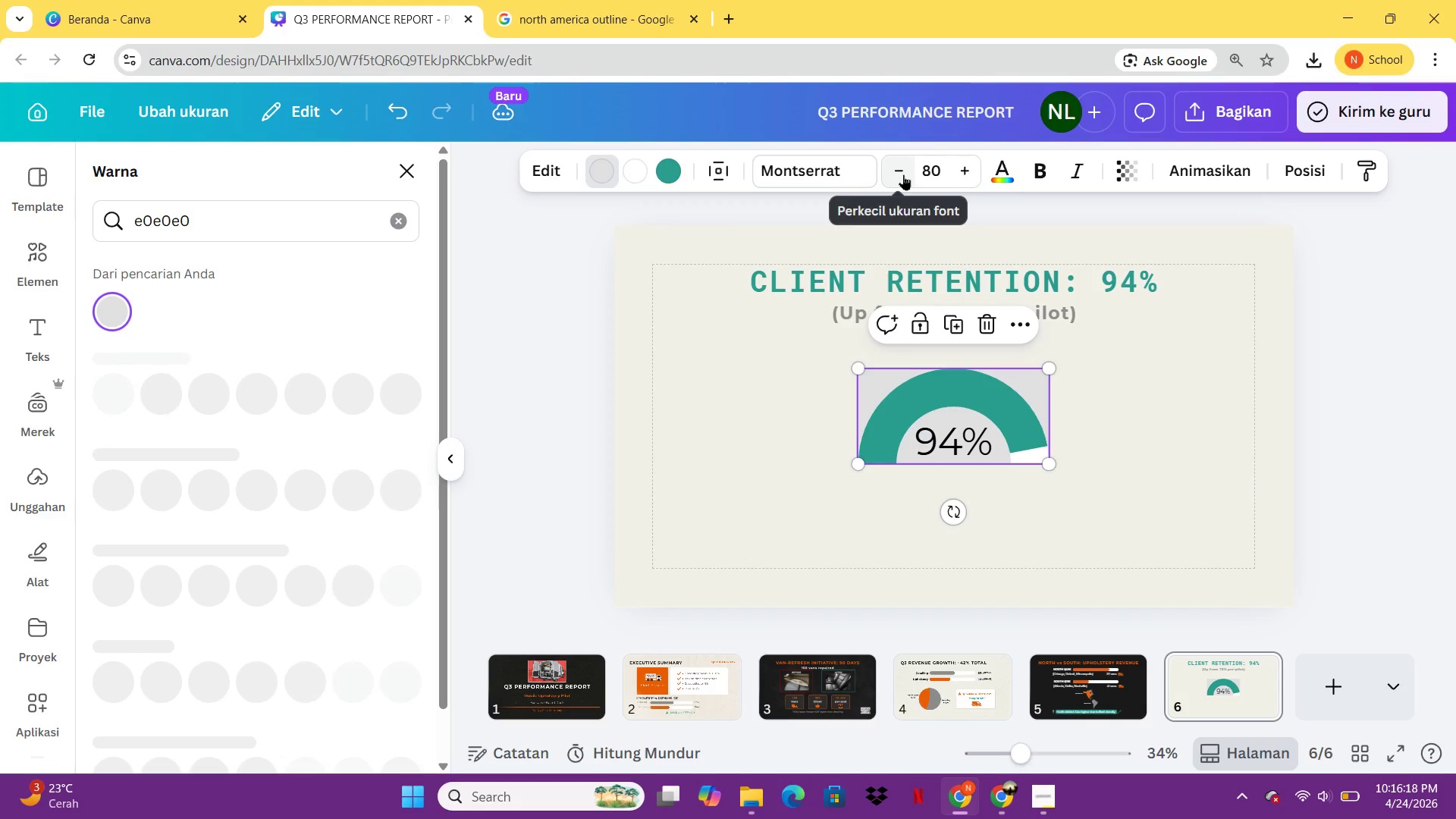 
double_click([903, 174])
 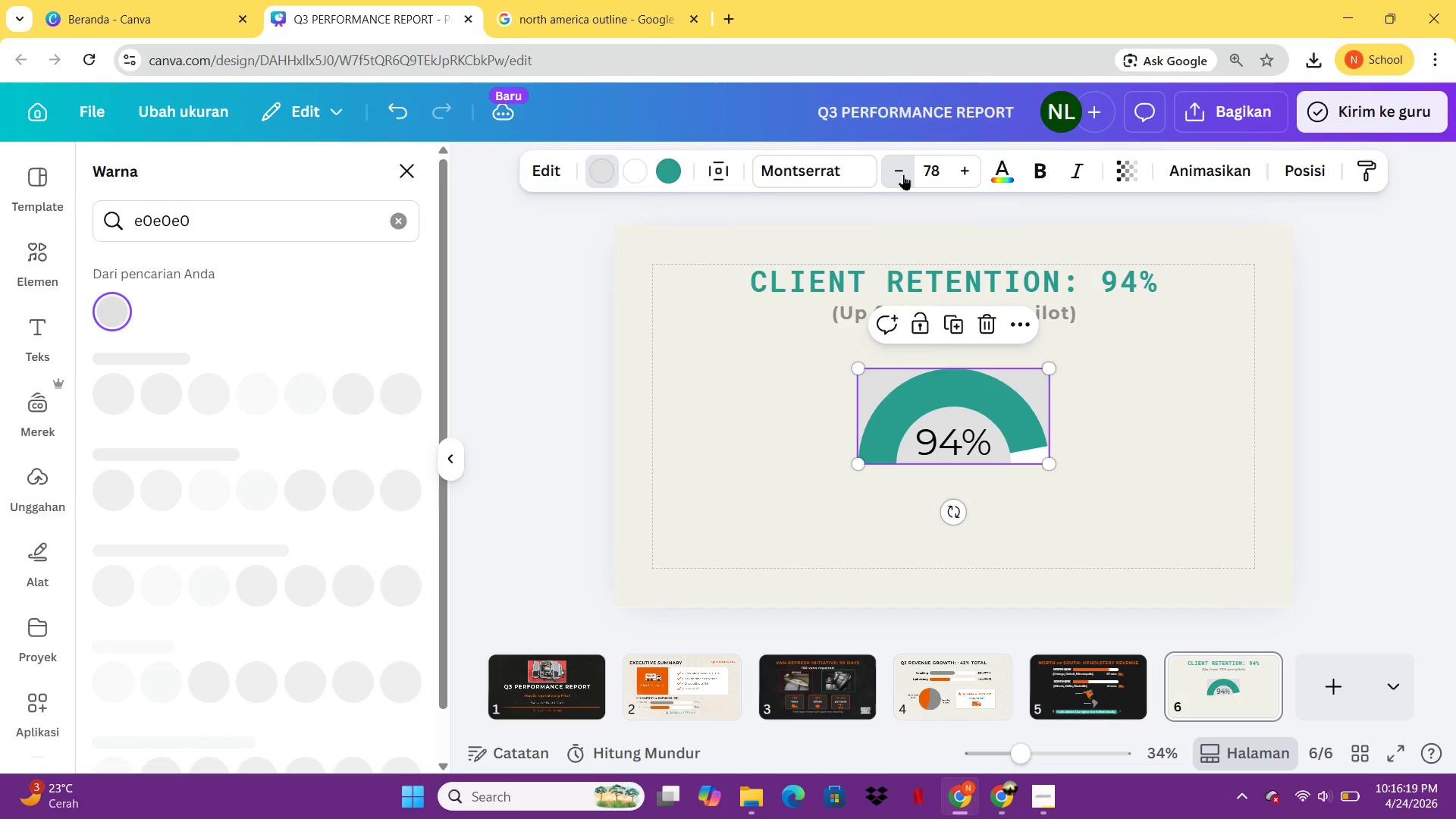 
triple_click([903, 174])
 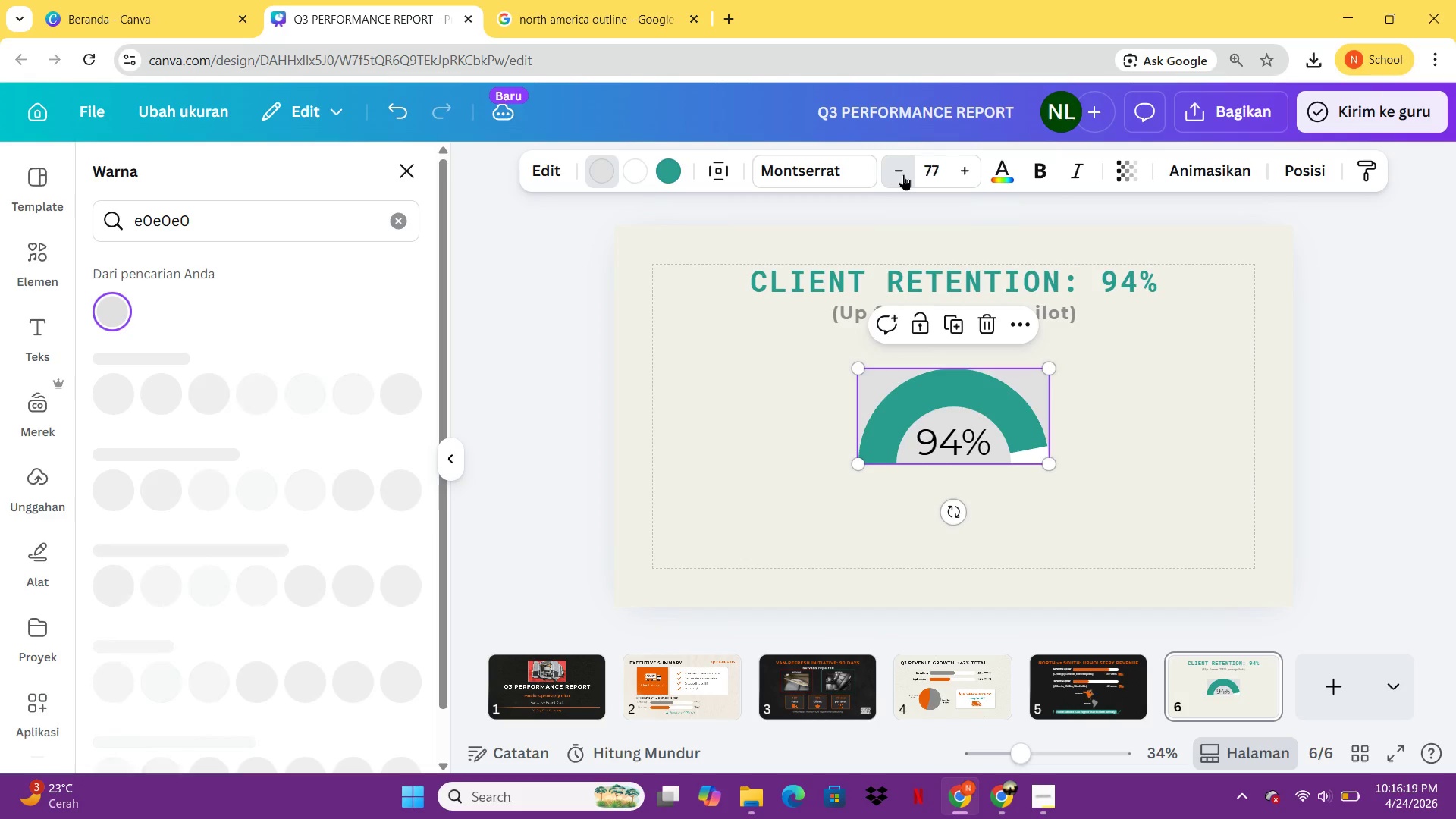 
triple_click([903, 174])
 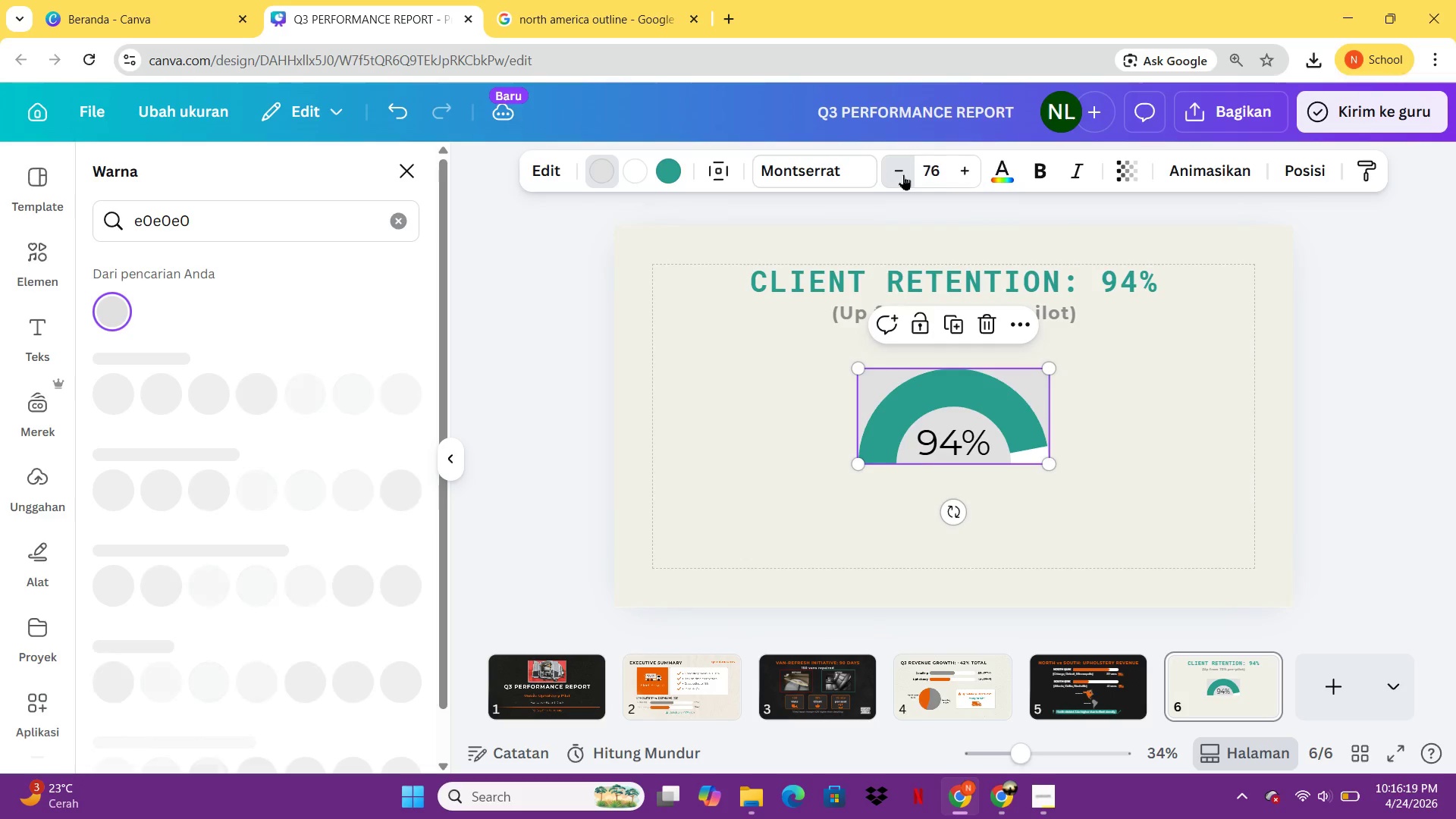 
triple_click([903, 174])
 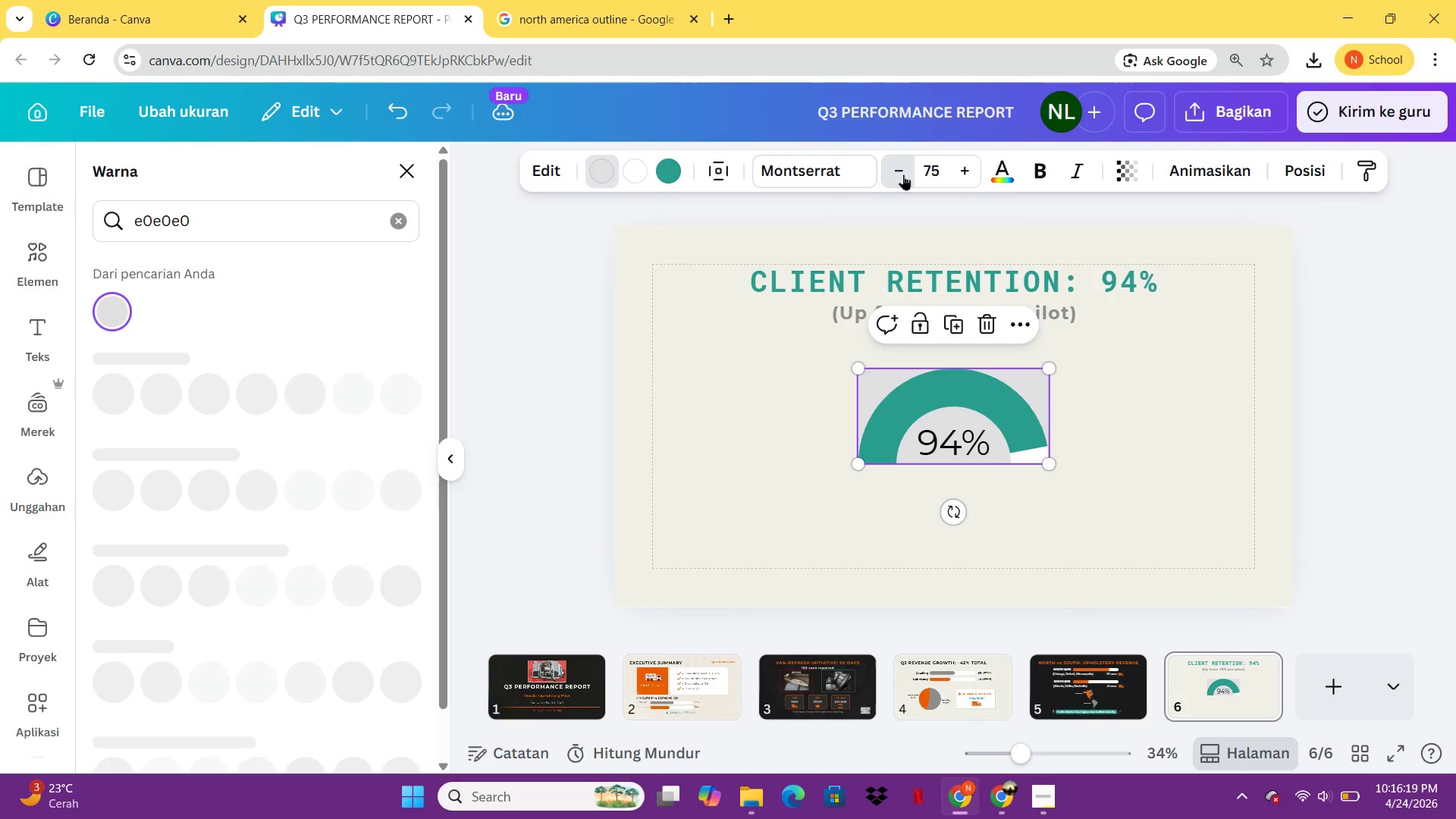 
triple_click([903, 174])
 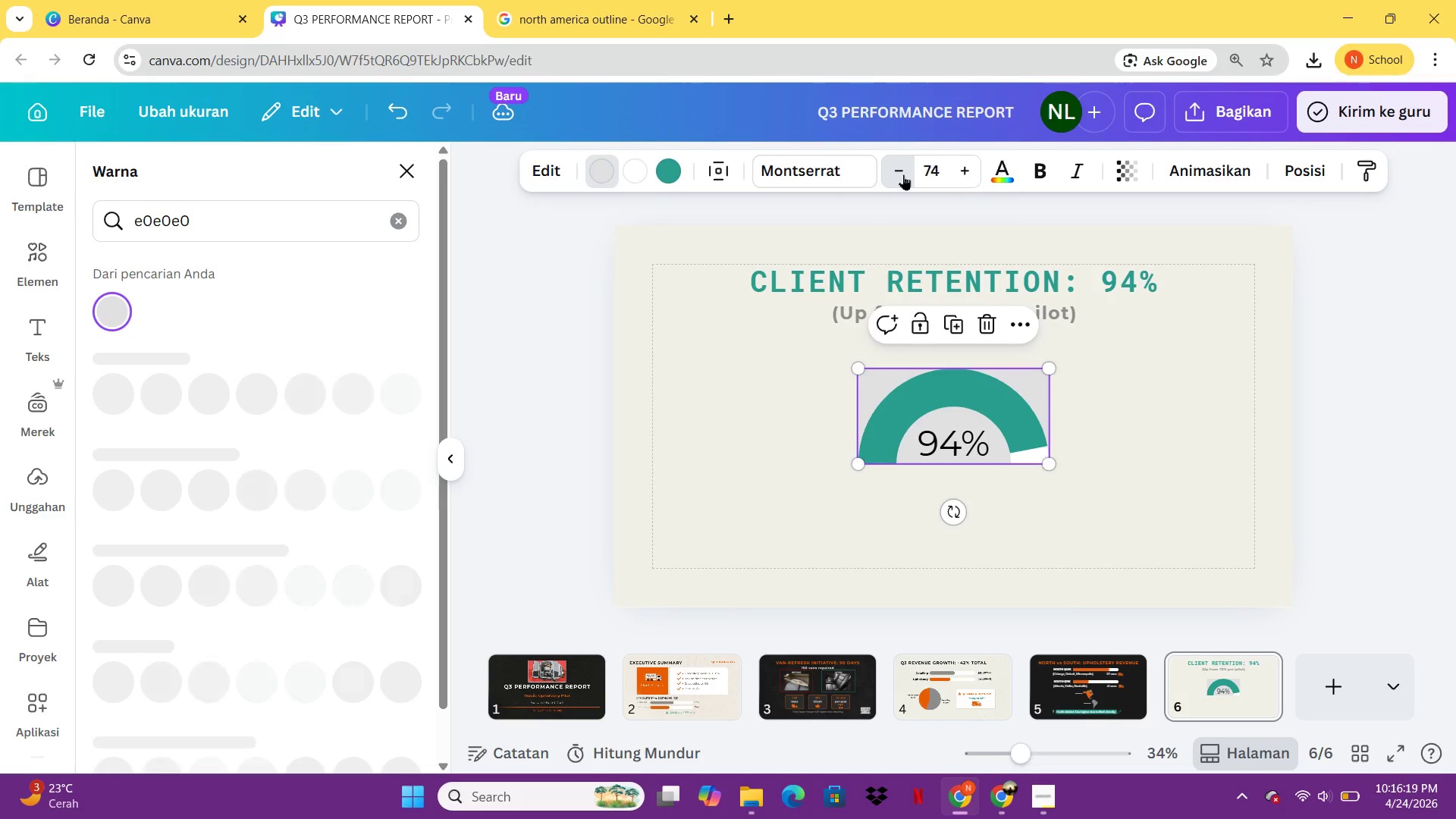 
triple_click([903, 174])
 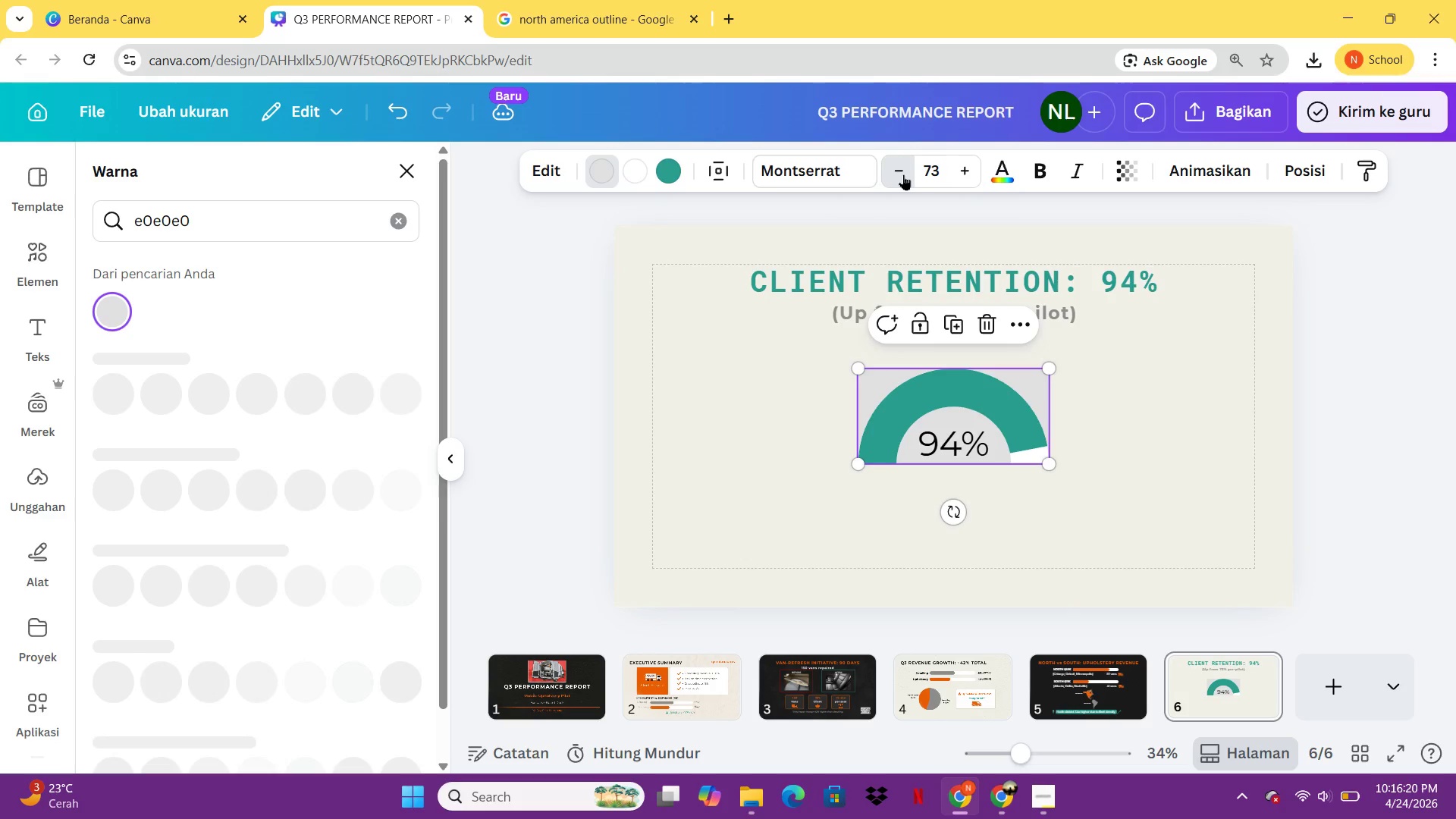 
triple_click([903, 174])
 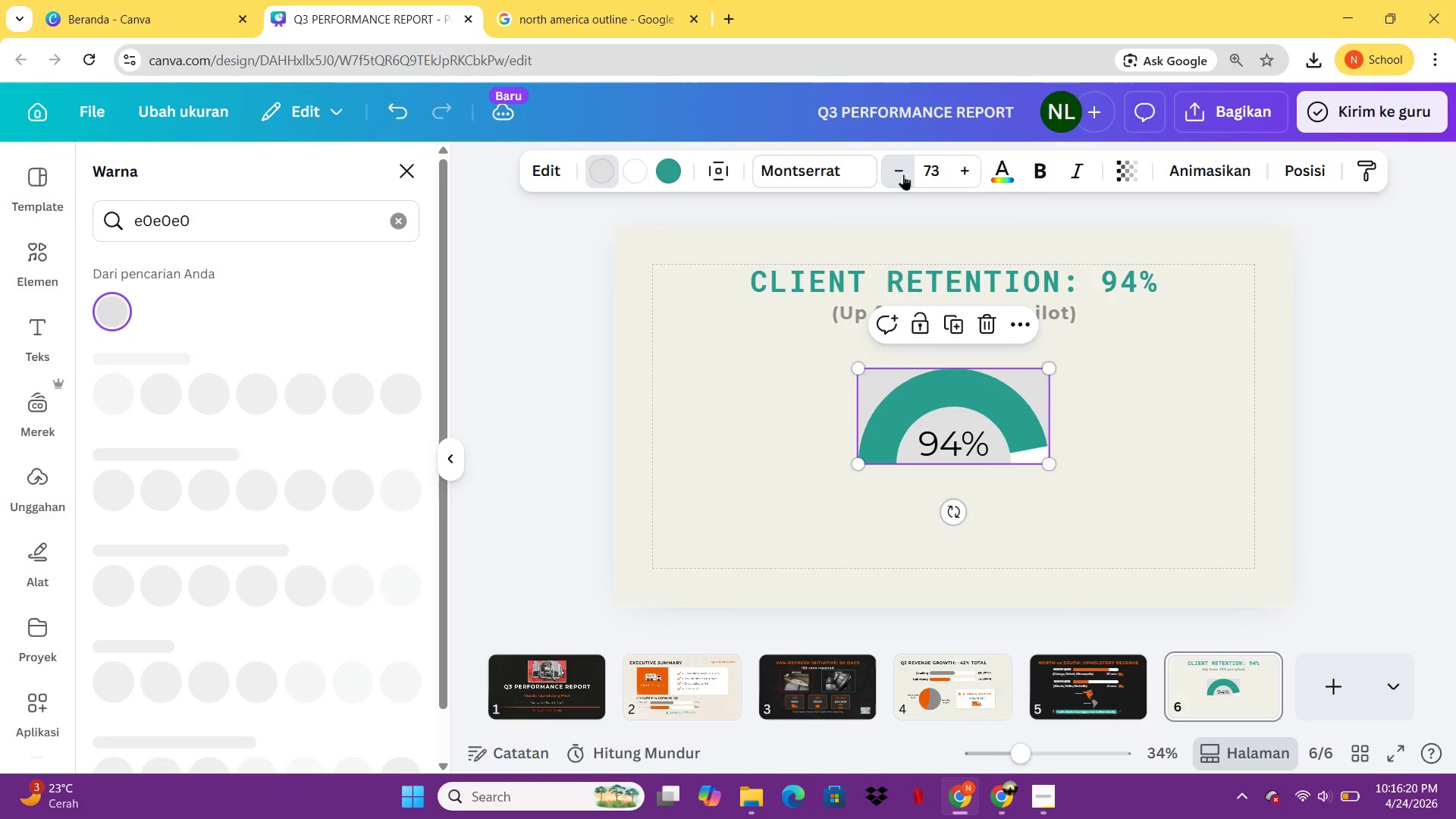 
triple_click([903, 174])
 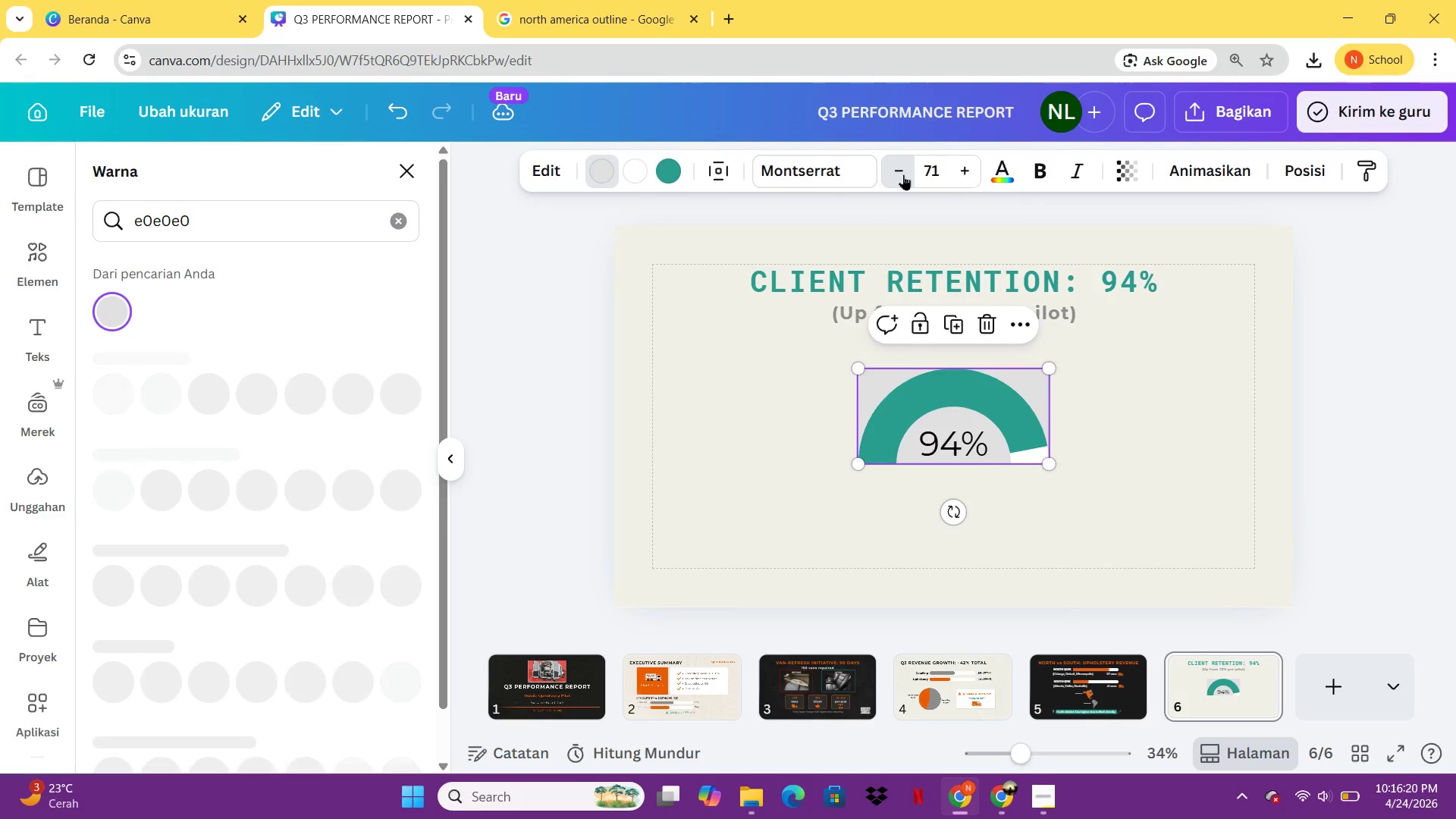 
triple_click([903, 174])
 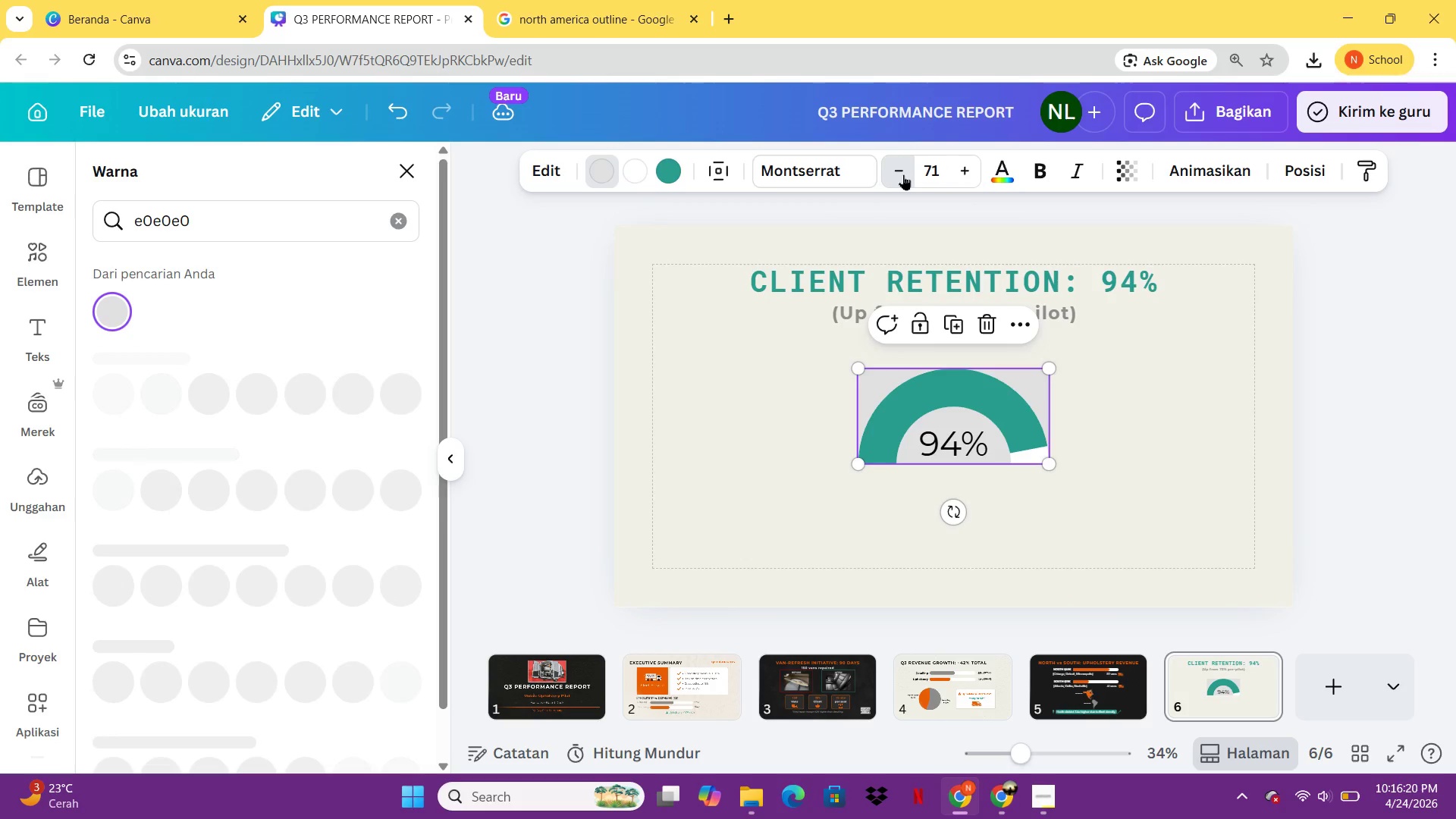 
triple_click([903, 174])
 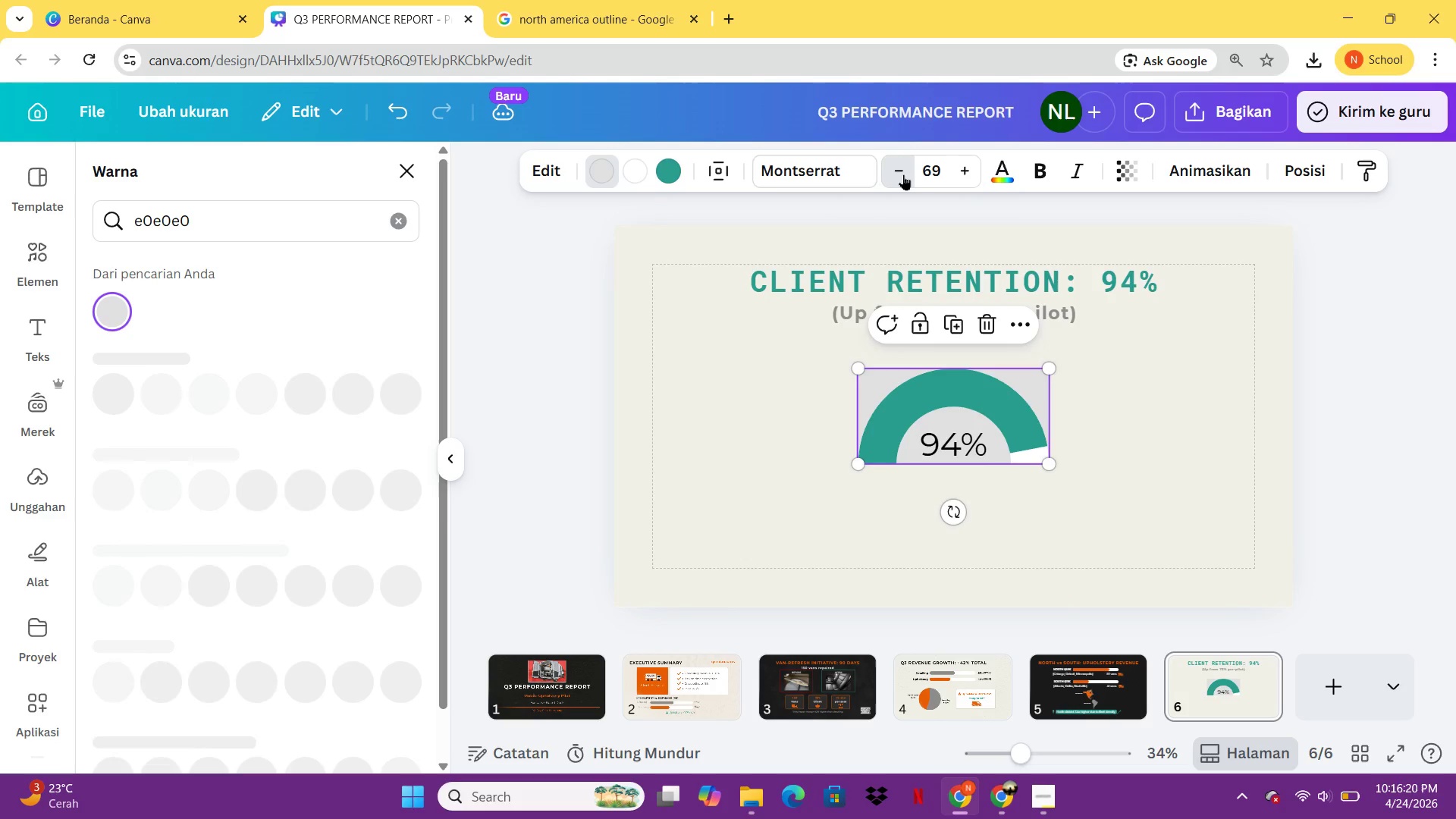 
triple_click([903, 174])
 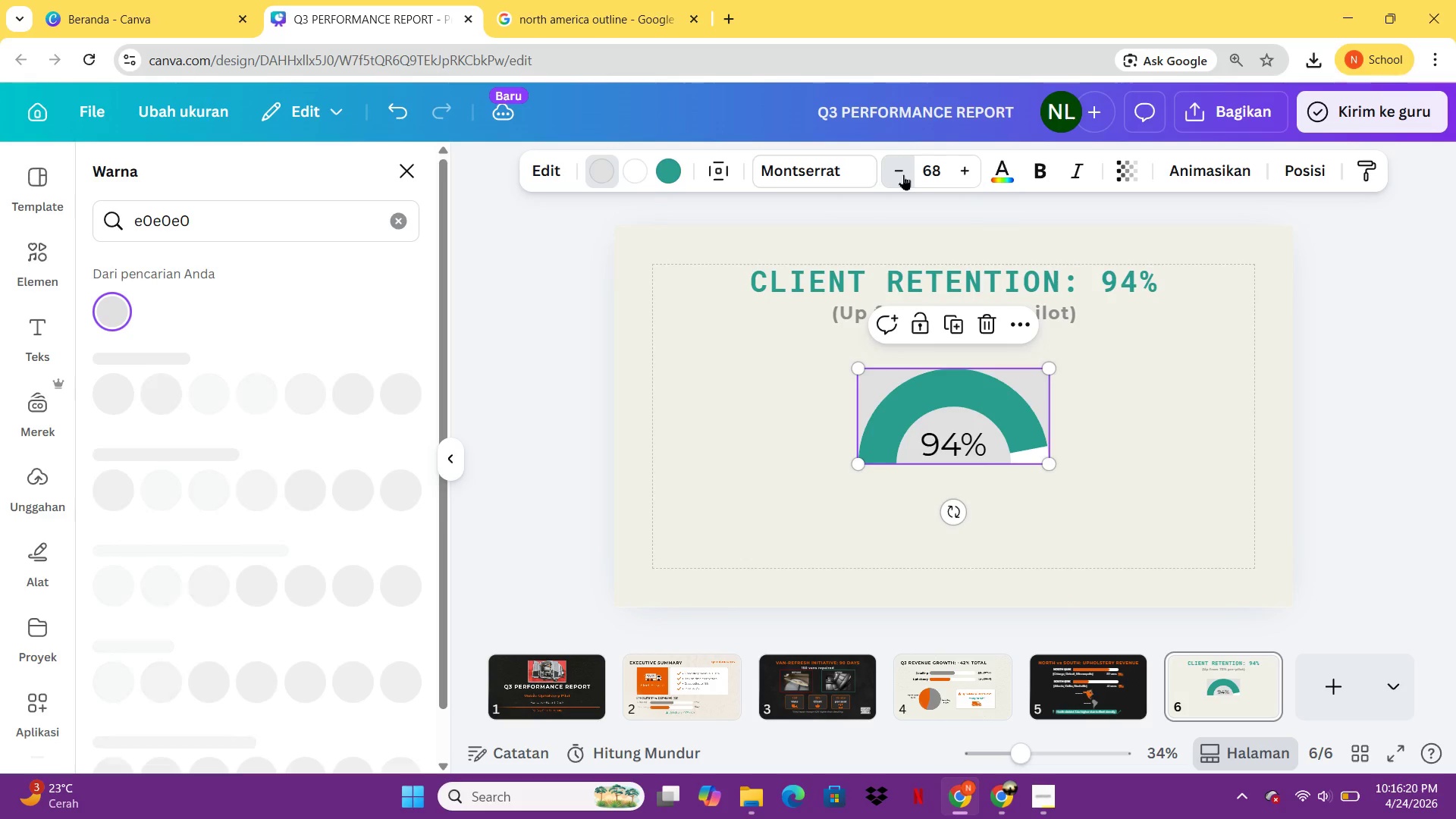 
triple_click([903, 174])
 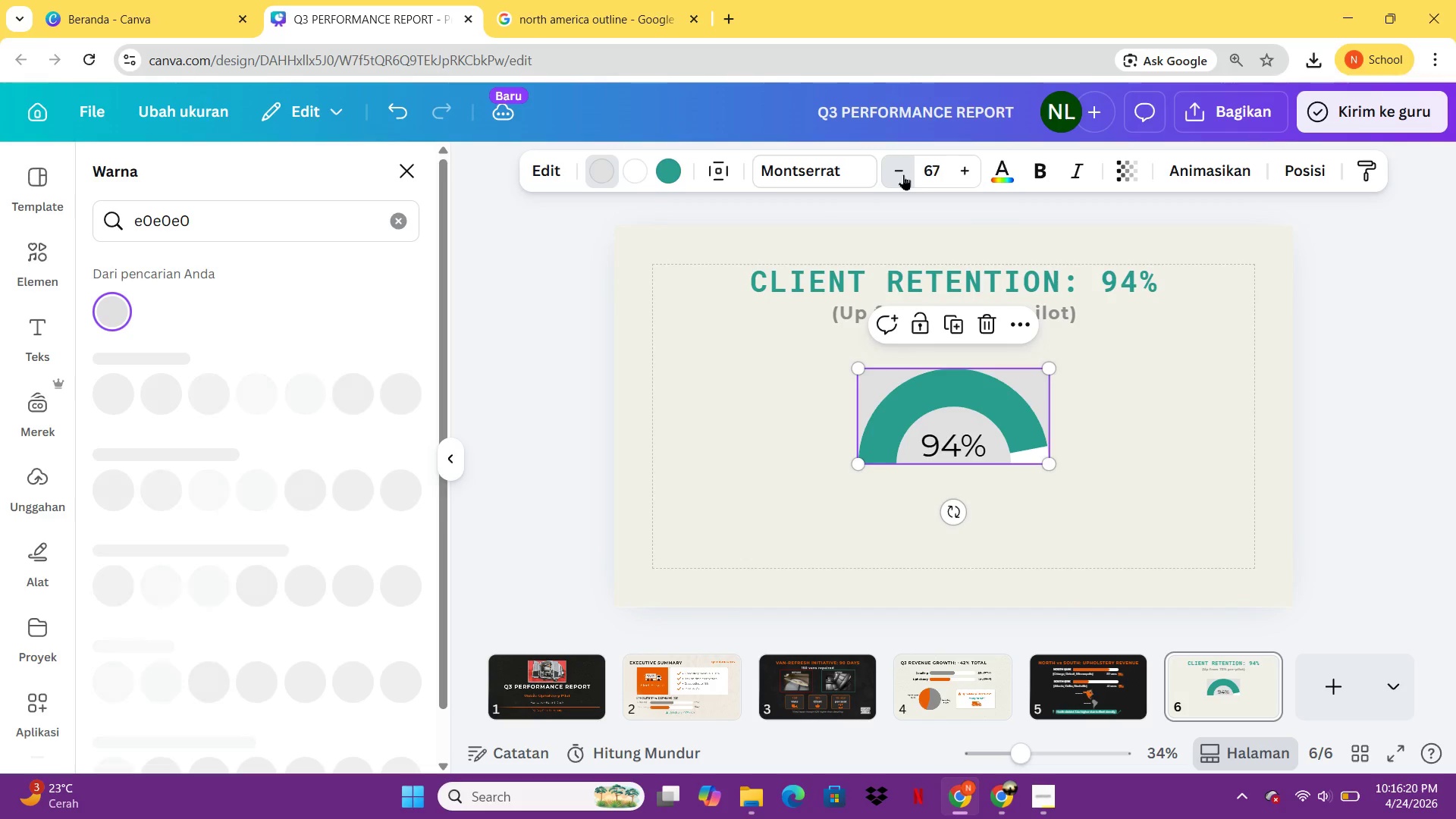 
triple_click([903, 174])
 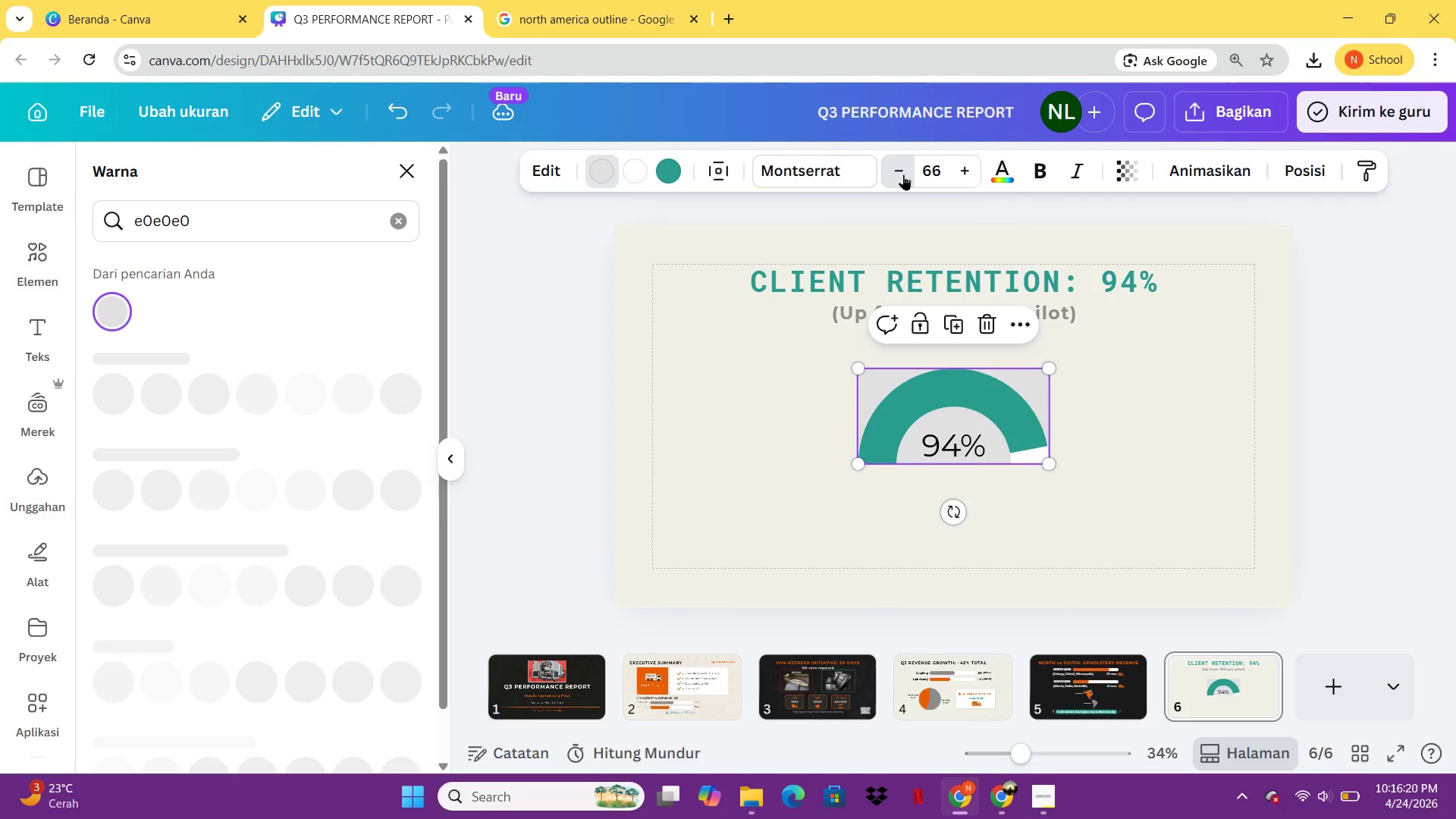 
triple_click([903, 174])
 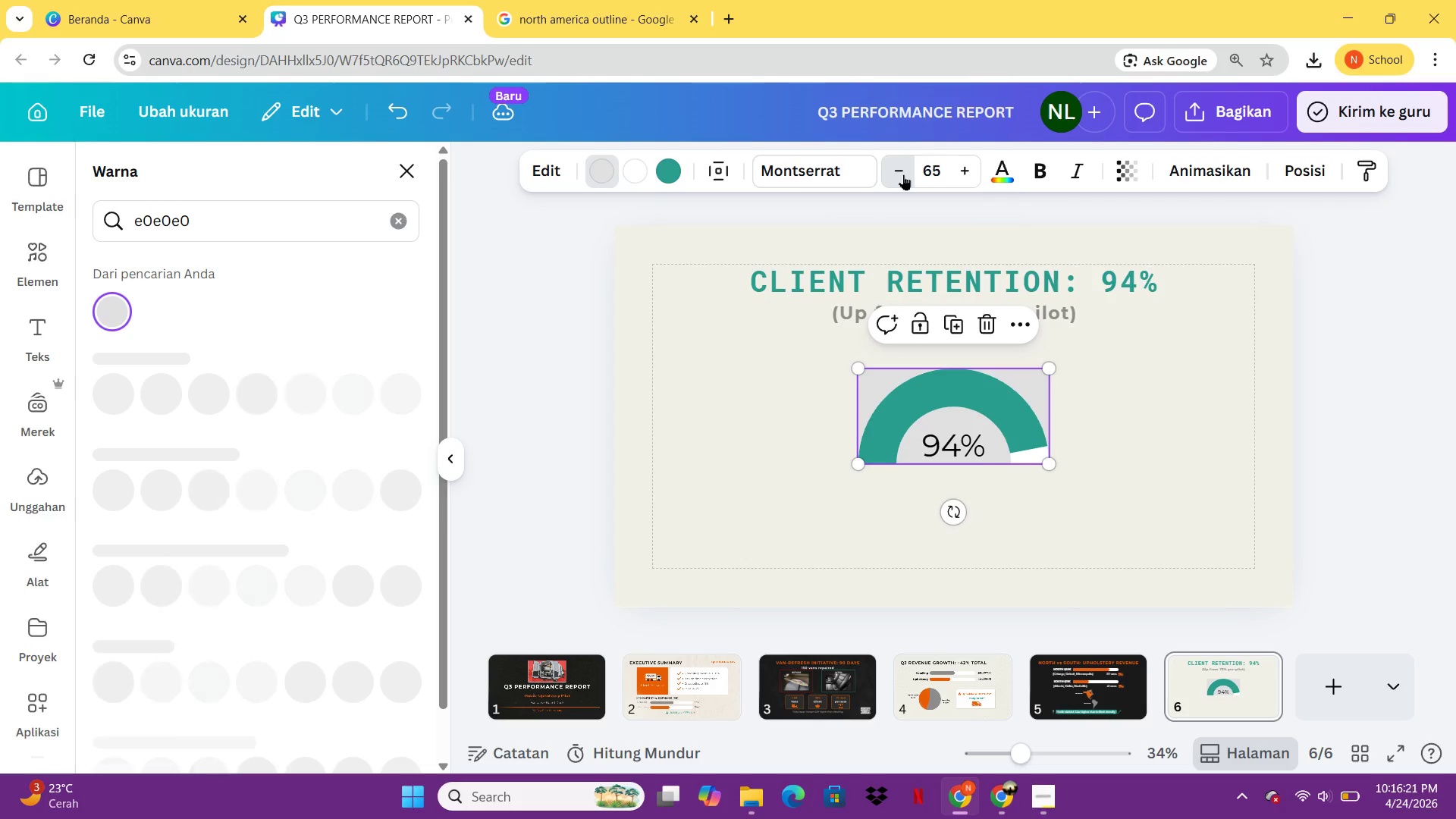 
triple_click([903, 174])
 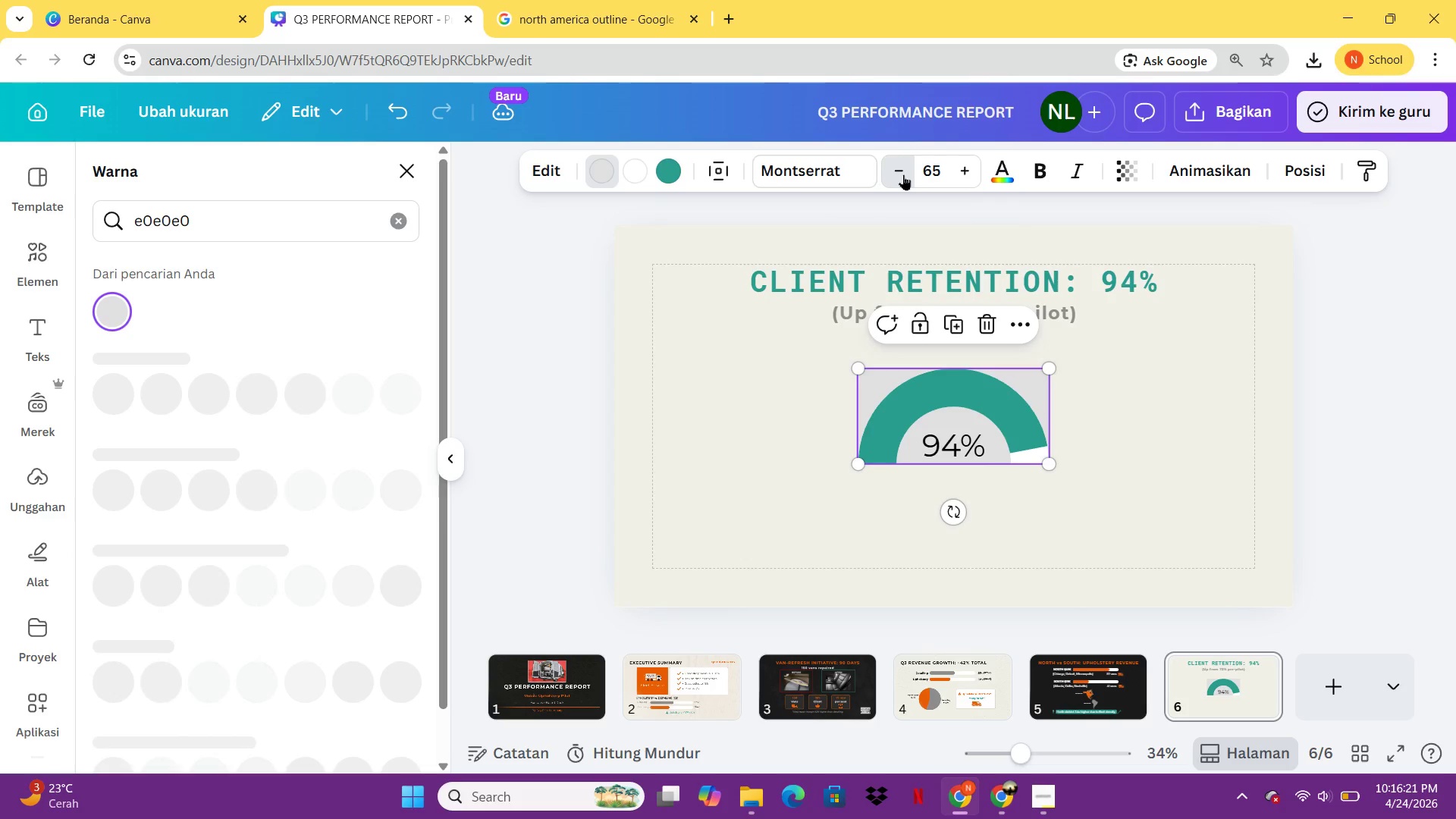 
triple_click([903, 174])
 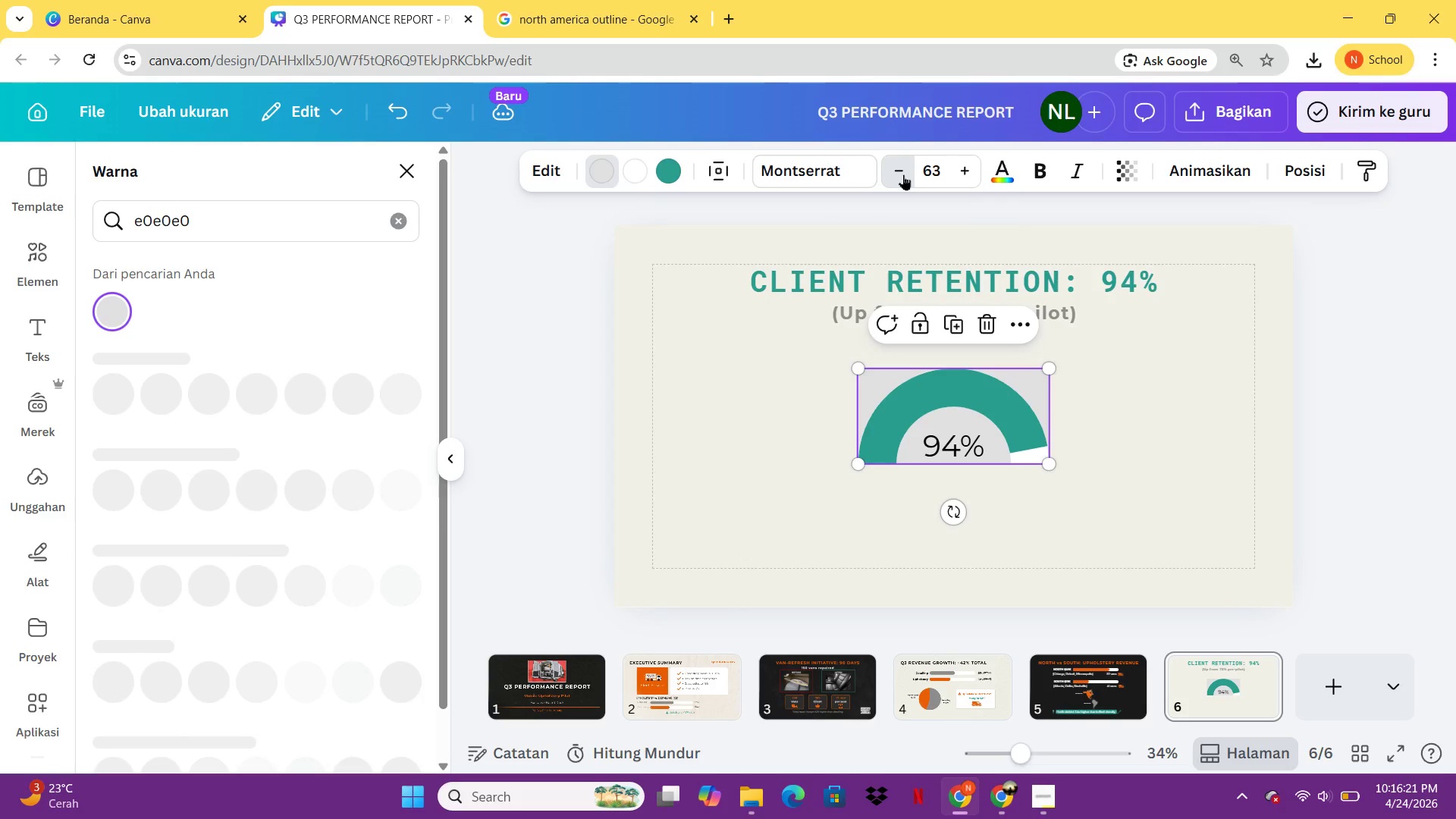 
triple_click([903, 174])
 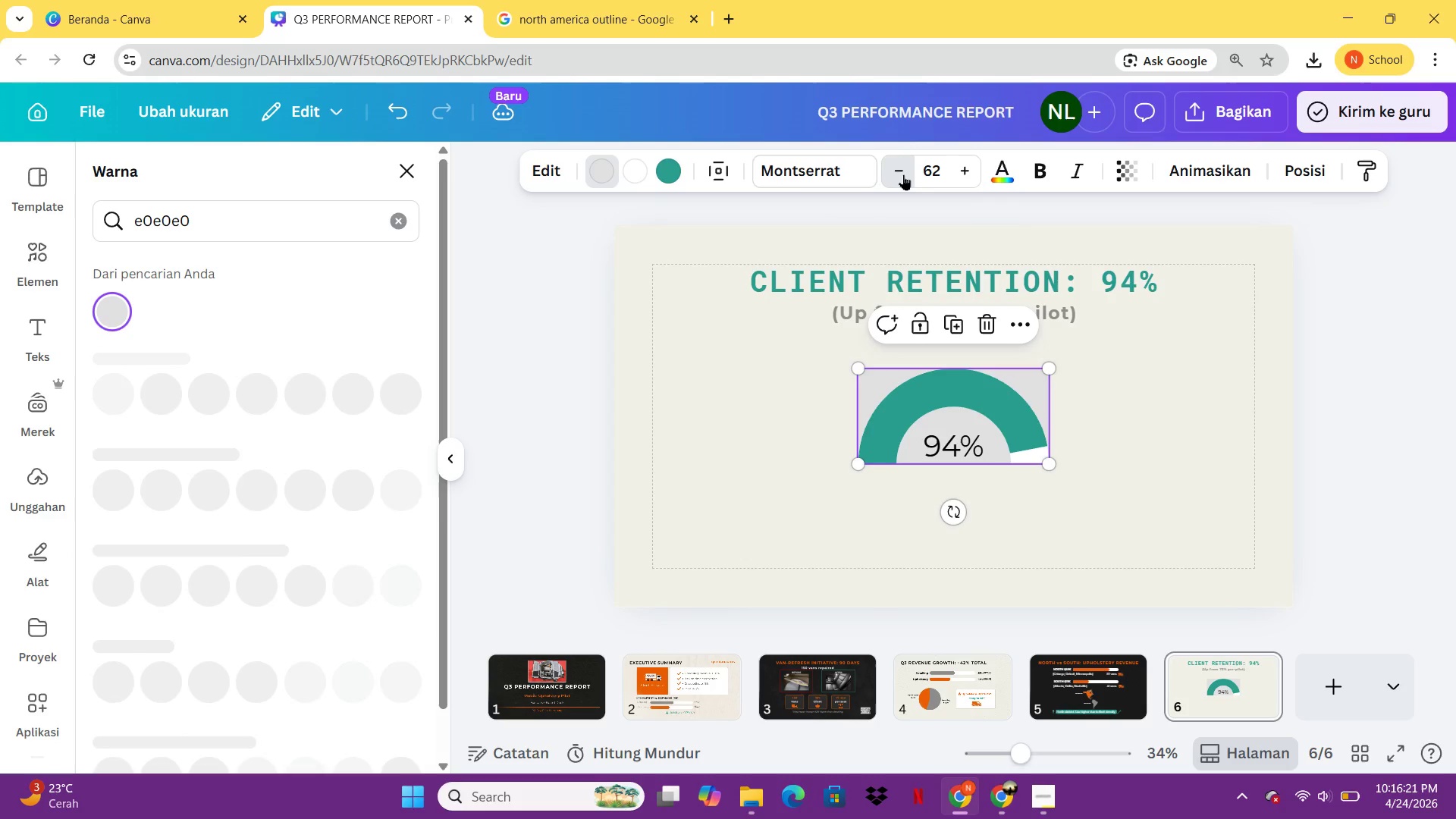 
triple_click([903, 174])
 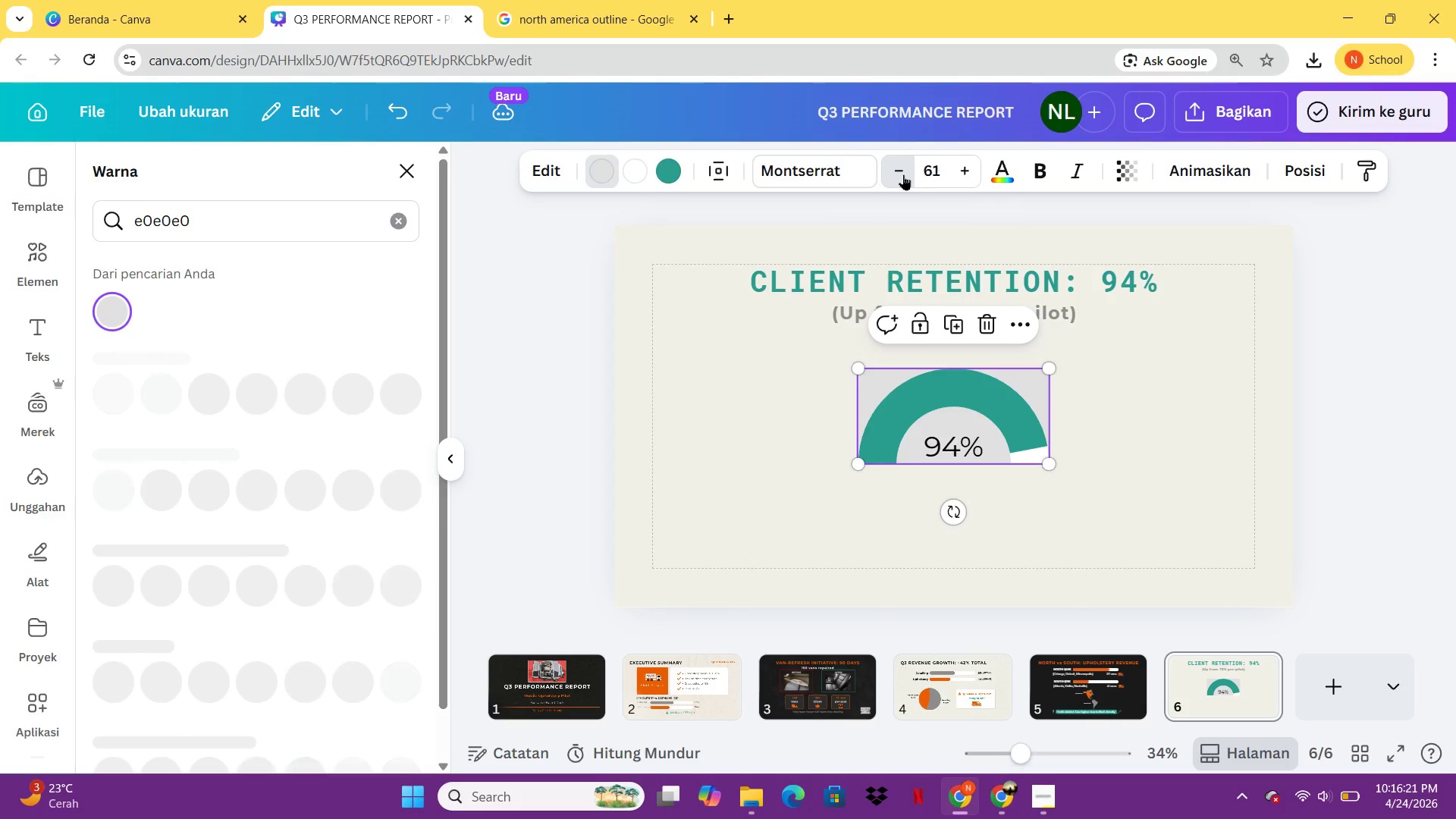 
triple_click([903, 174])
 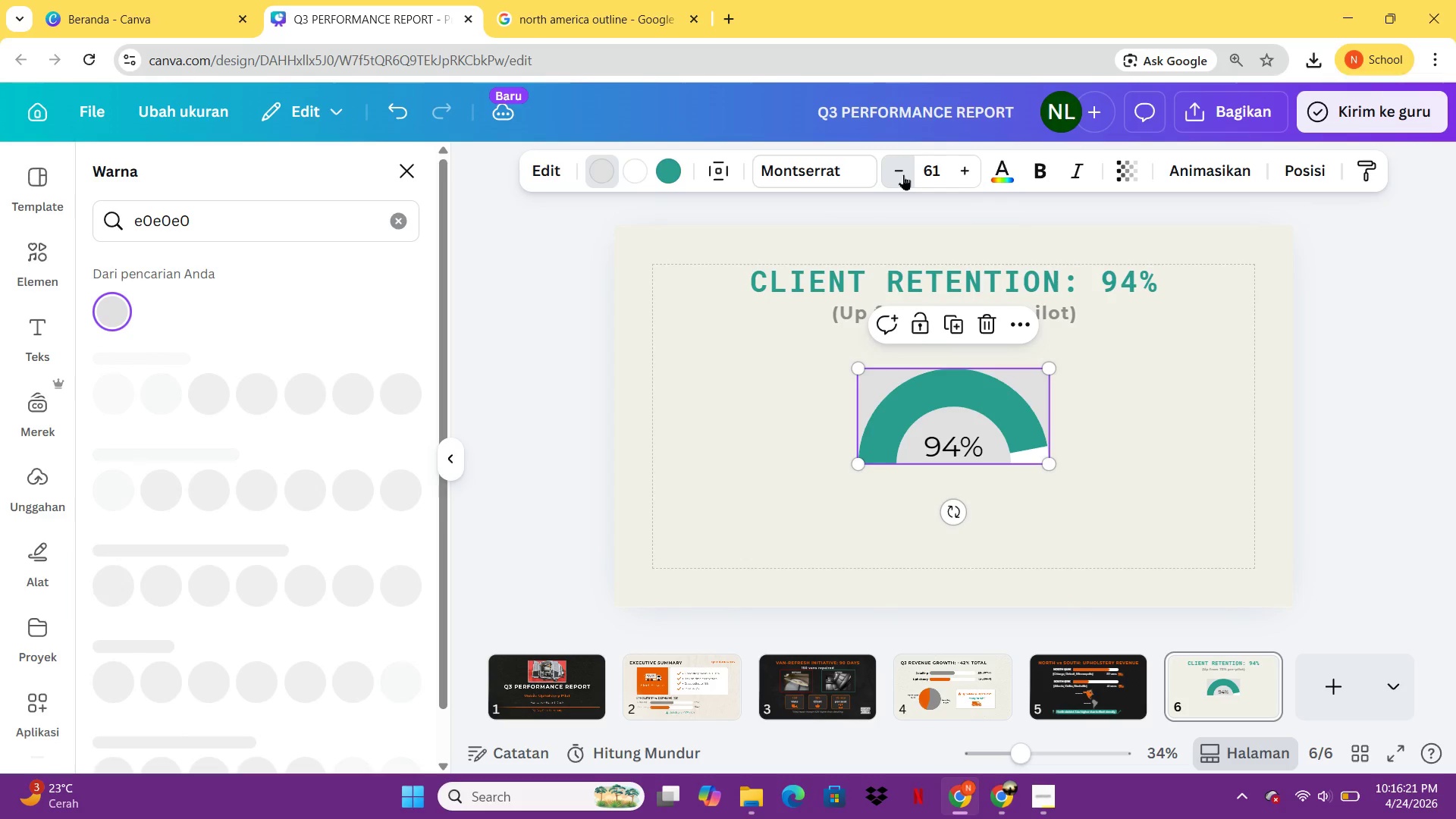 
triple_click([903, 174])
 